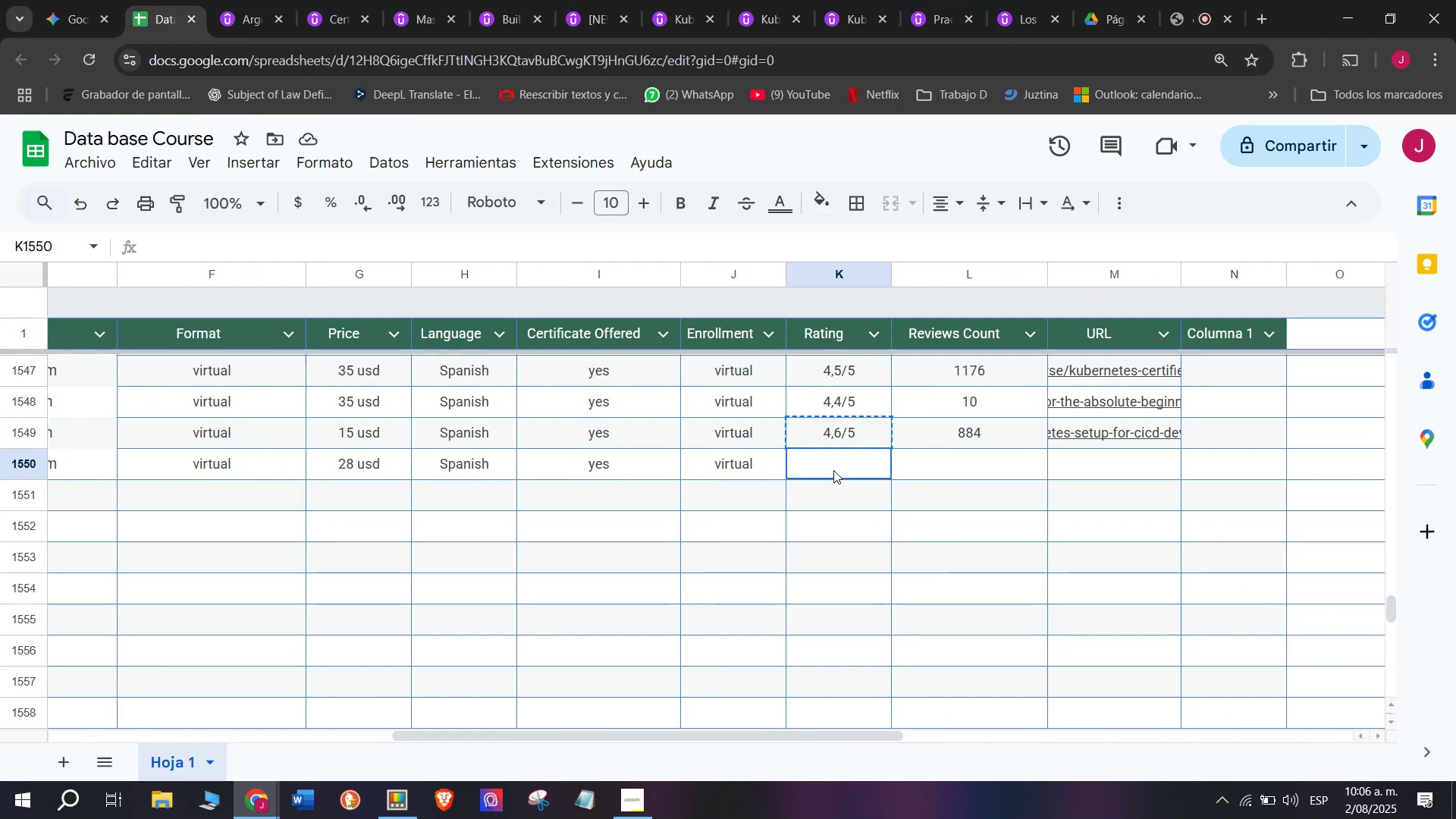 
key(Control+V)
 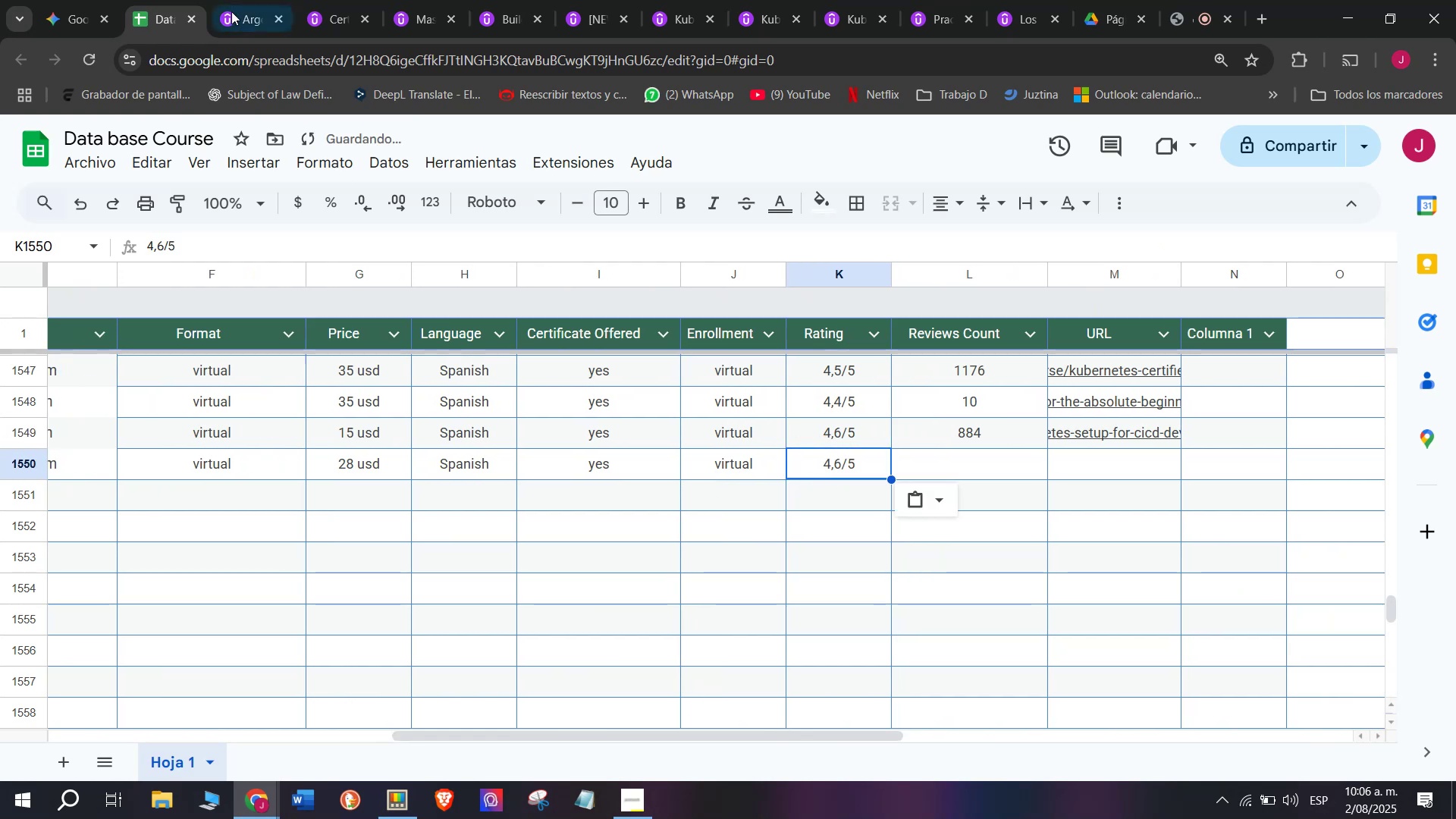 
left_click([234, 0])
 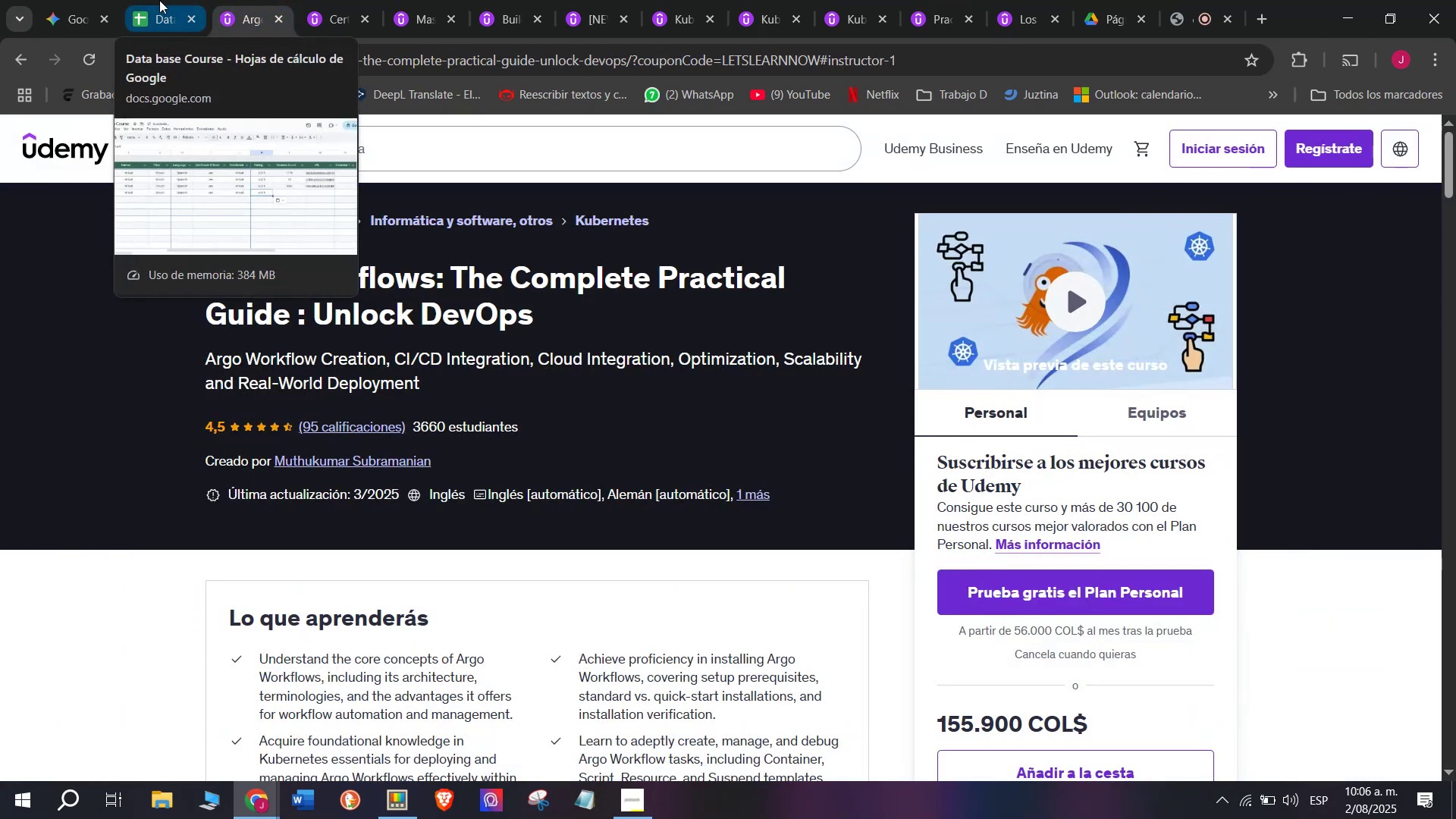 
left_click([159, 0])
 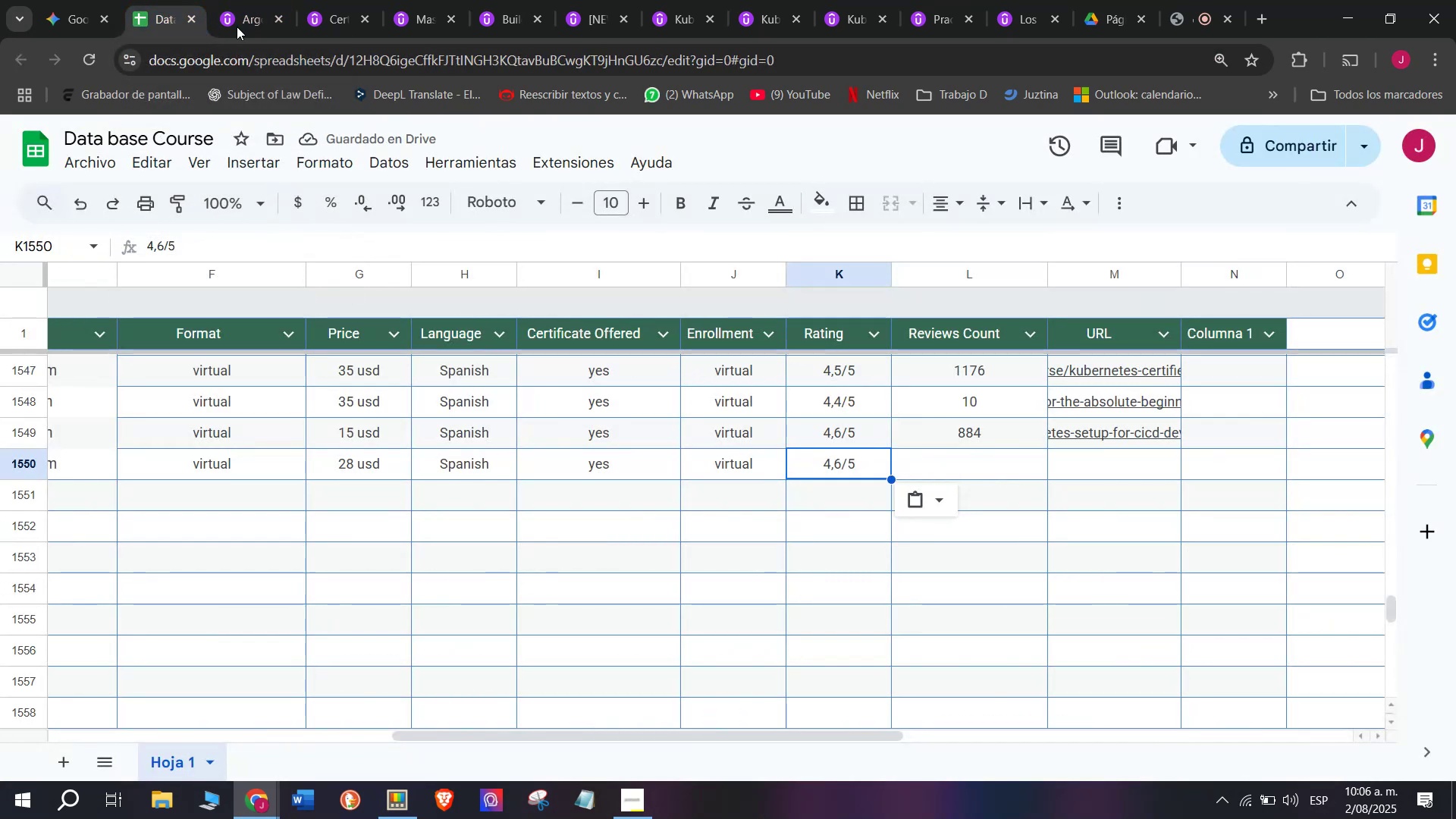 
left_click([236, 0])
 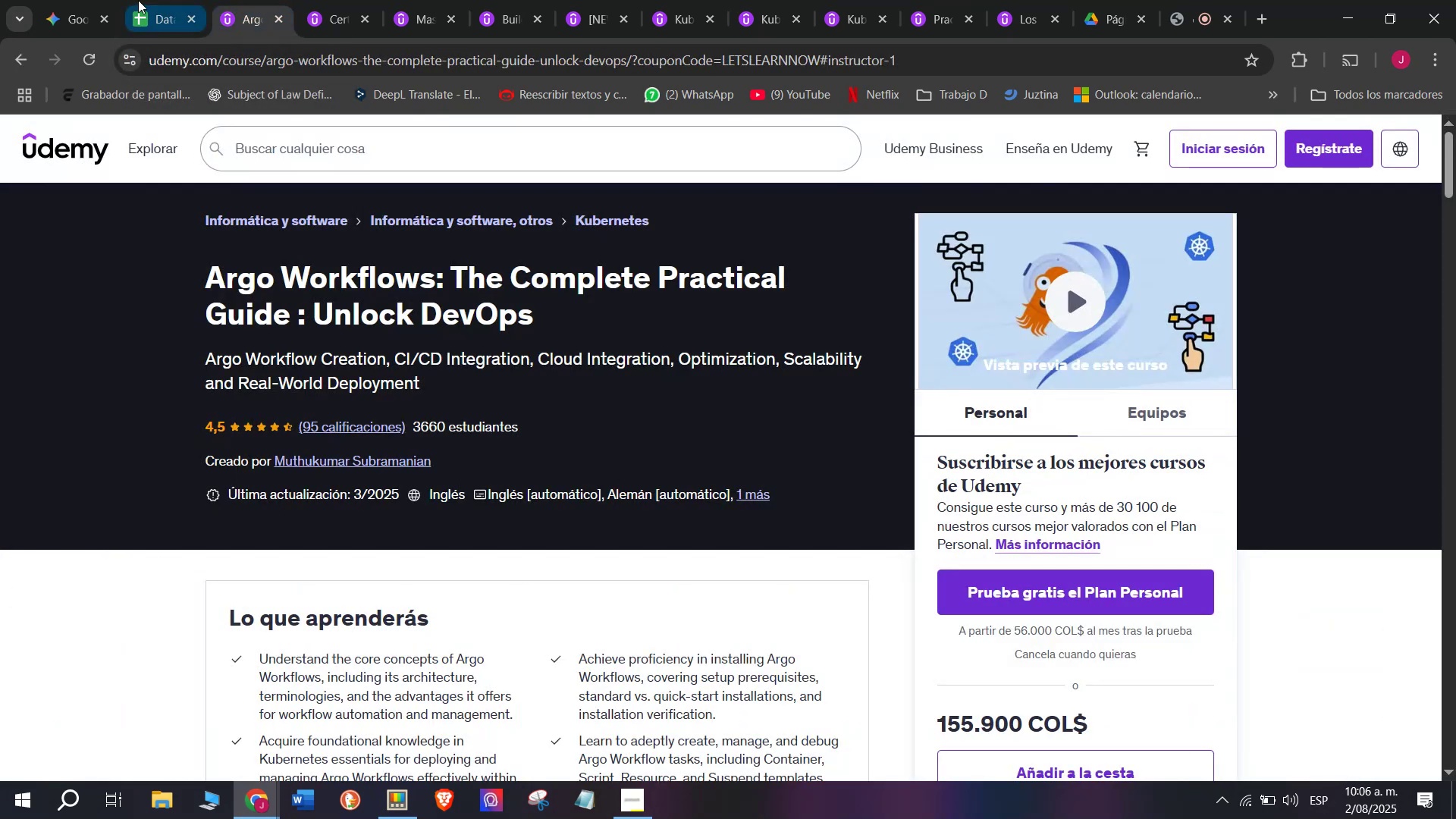 
left_click([143, 0])
 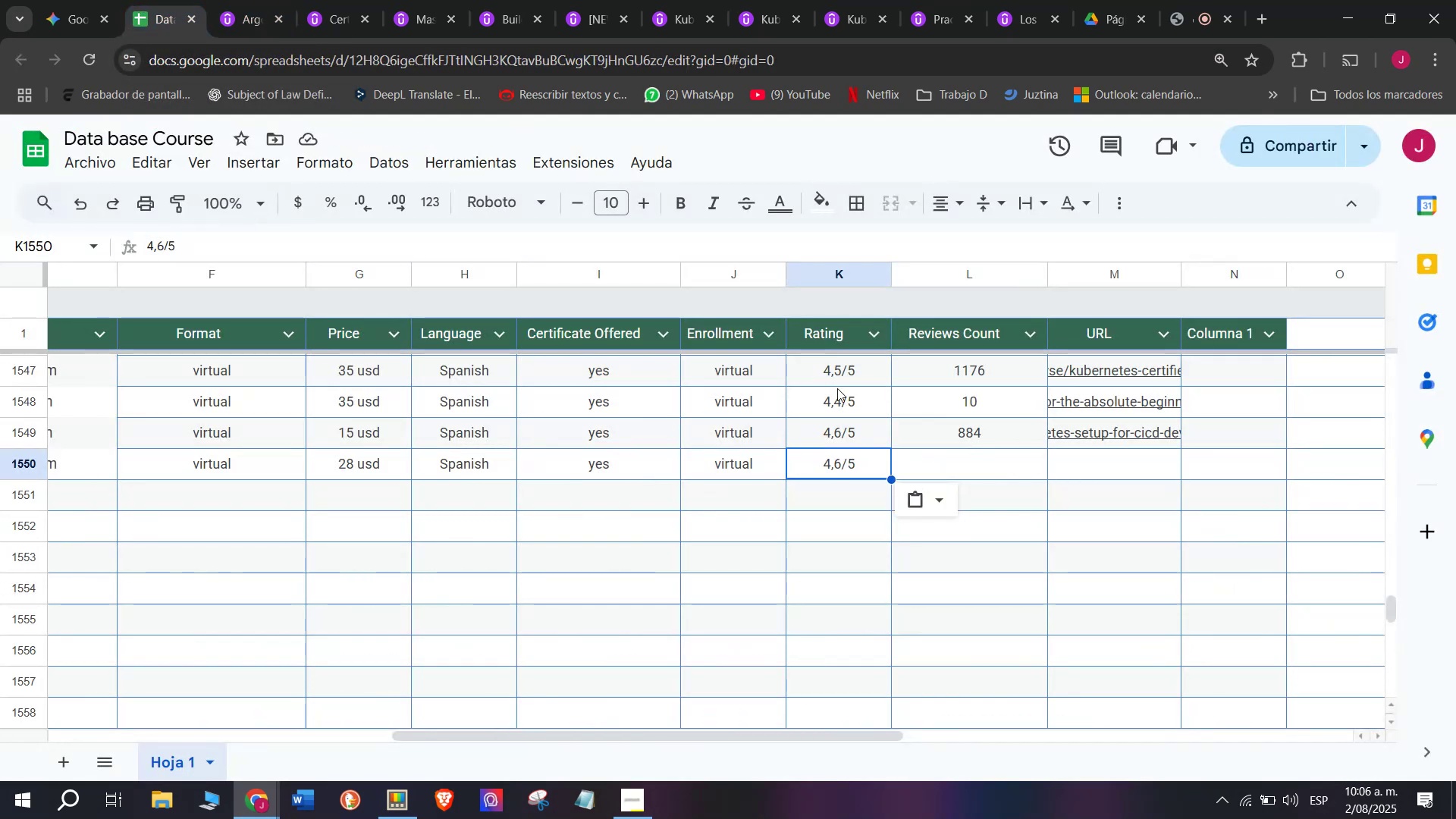 
left_click([836, 377])
 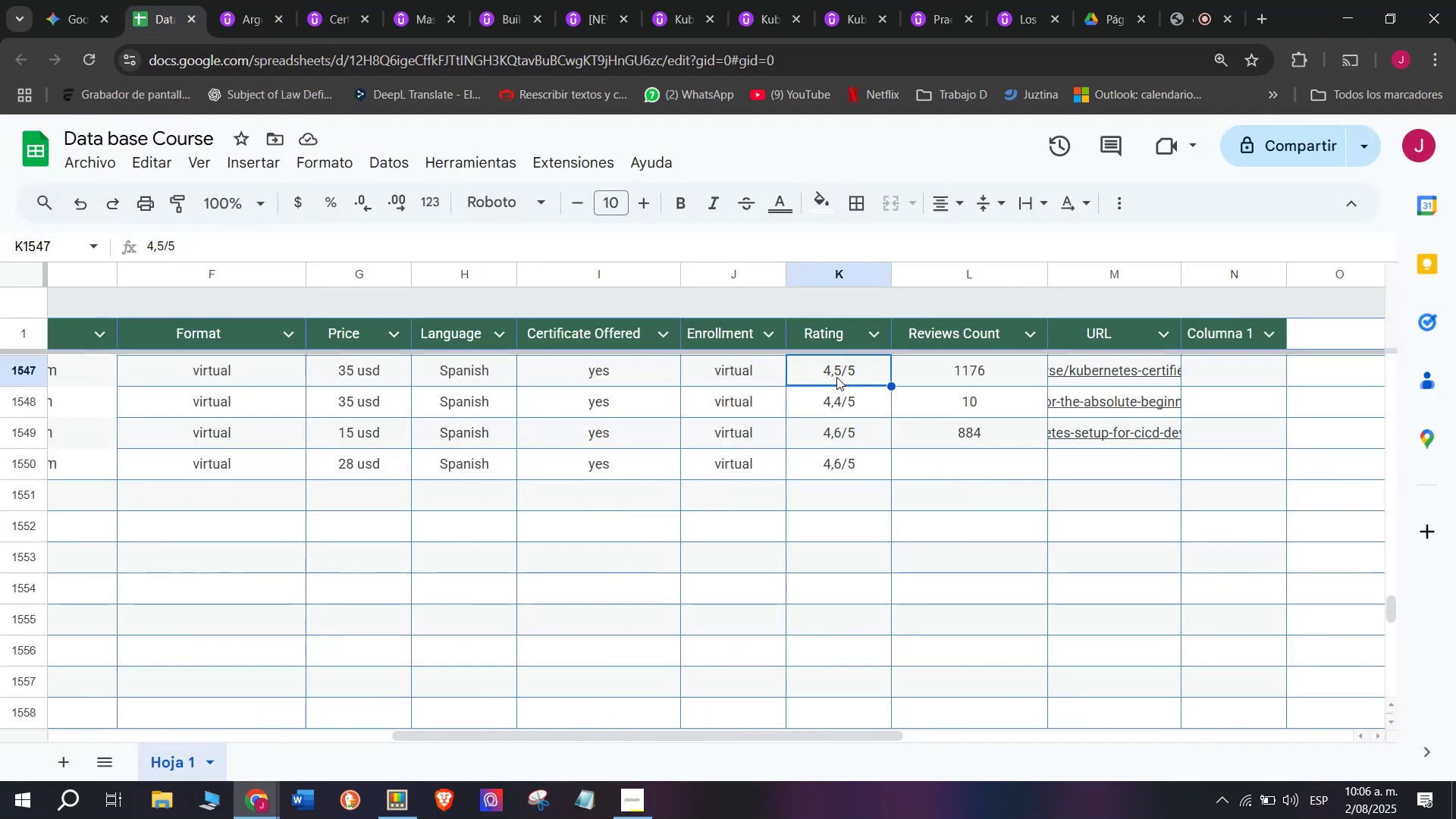 
key(Break)
 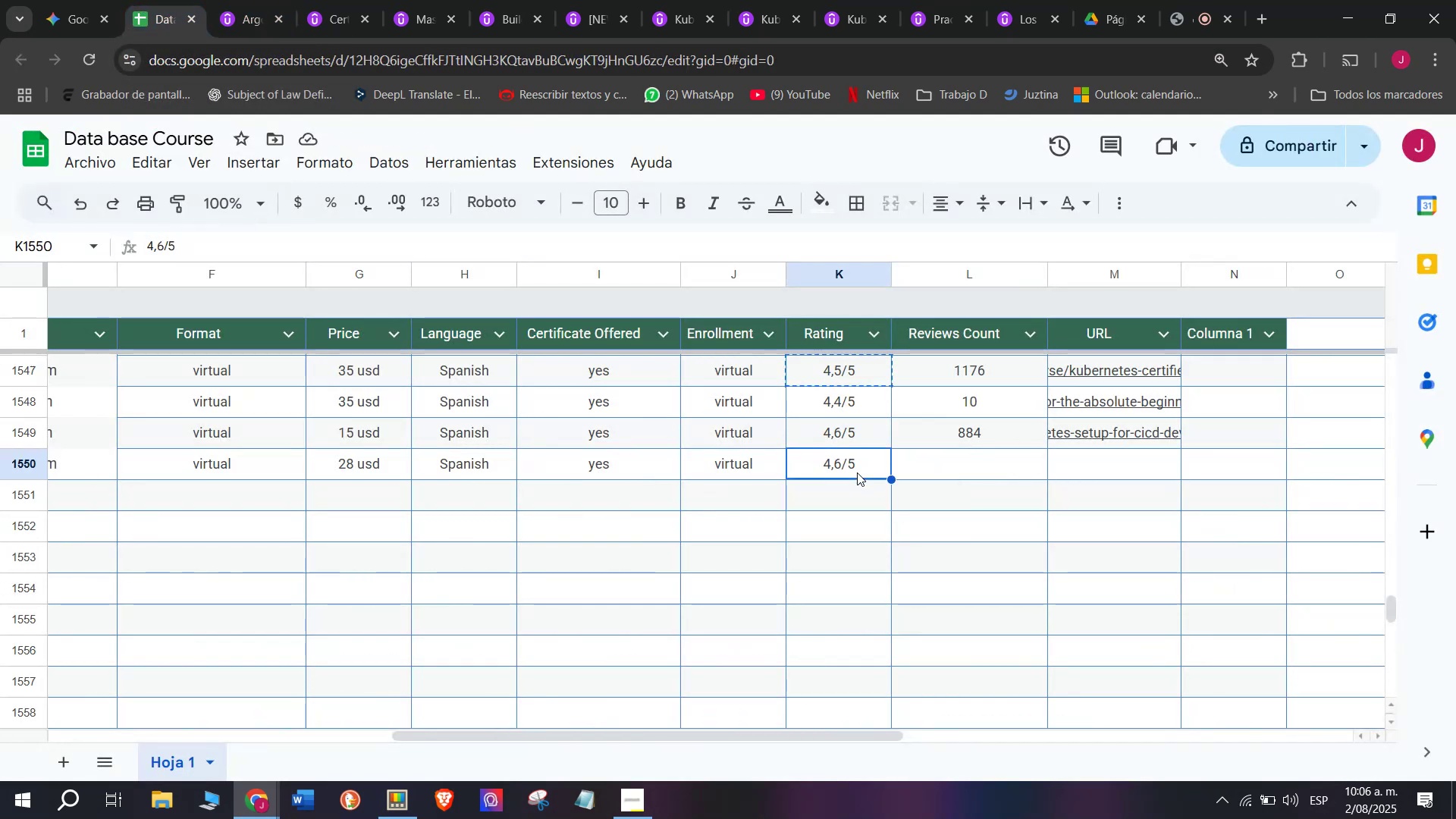 
key(Control+ControlLeft)
 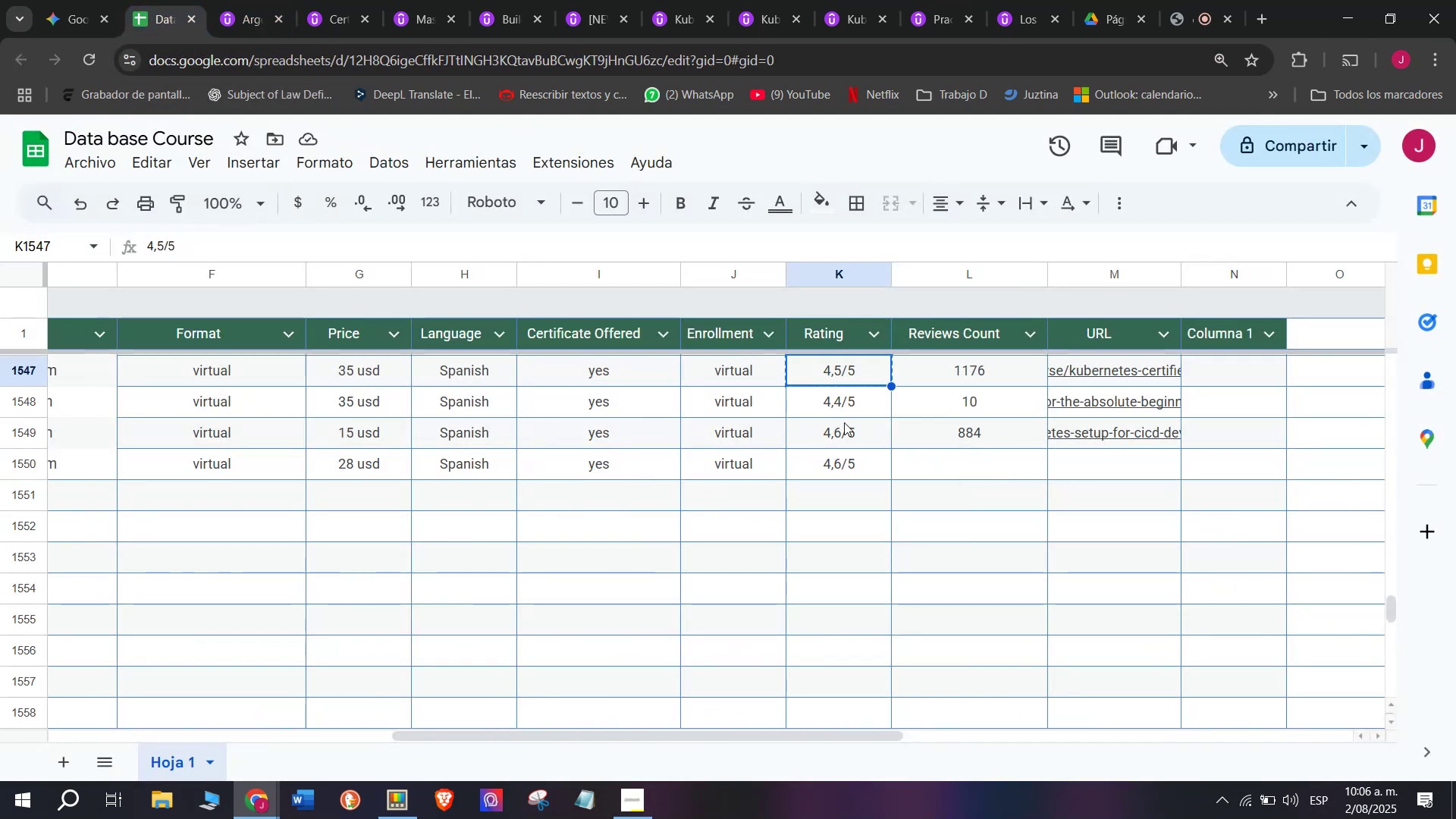 
key(Control+C)
 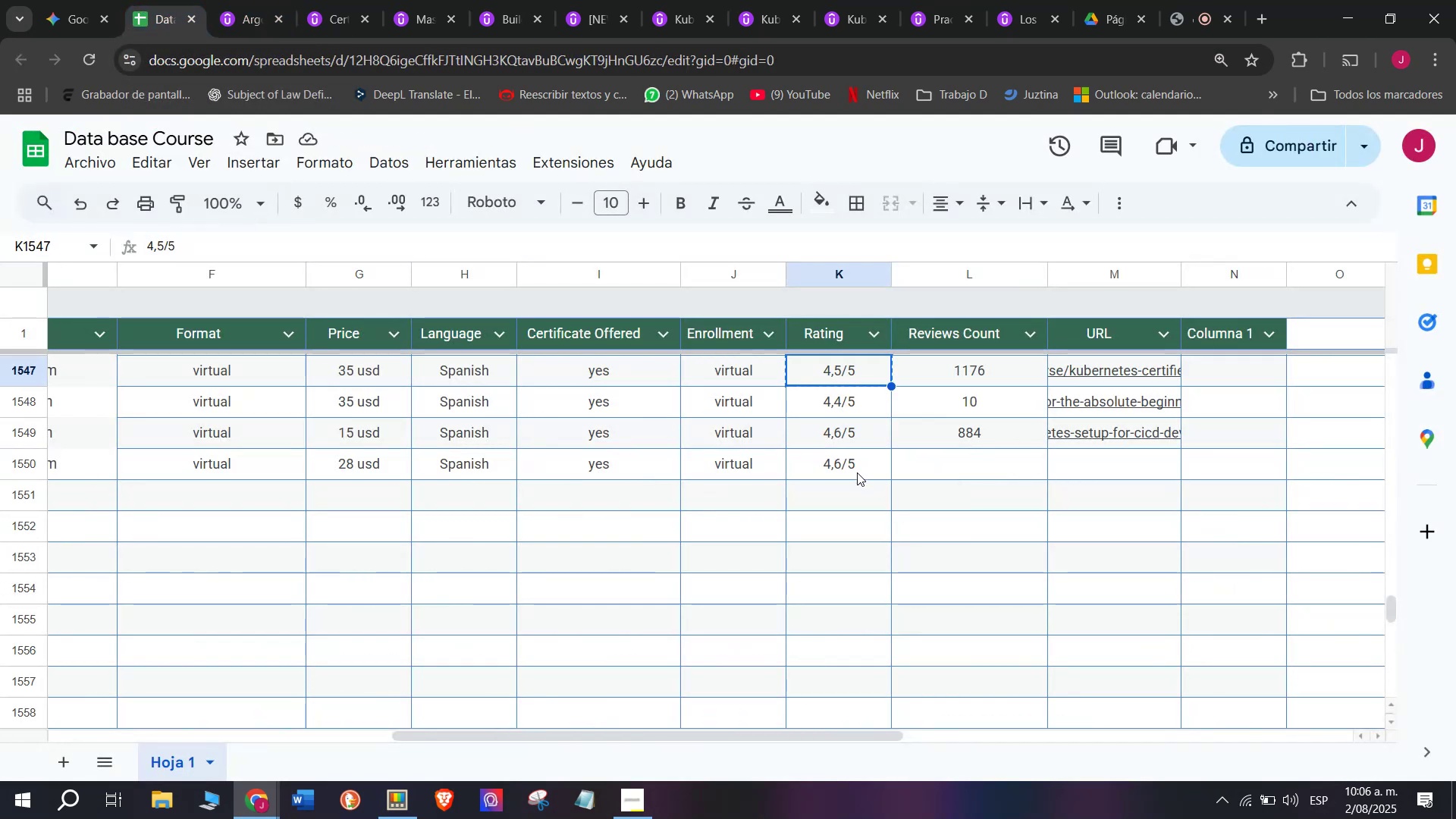 
double_click([857, 472])
 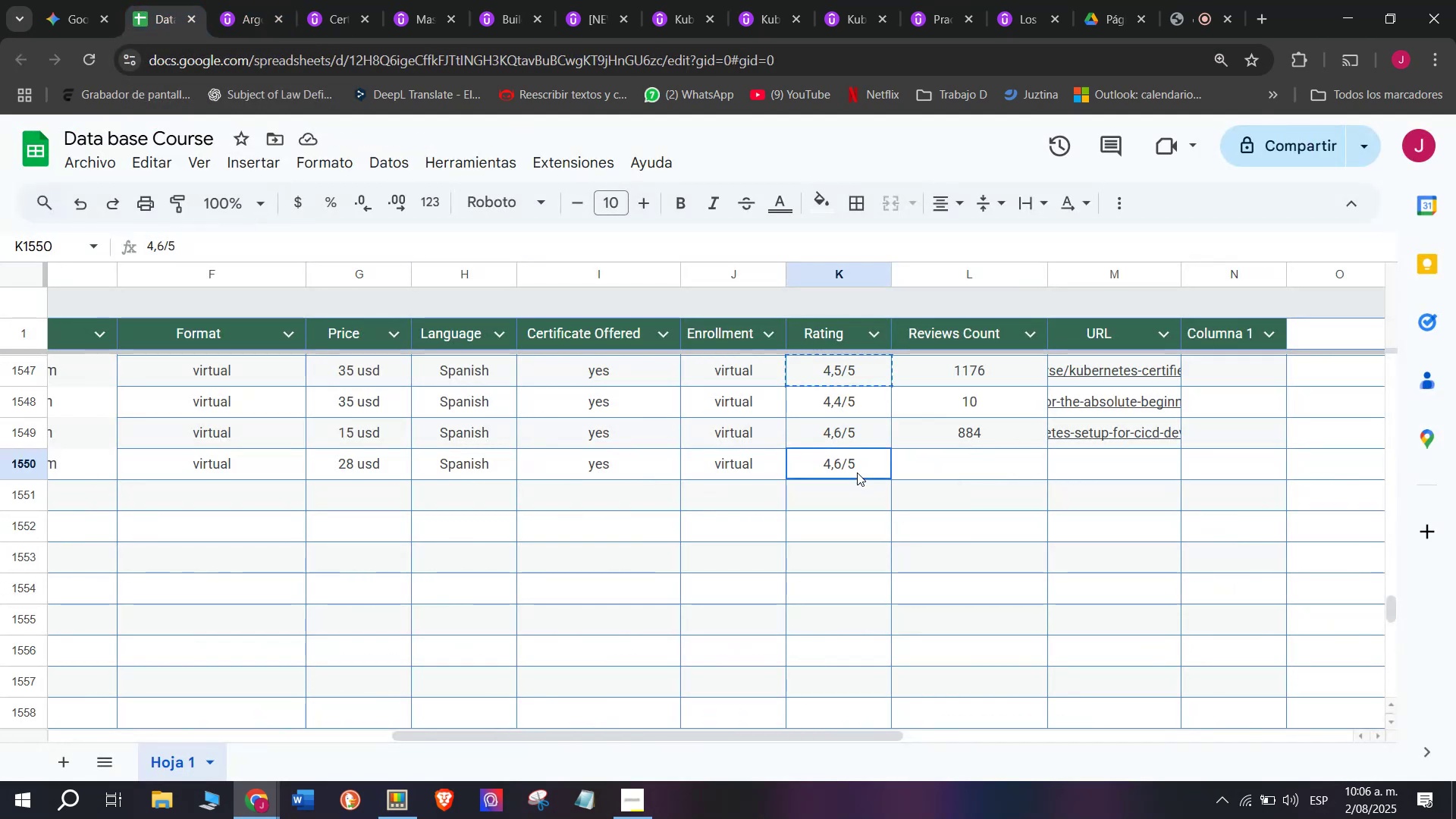 
key(Z)
 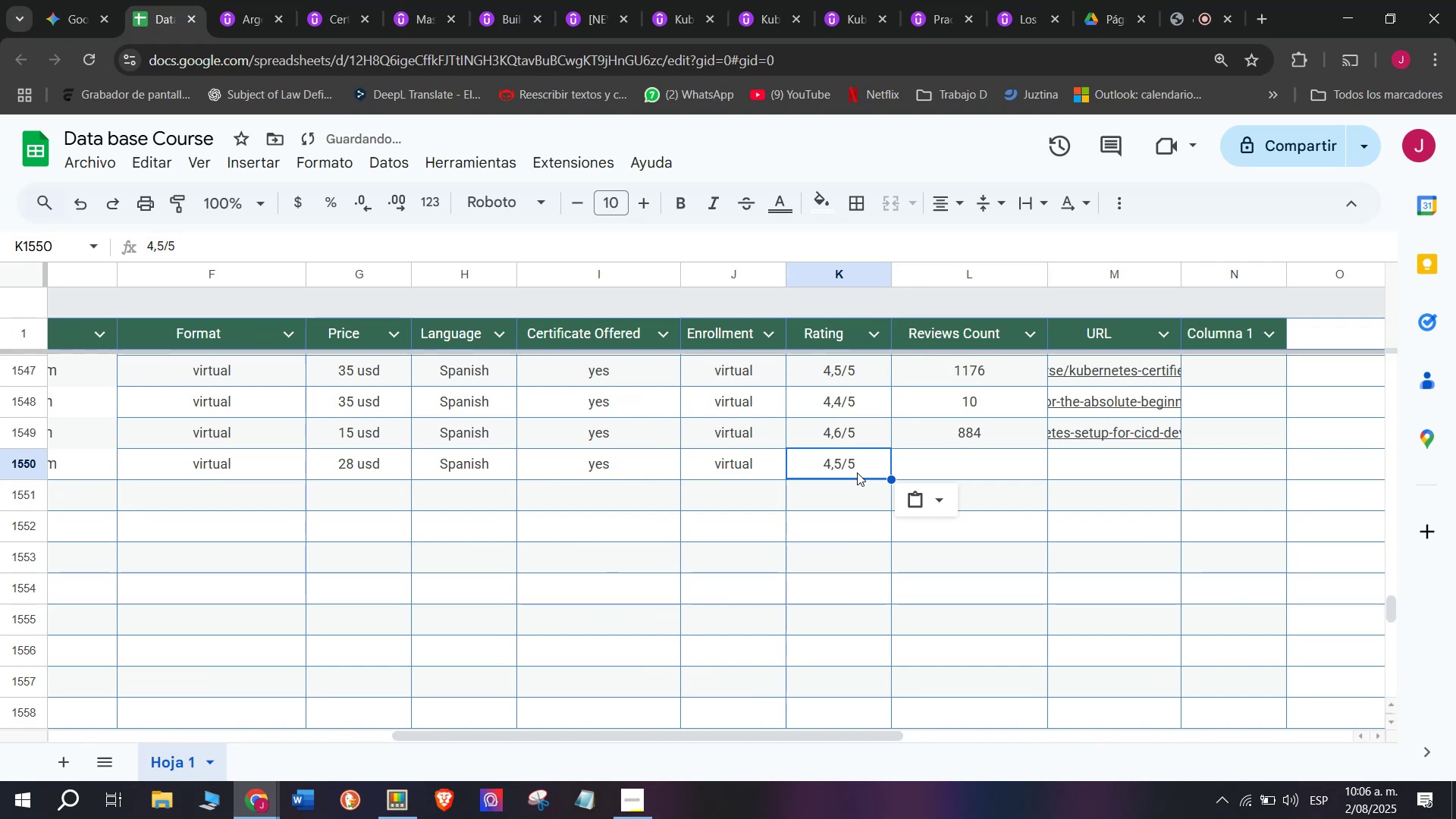 
key(Control+ControlLeft)
 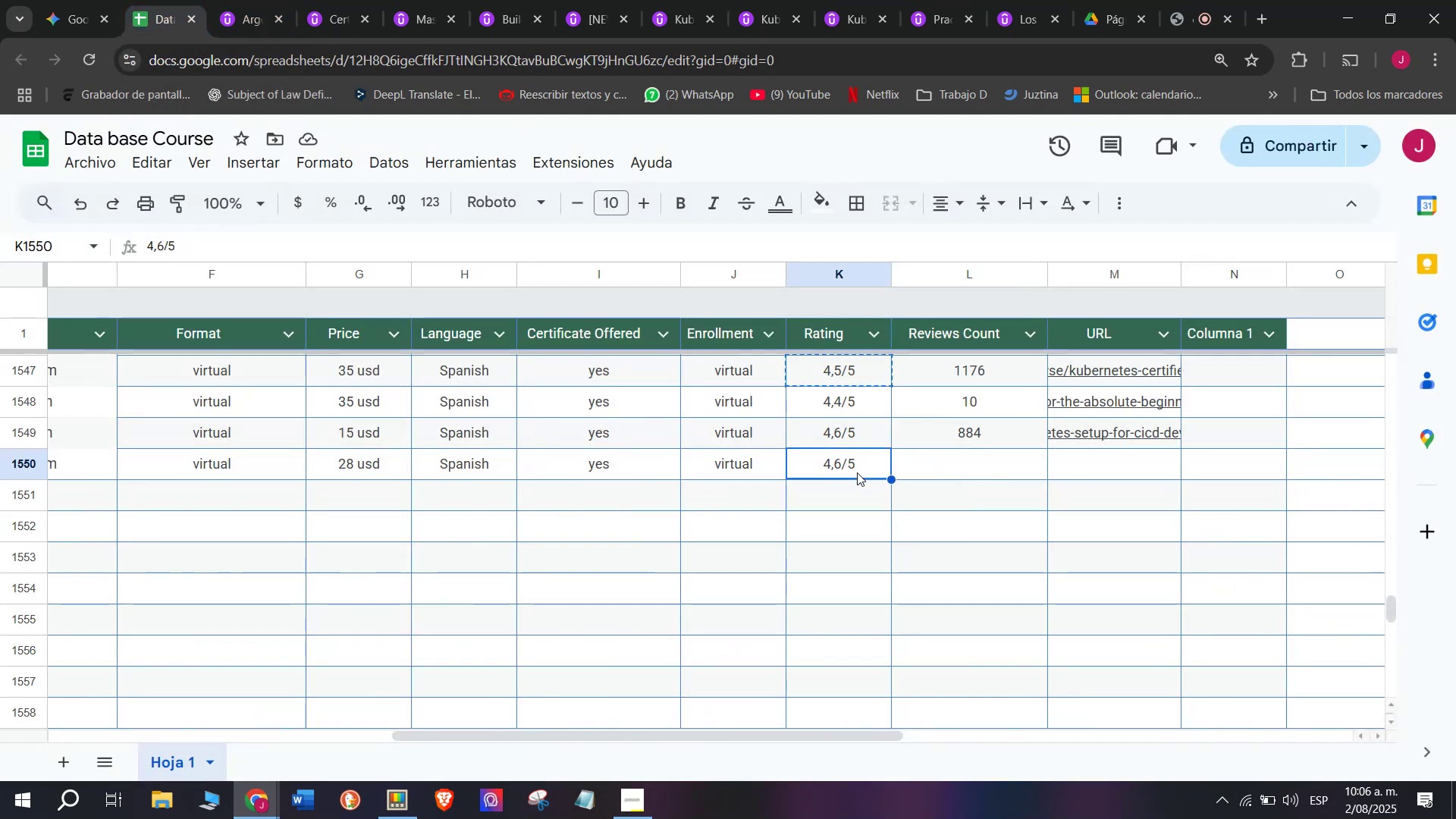 
key(Control+V)
 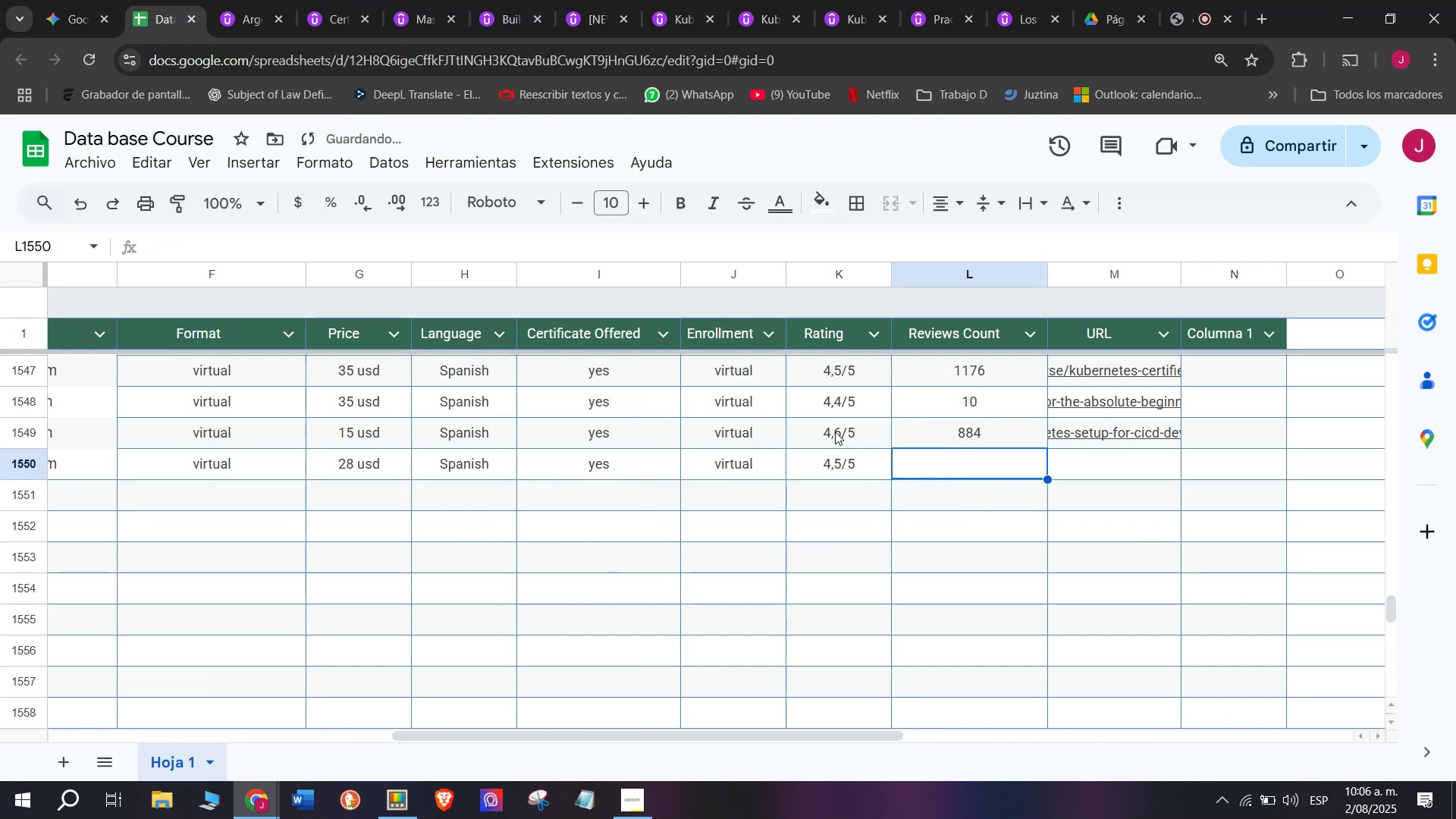 
left_click([270, 0])
 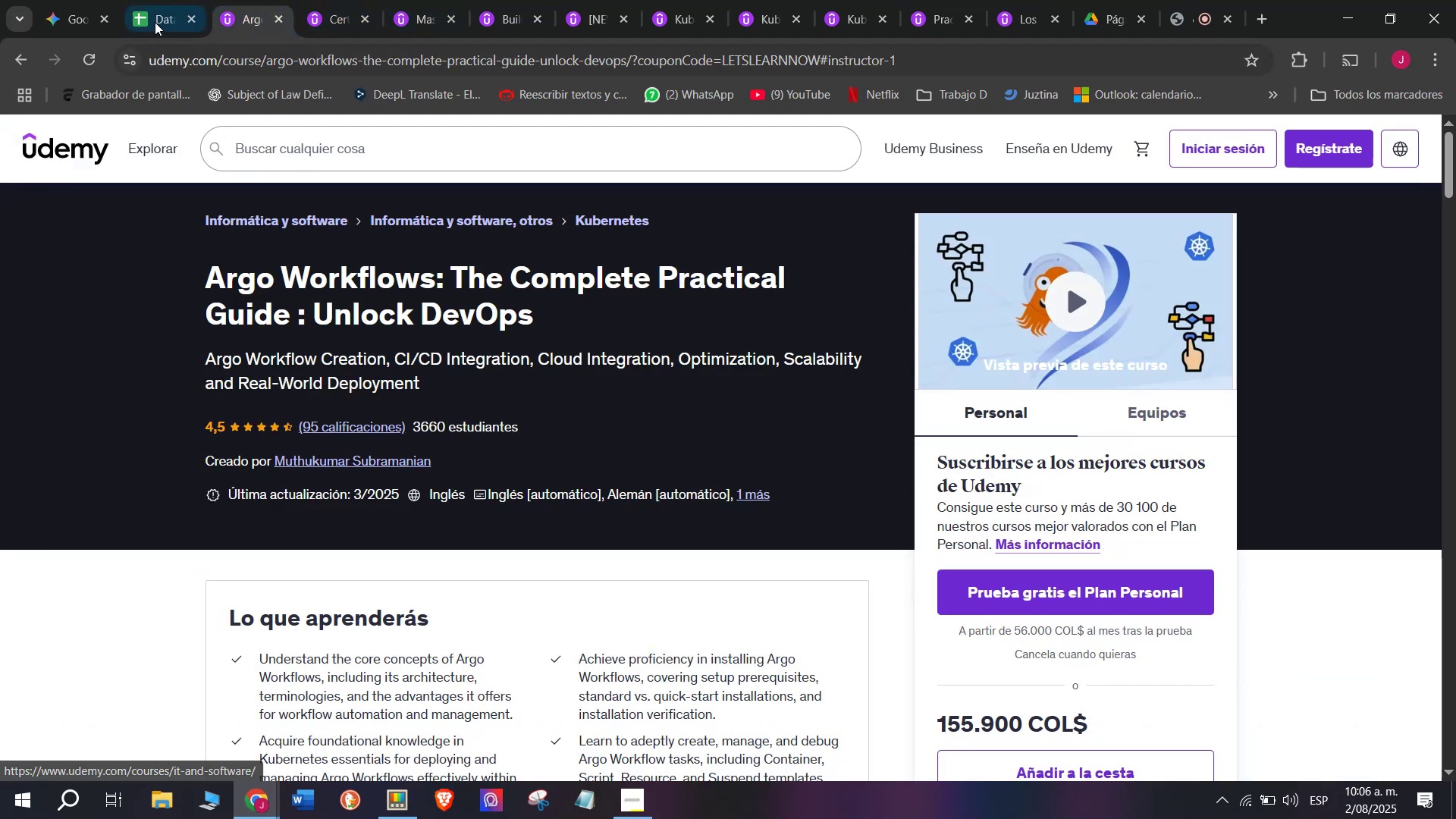 
left_click([154, 0])
 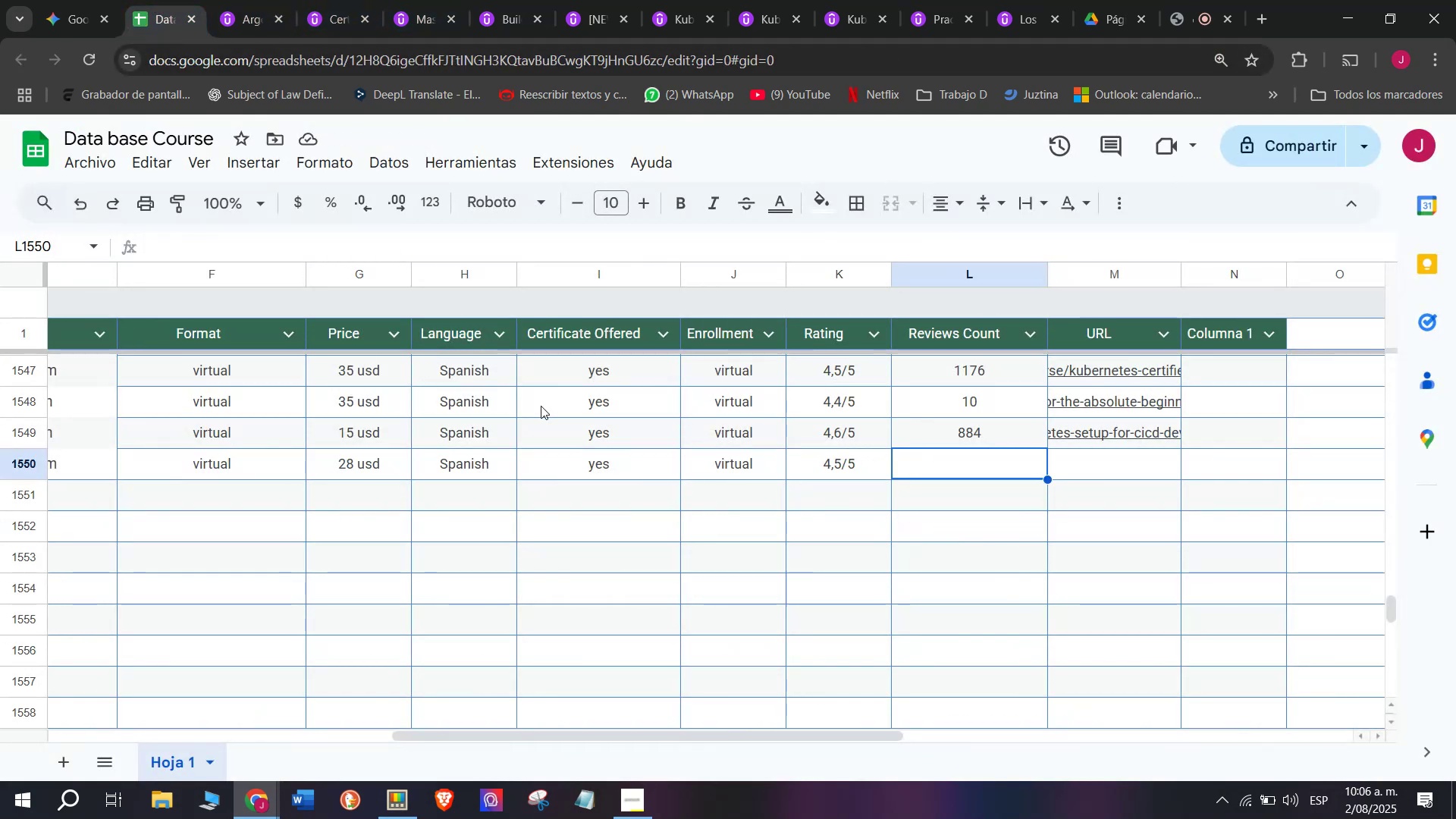 
type(95)
 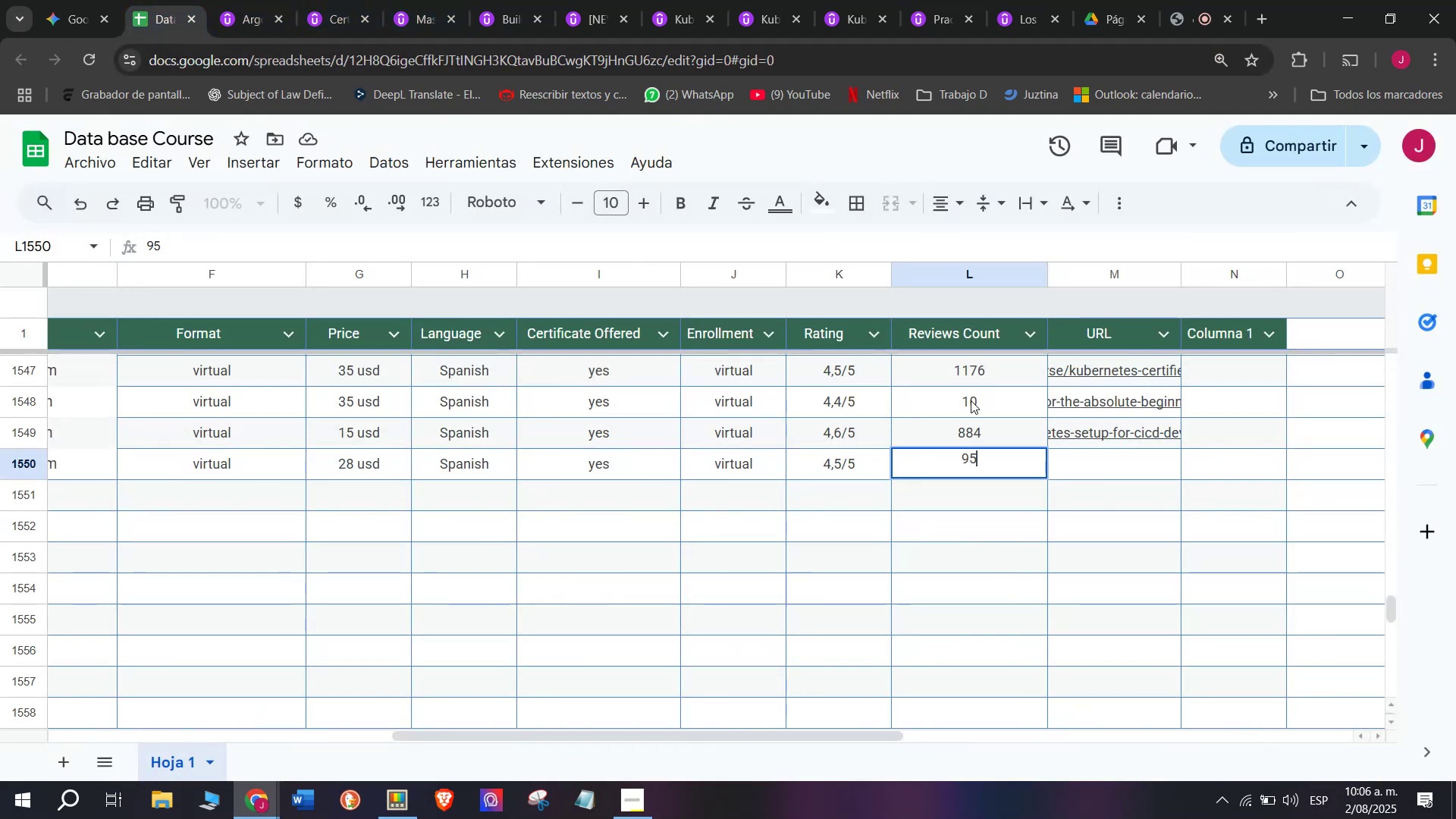 
left_click([1078, 453])
 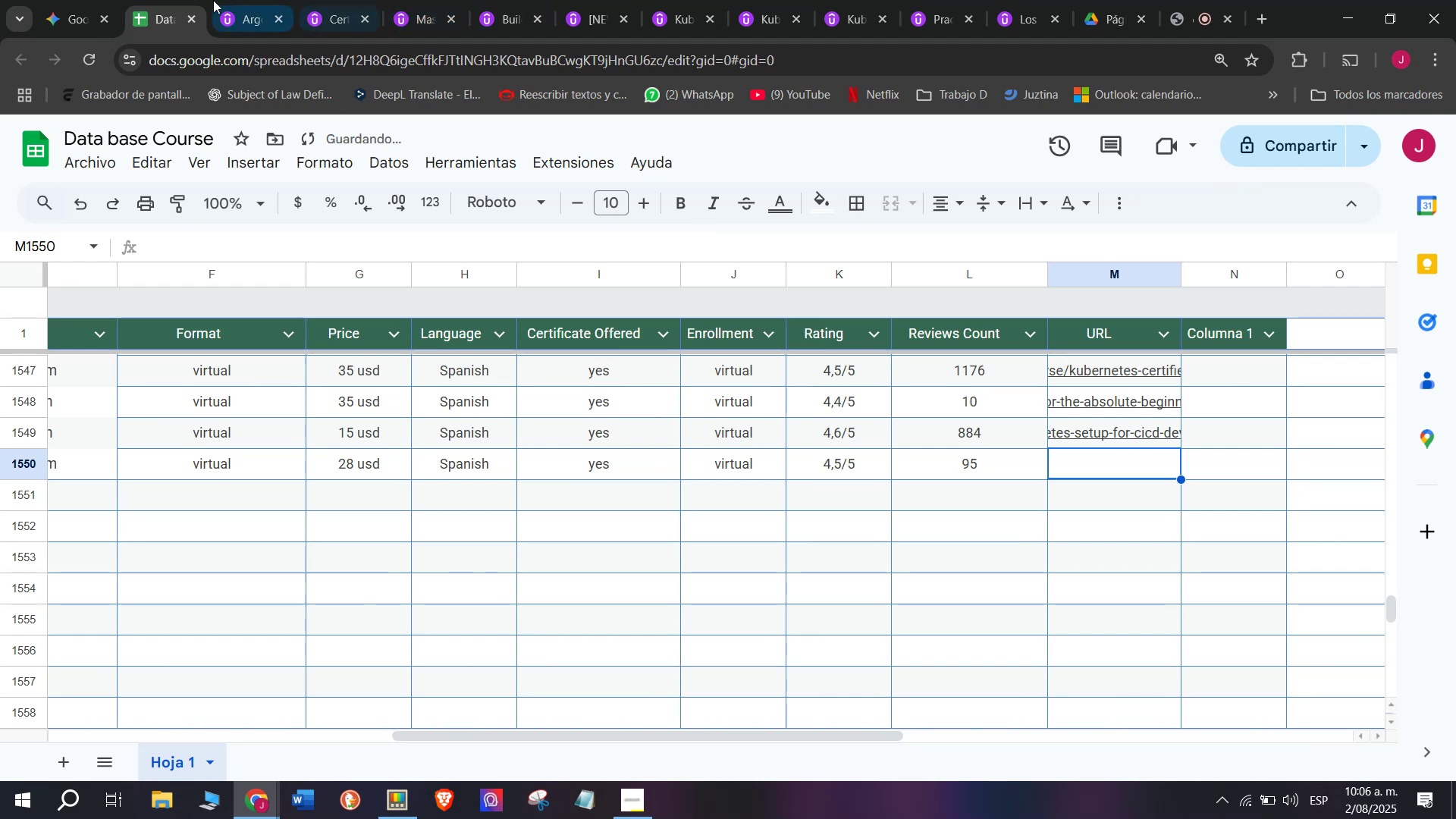 
double_click([225, 0])
 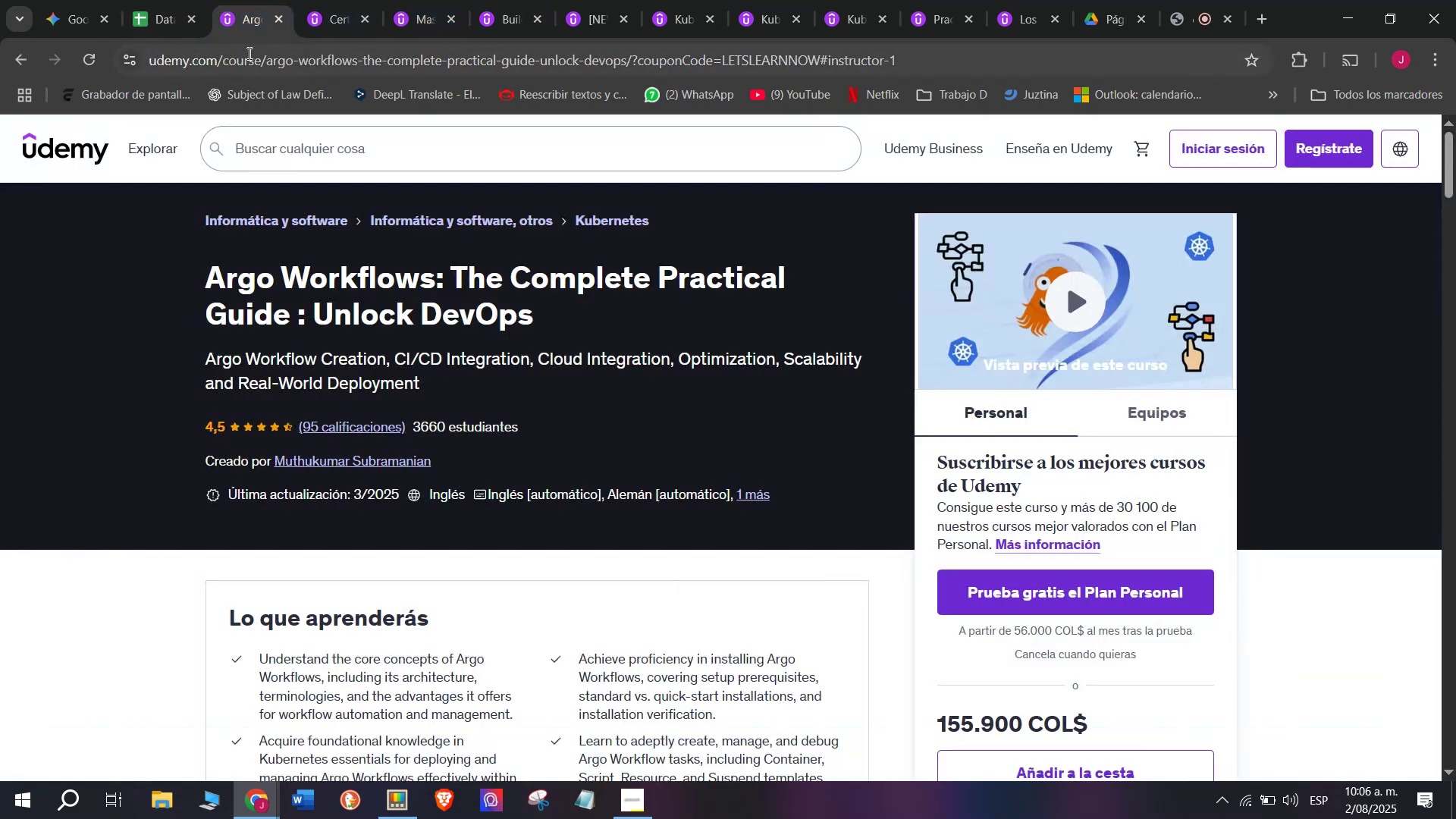 
triple_click([248, 53])
 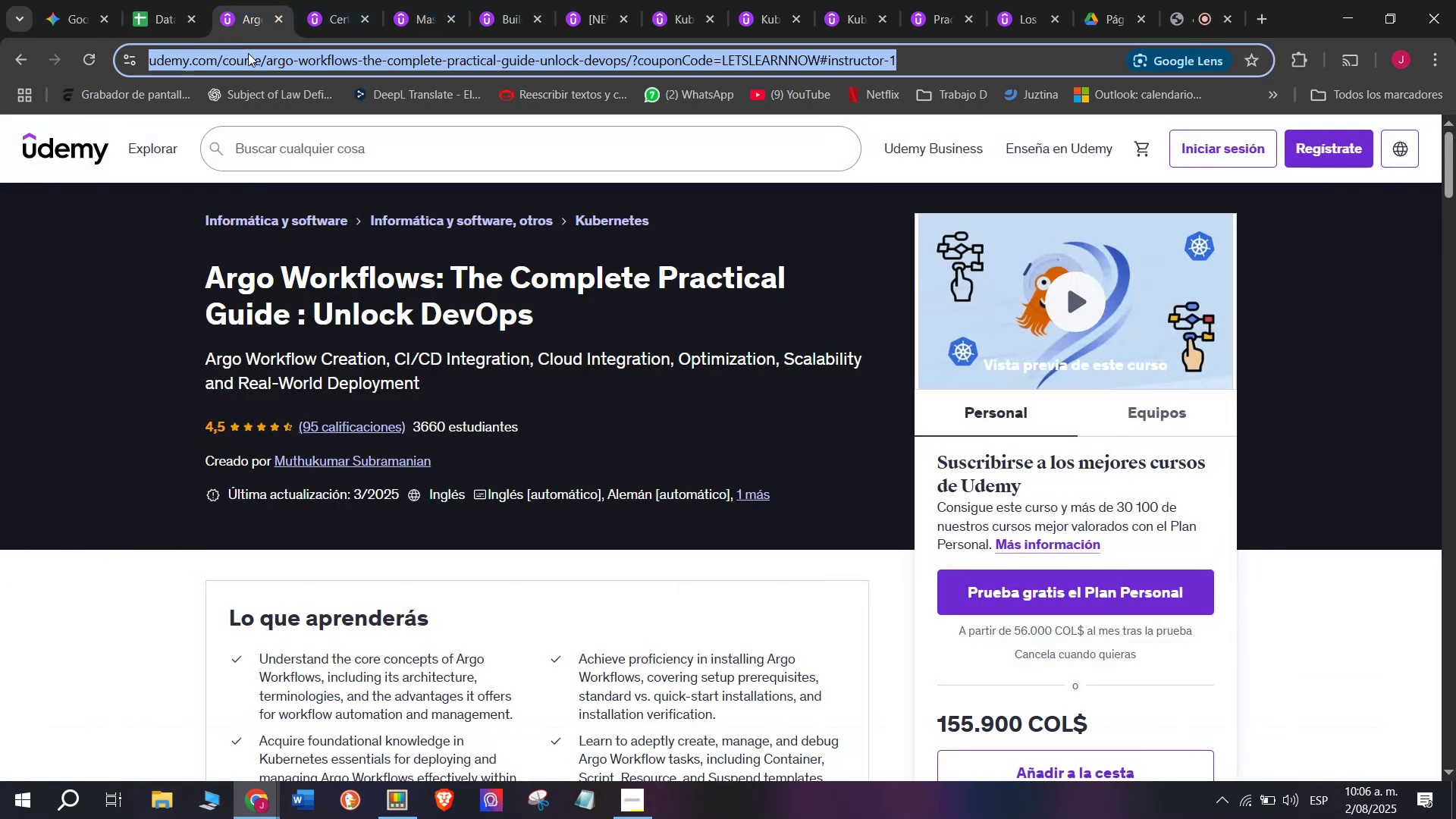 
triple_click([248, 53])
 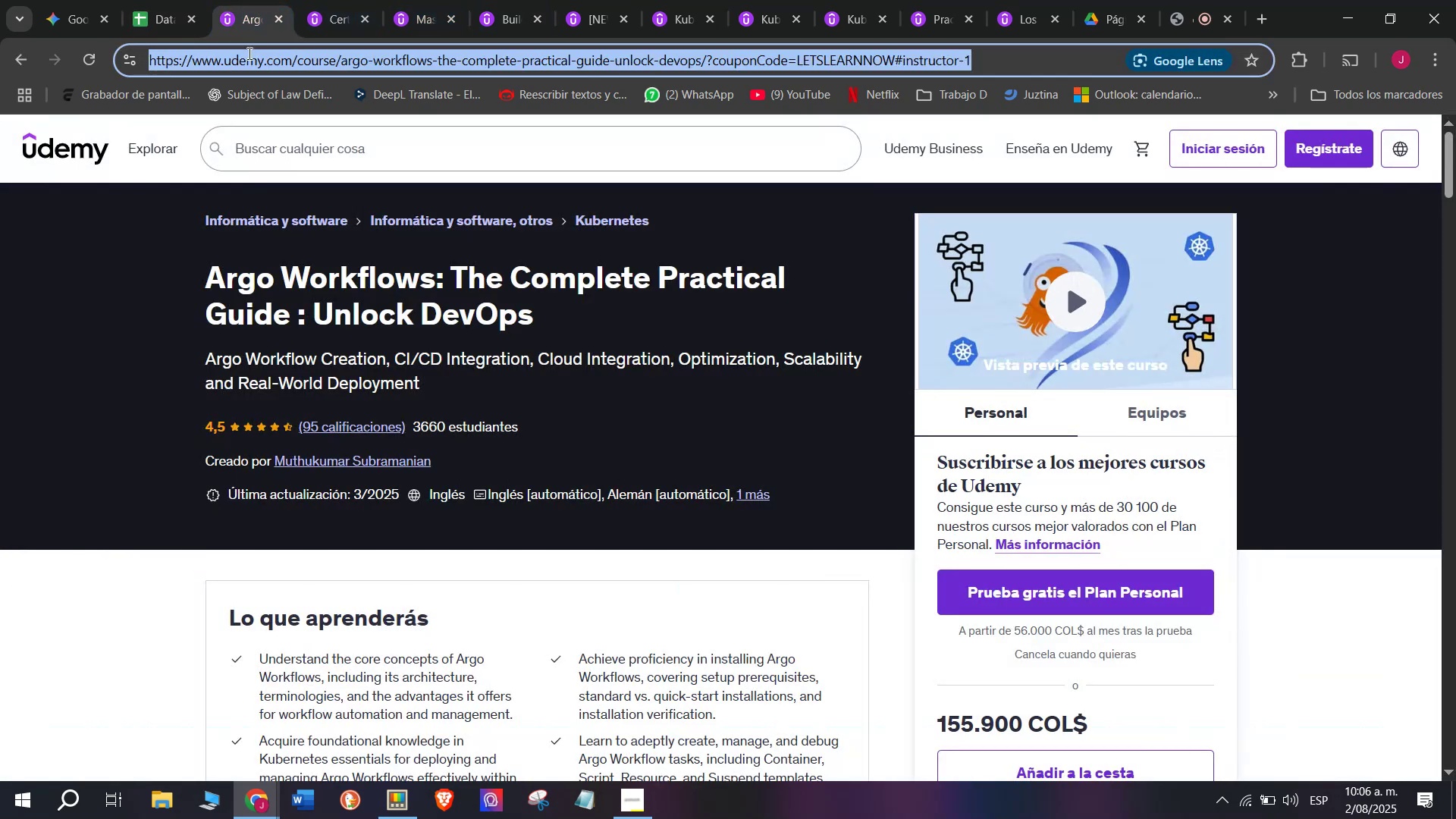 
triple_click([248, 53])
 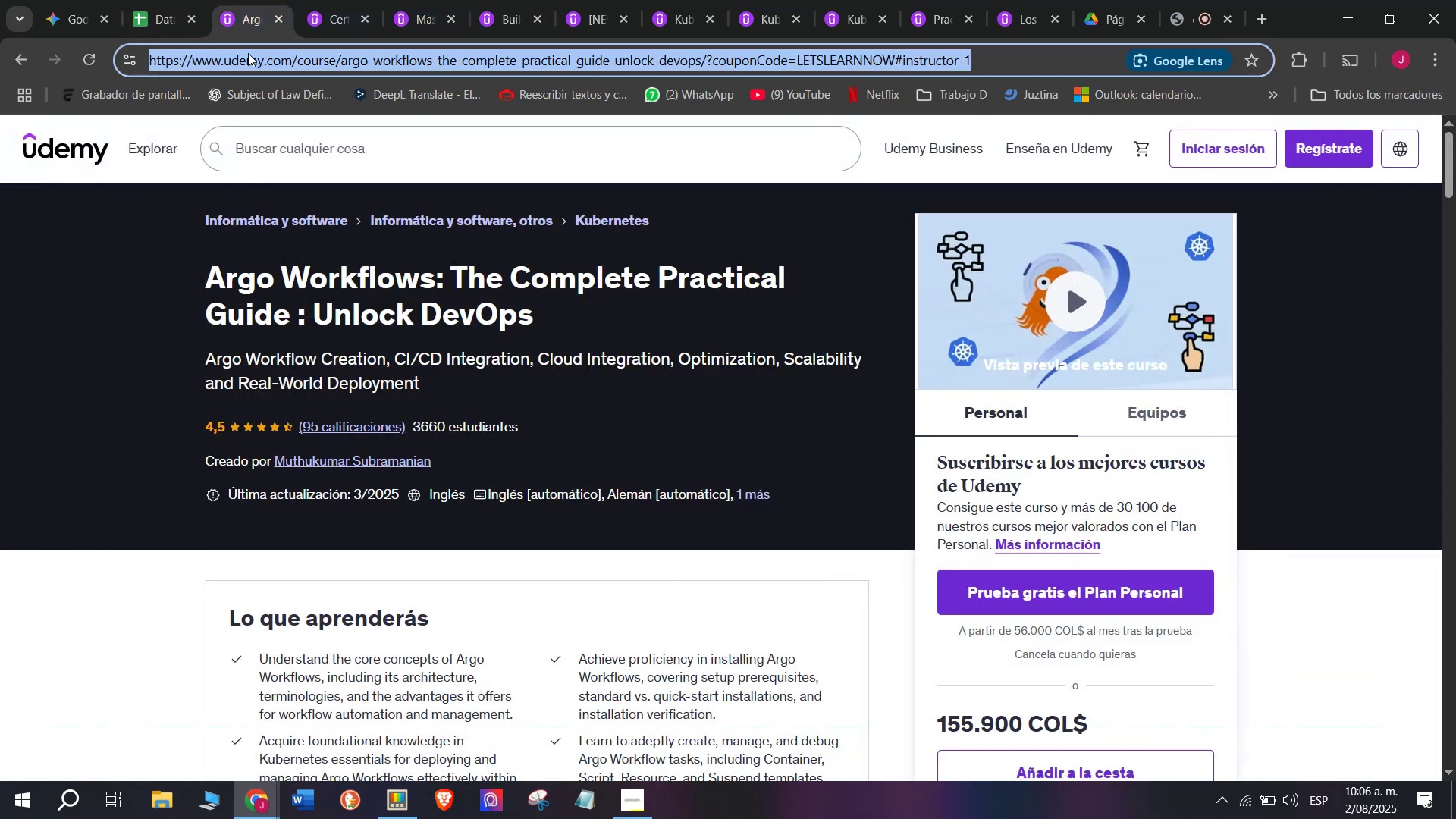 
key(Break)
 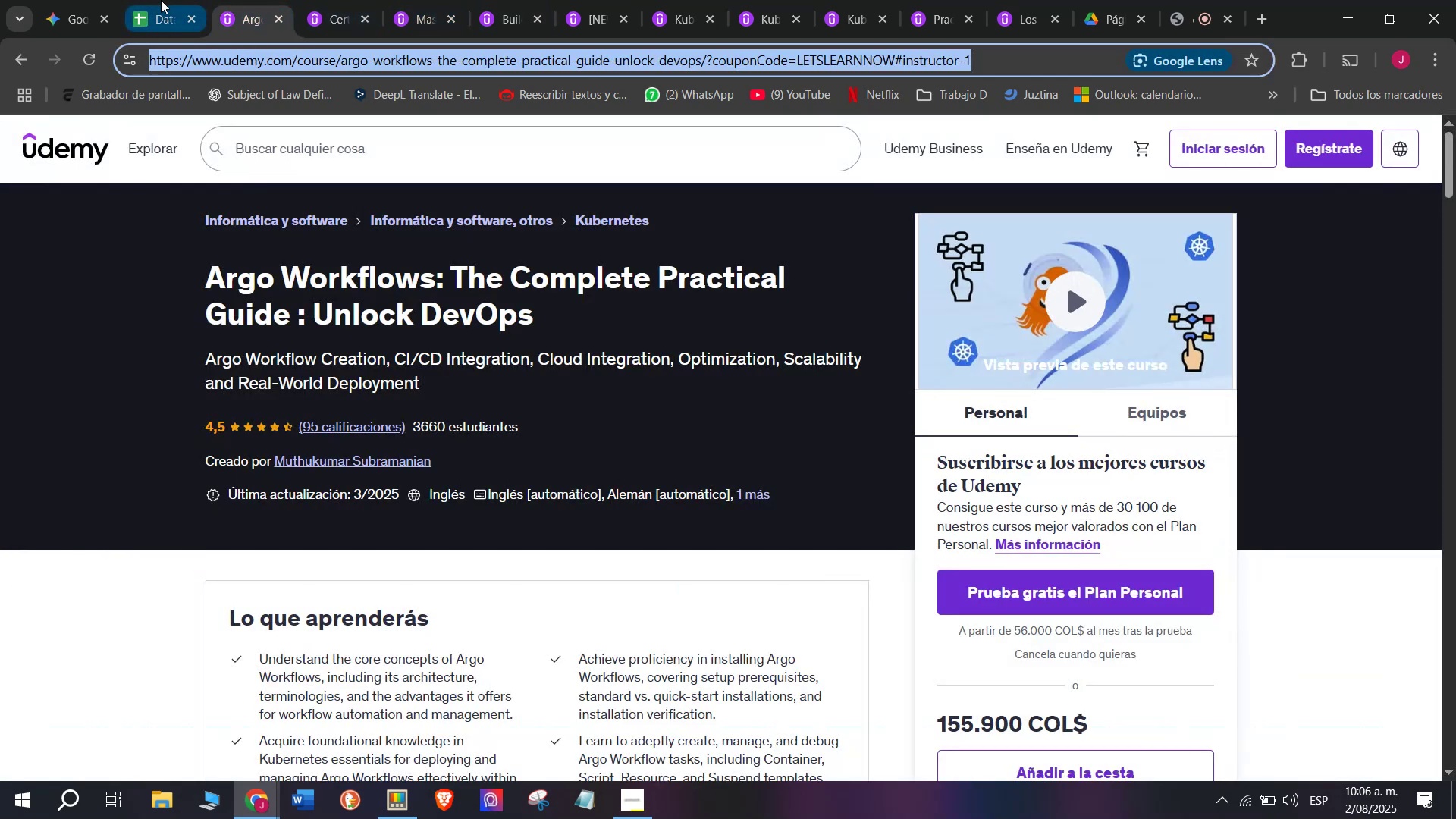 
key(Control+ControlLeft)
 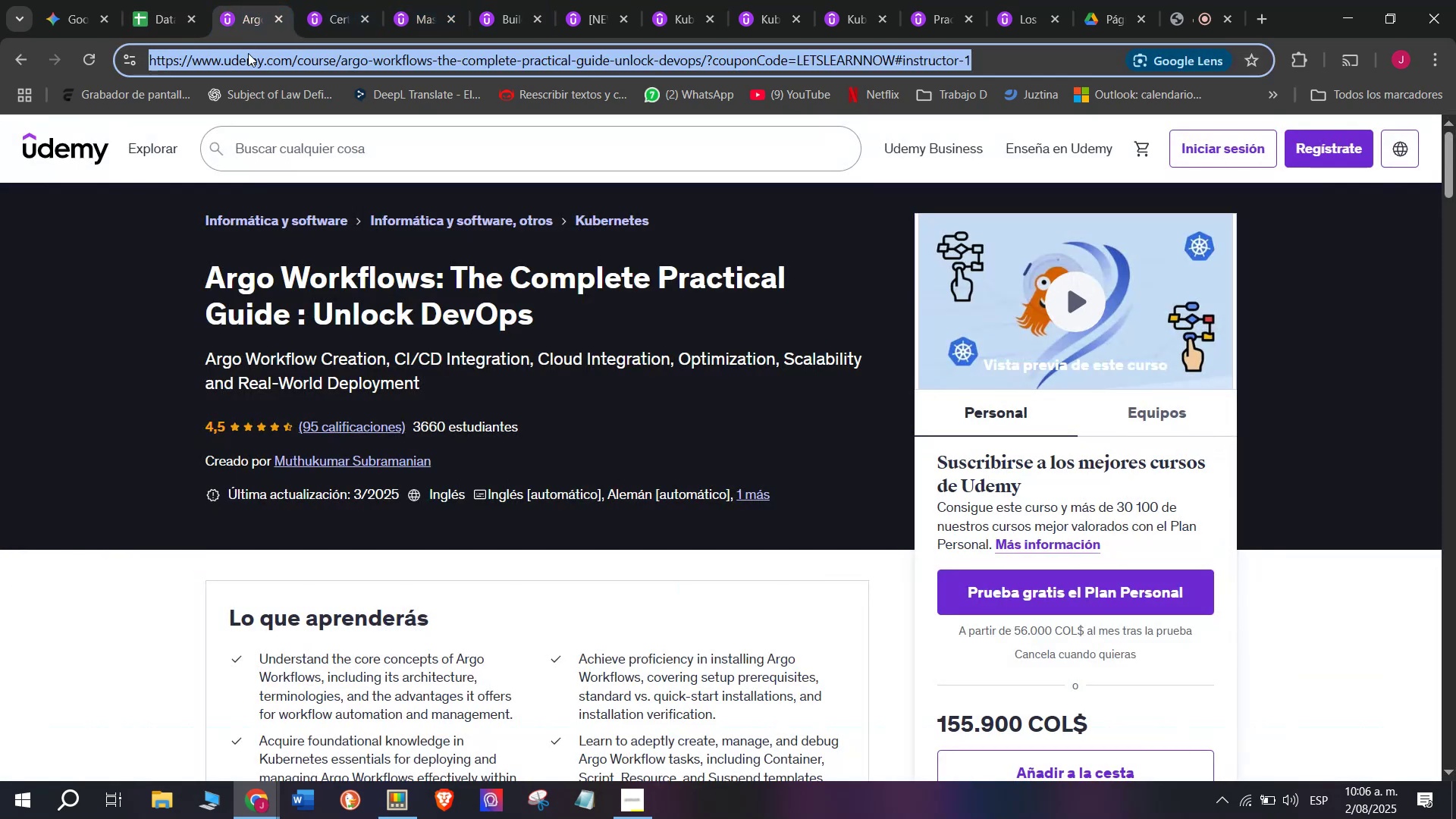 
key(Control+C)
 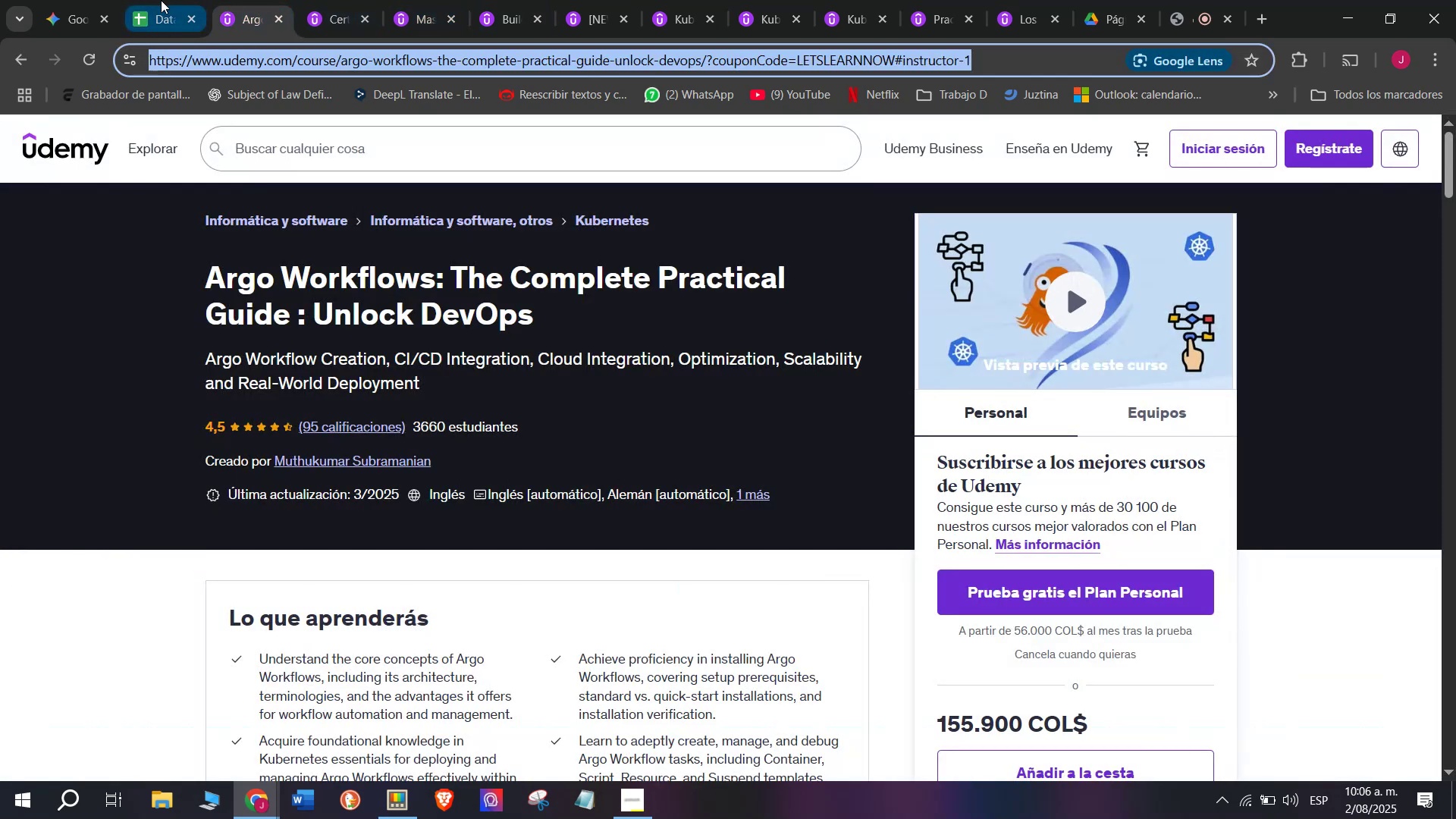 
left_click([161, 0])
 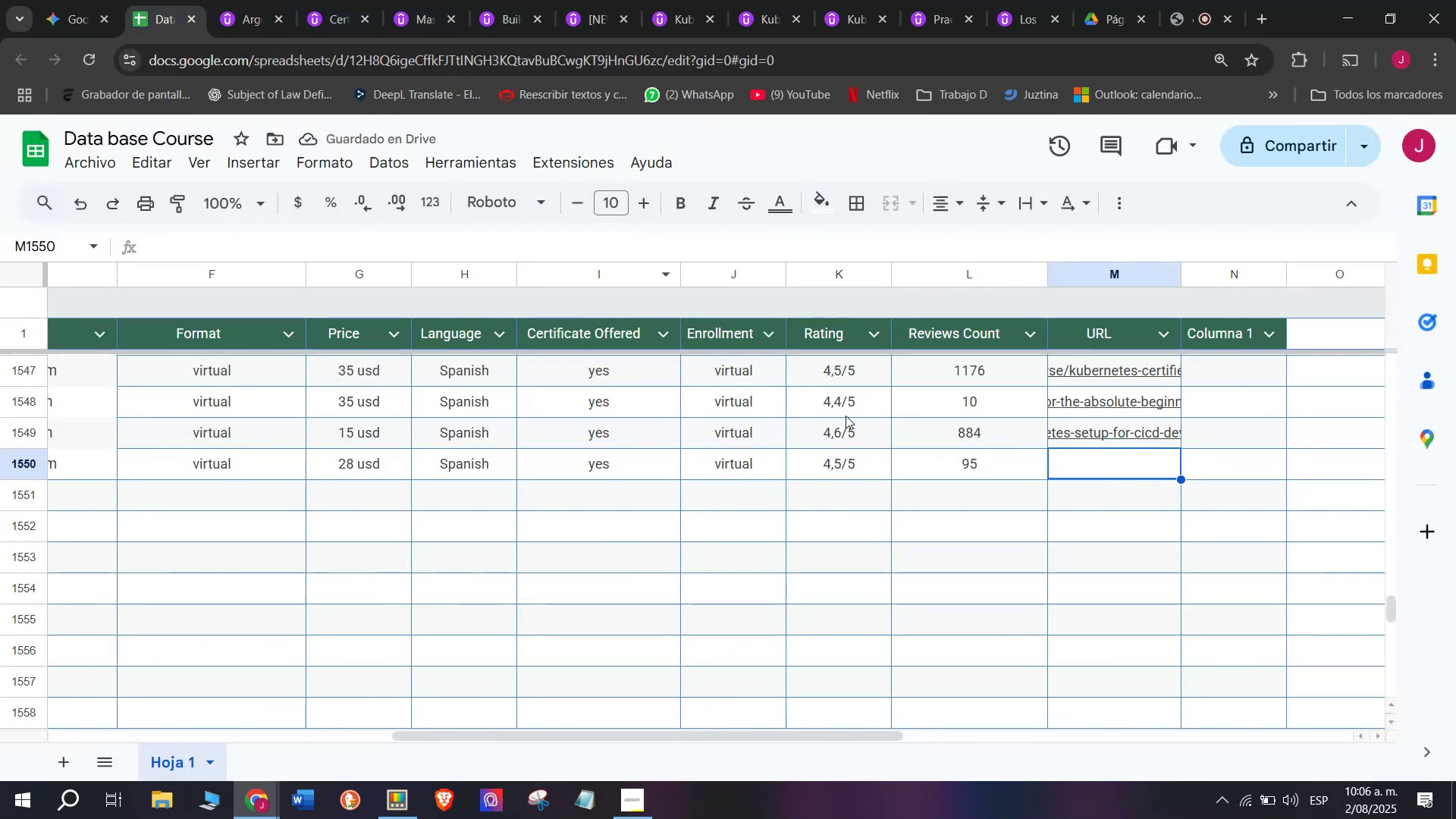 
key(Control+ControlLeft)
 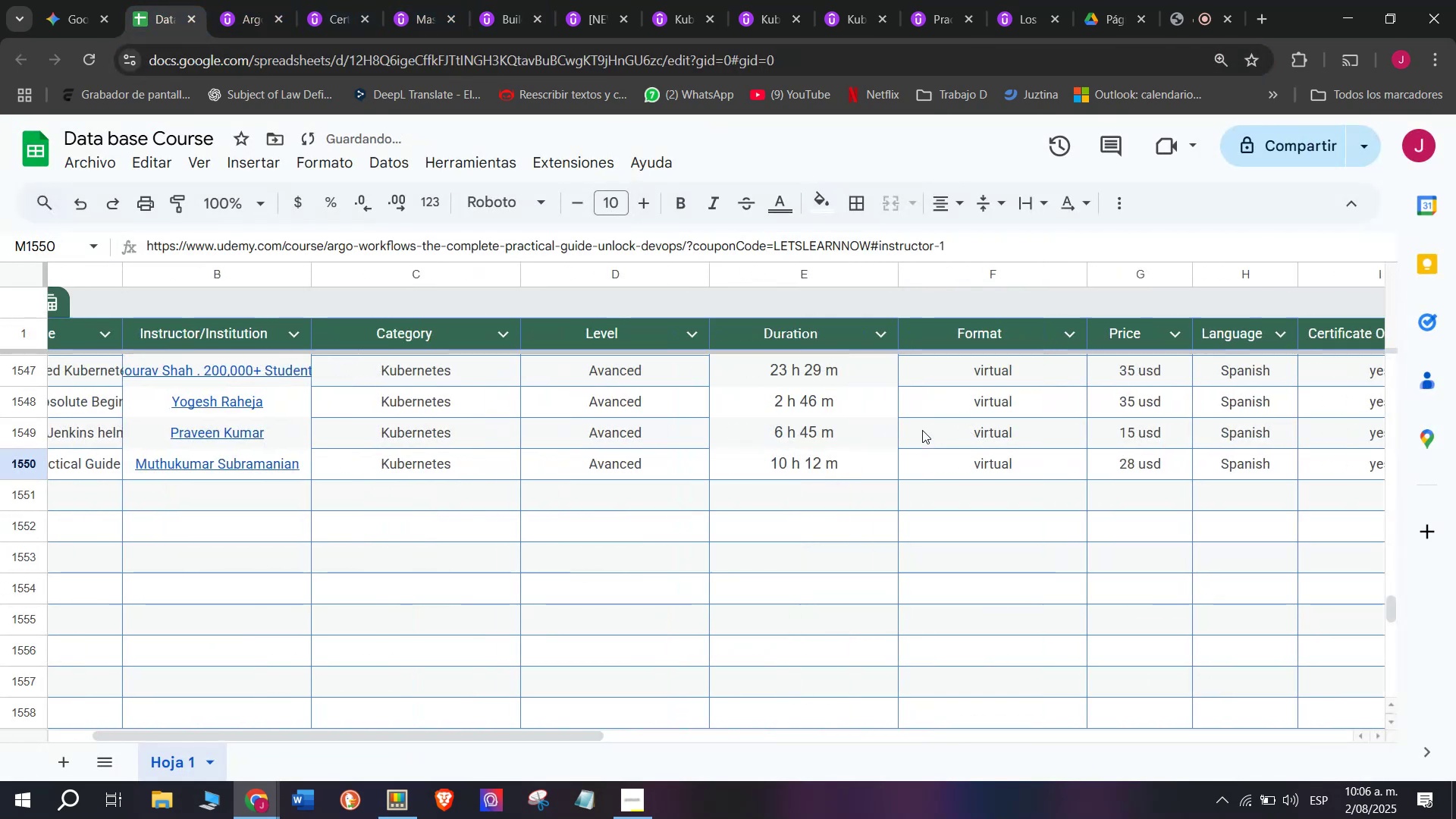 
key(Z)
 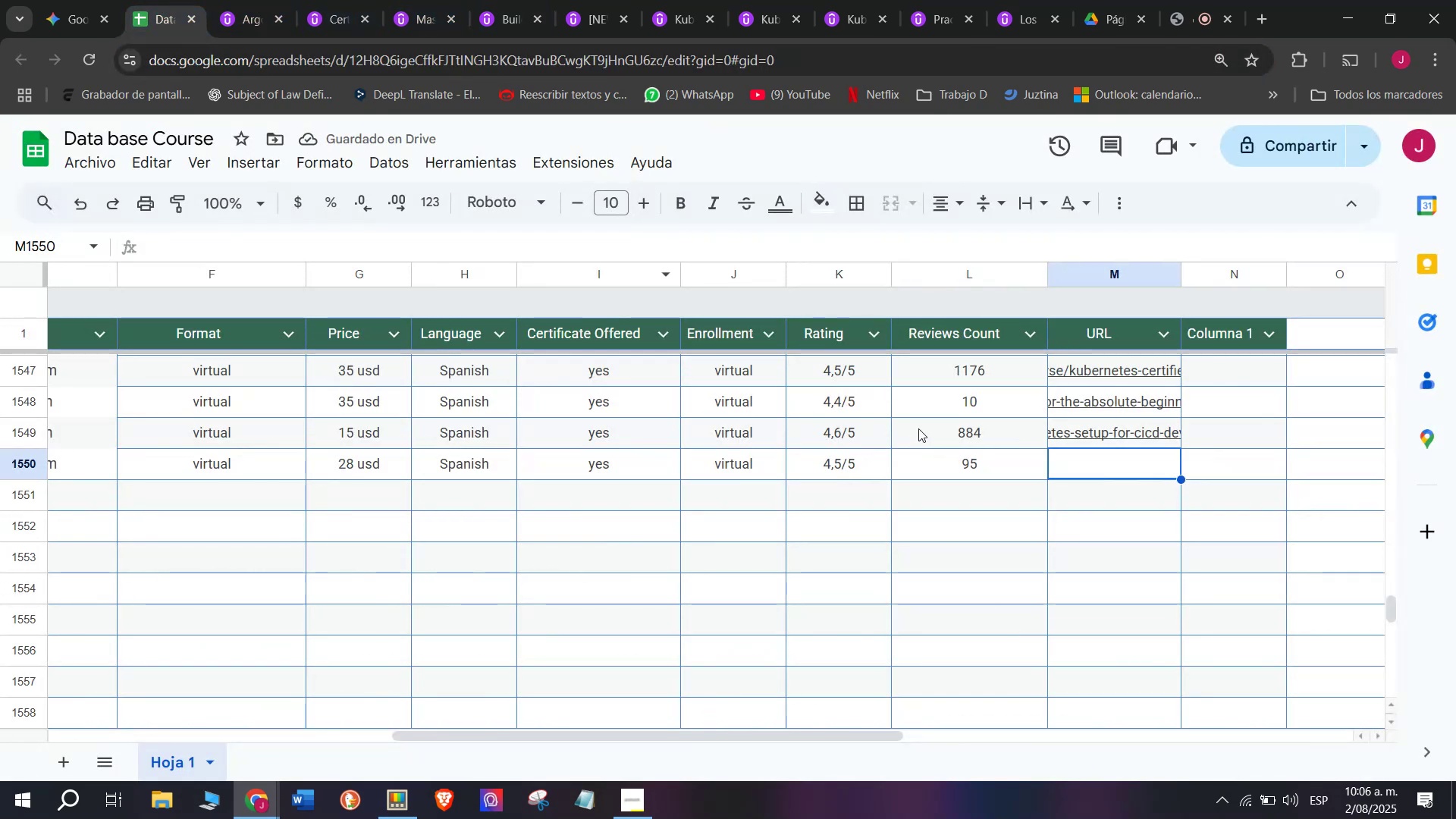 
key(Control+V)
 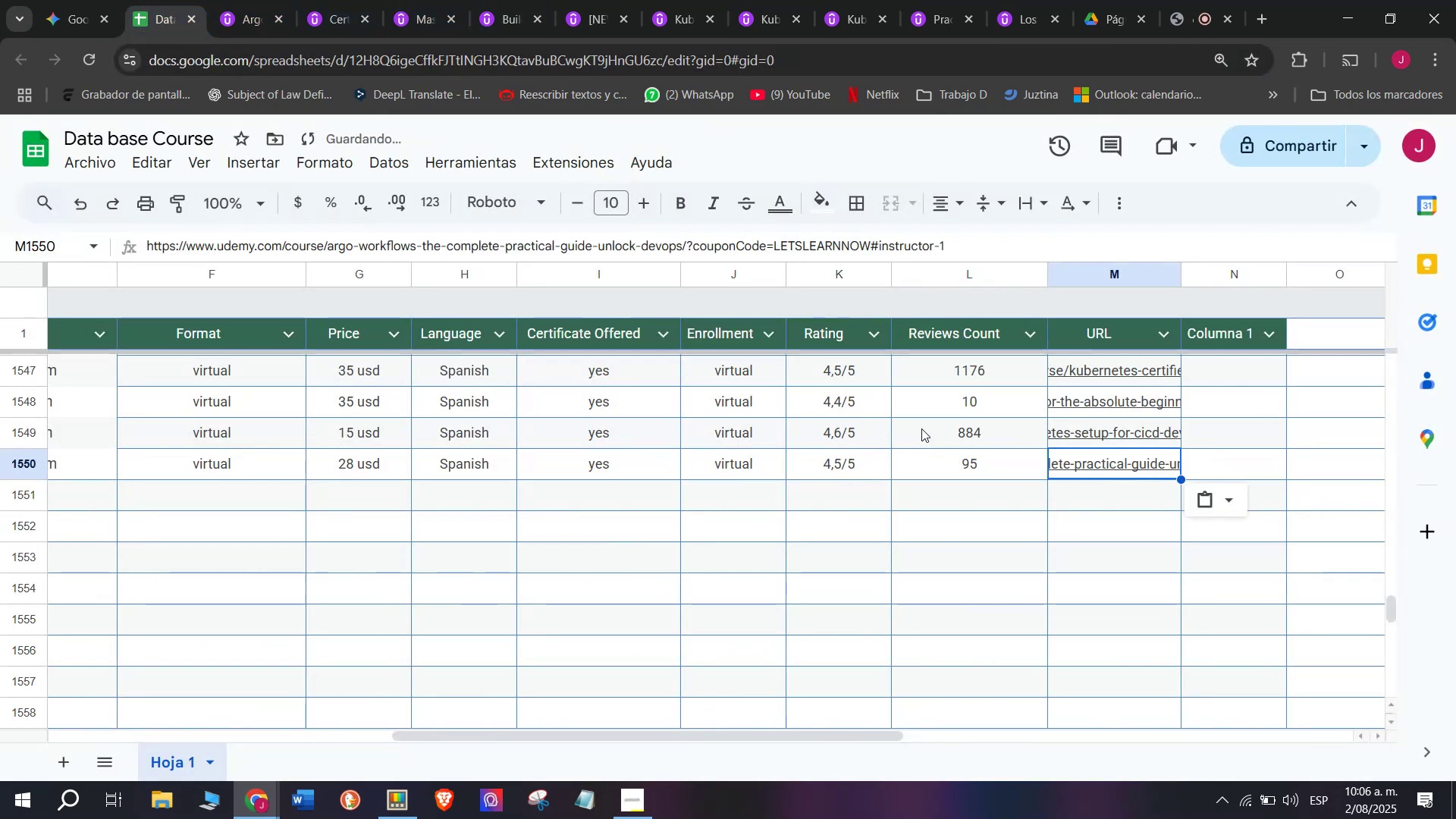 
scroll: coordinate [269, 508], scroll_direction: up, amount: 4.0
 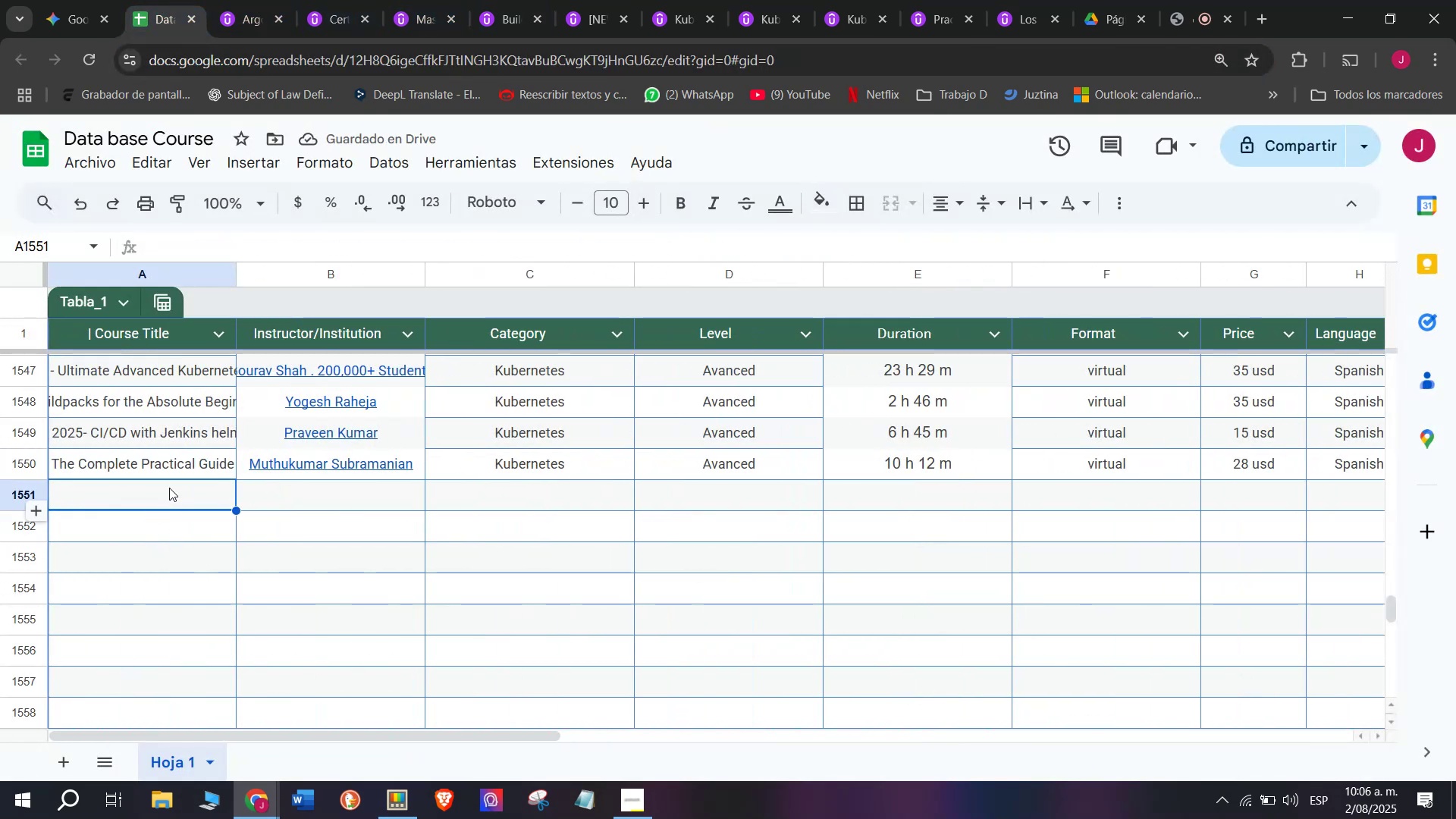 
left_click([227, 0])
 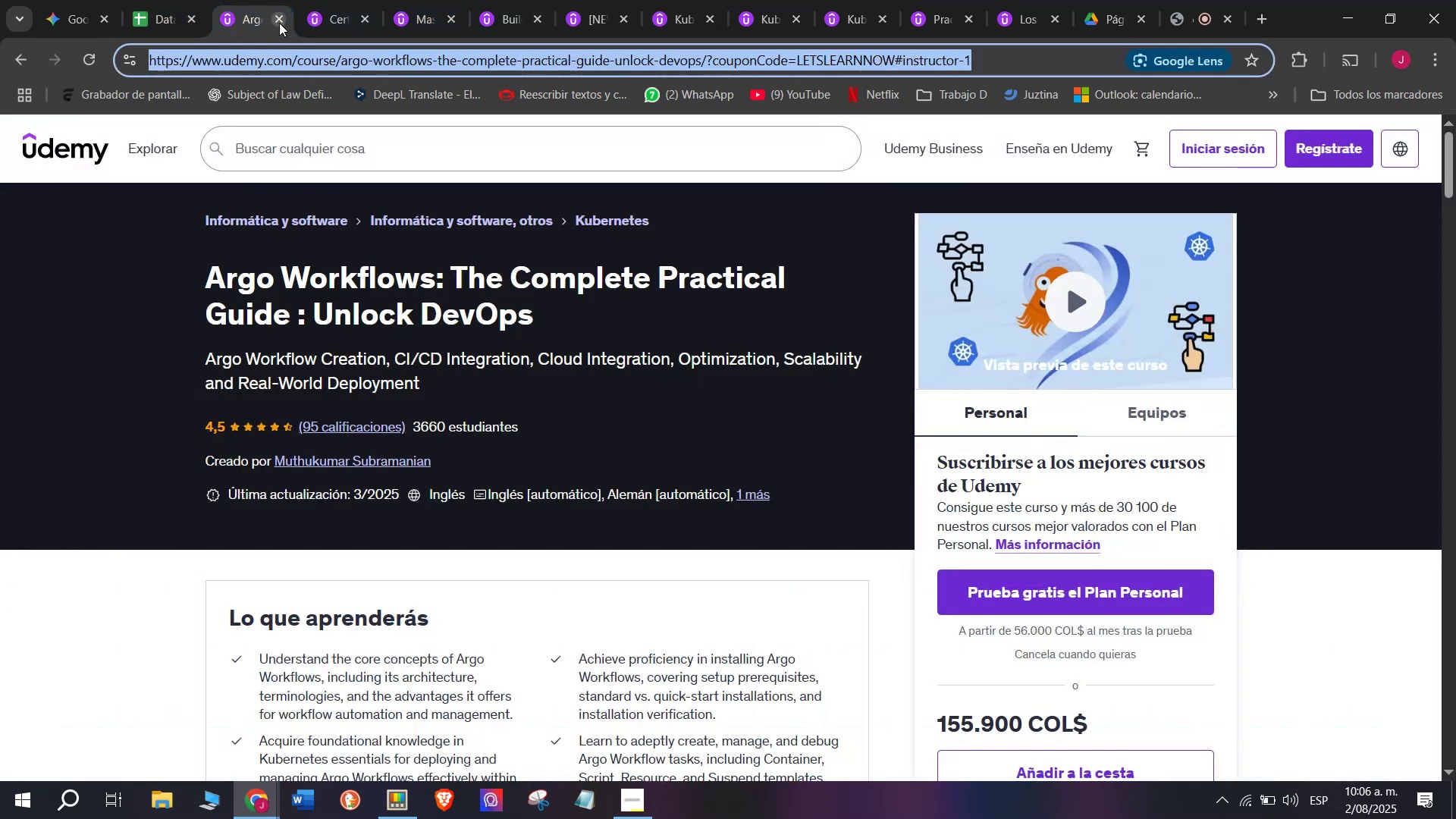 
left_click([279, 23])
 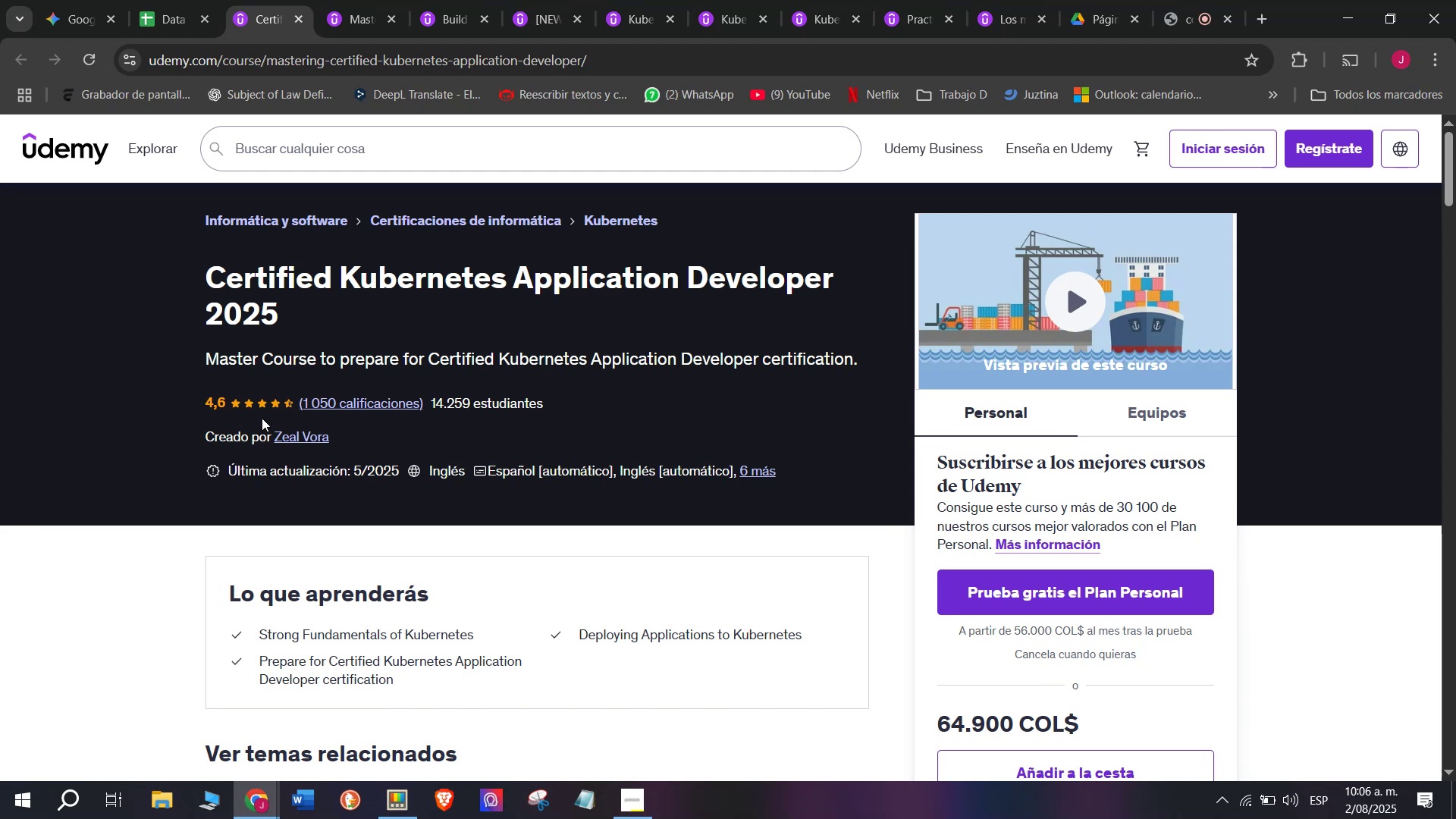 
left_click_drag(start_coordinate=[190, 266], to_coordinate=[391, 309])
 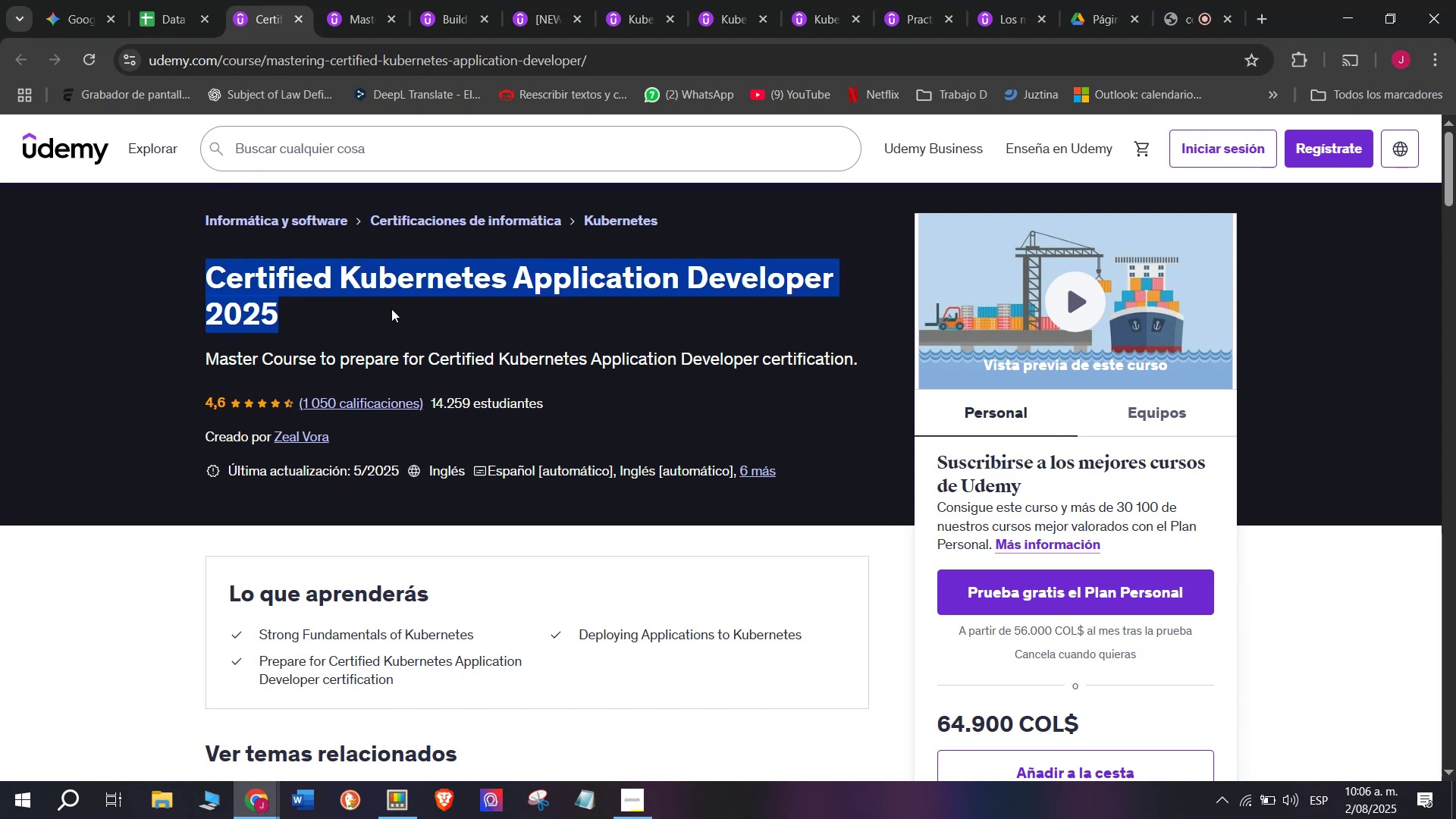 
key(Break)
 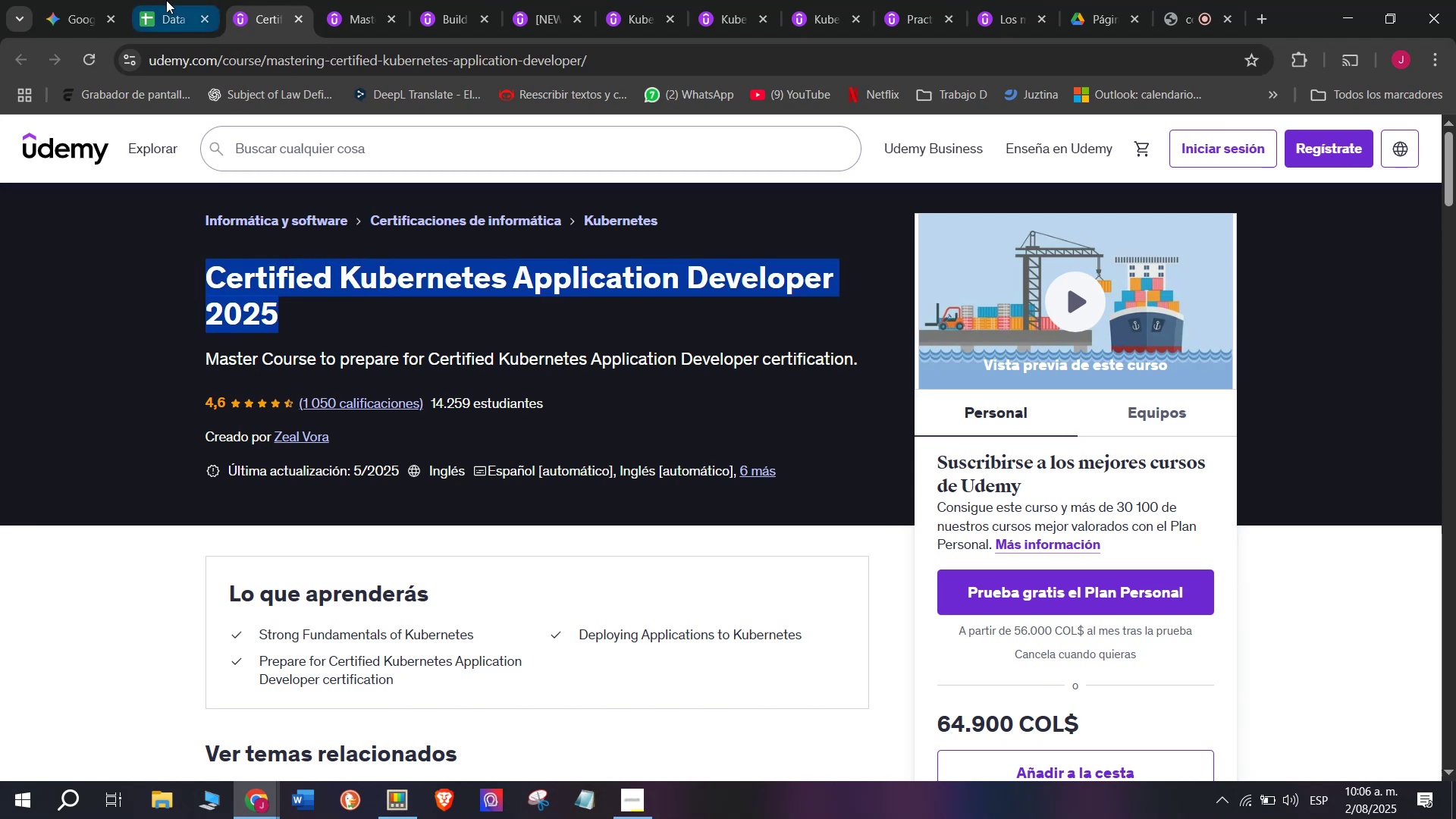 
key(Control+ControlLeft)
 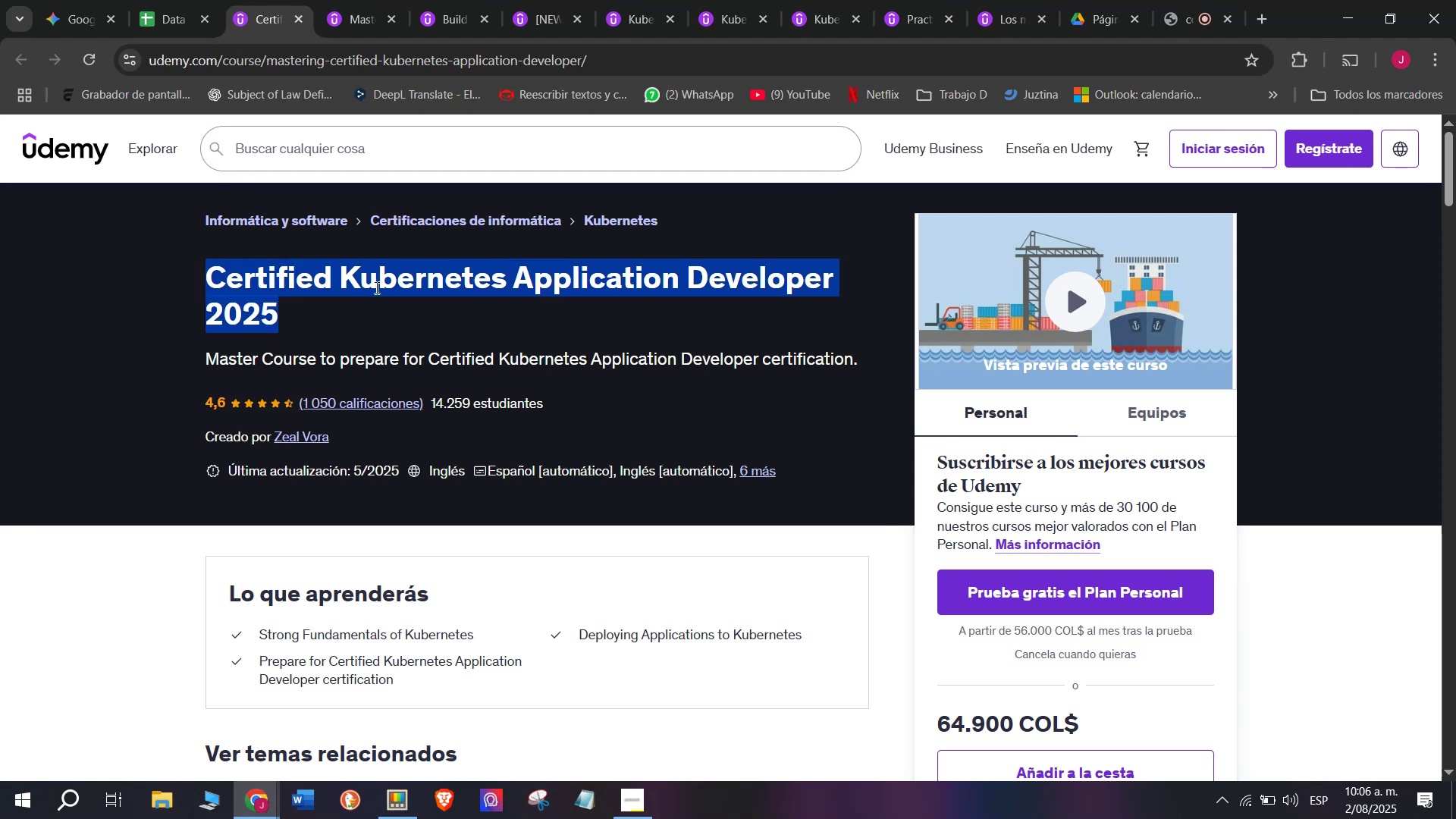 
key(Control+C)
 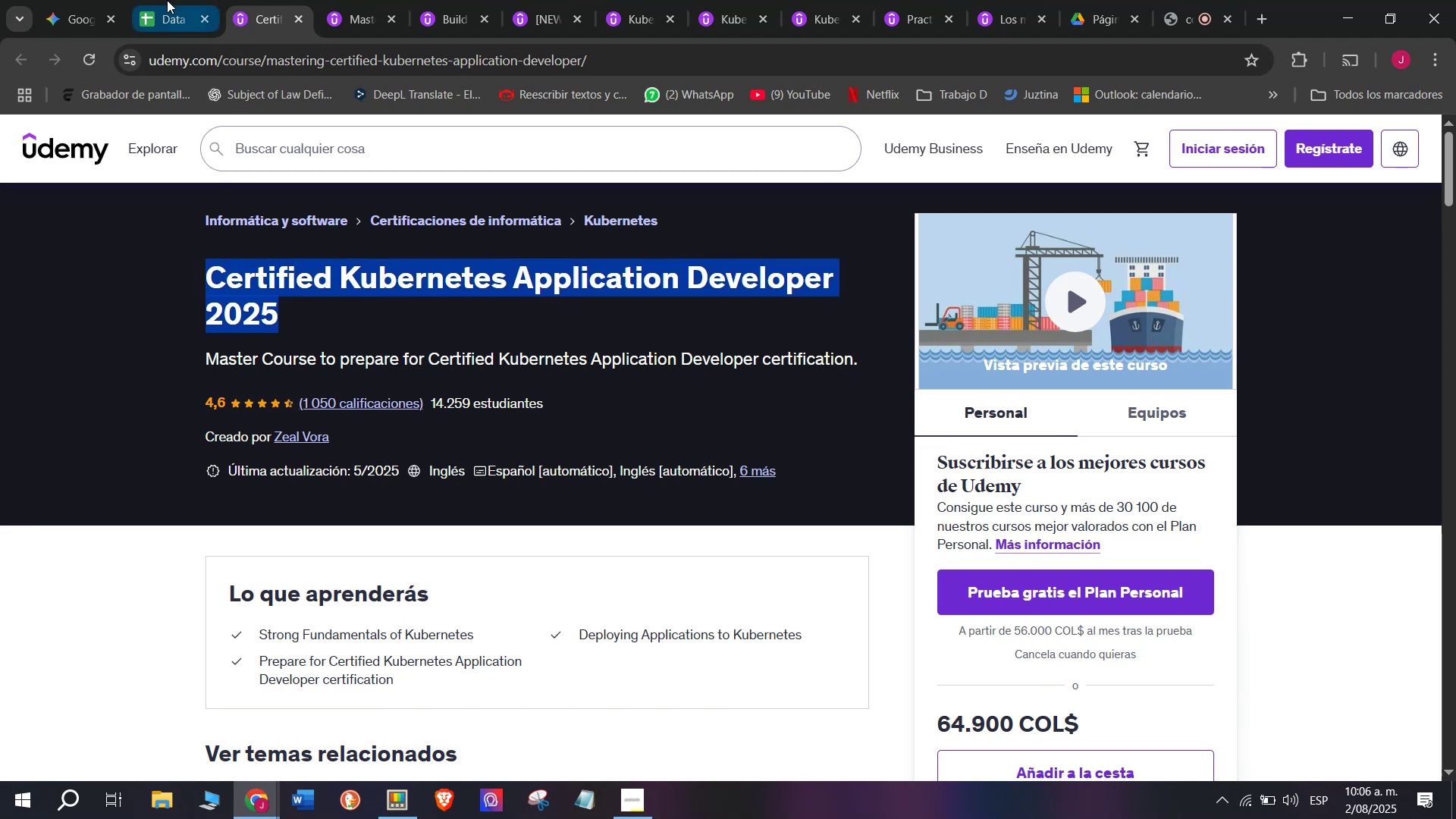 
left_click([166, 0])
 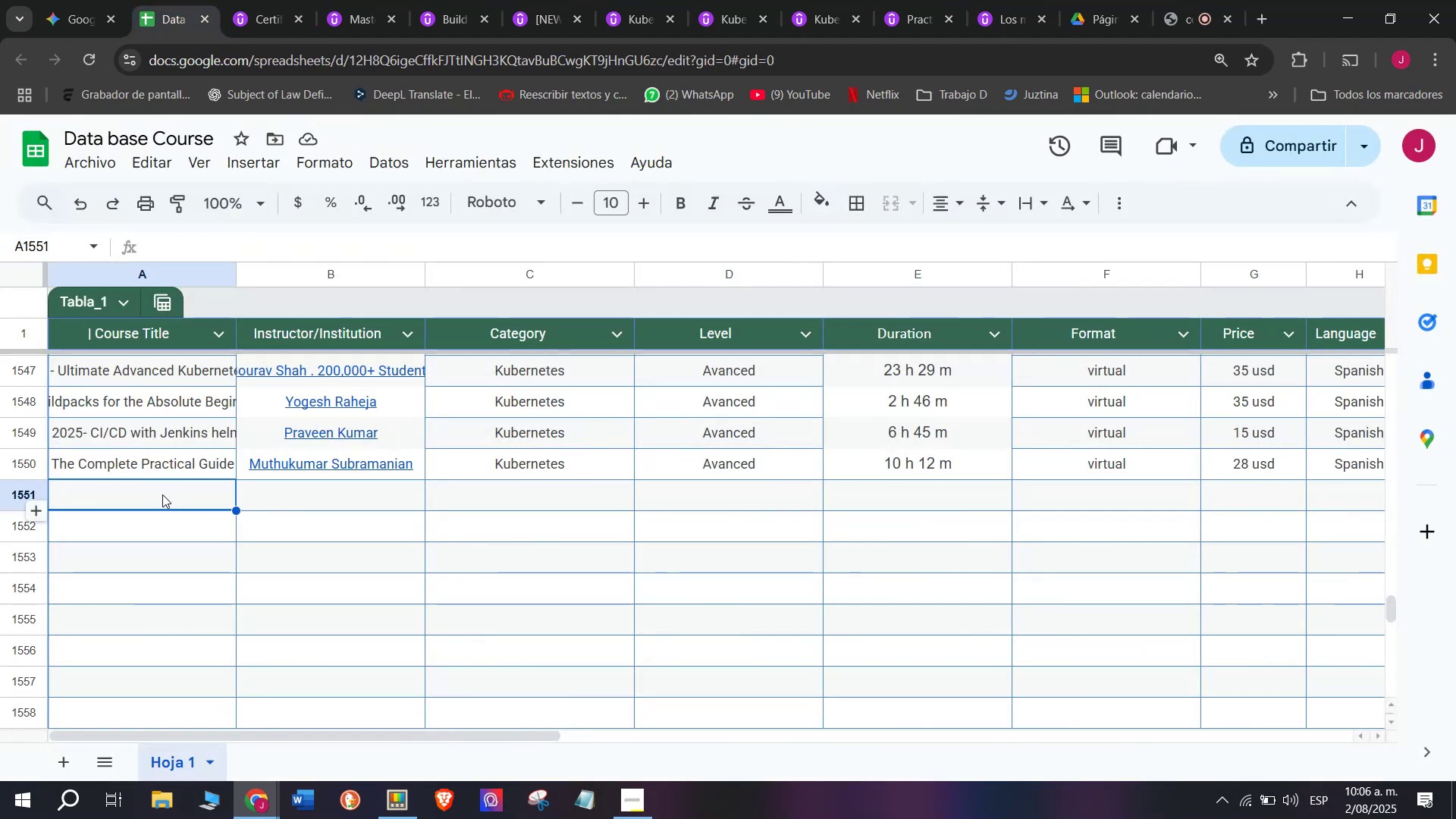 
double_click([162, 494])
 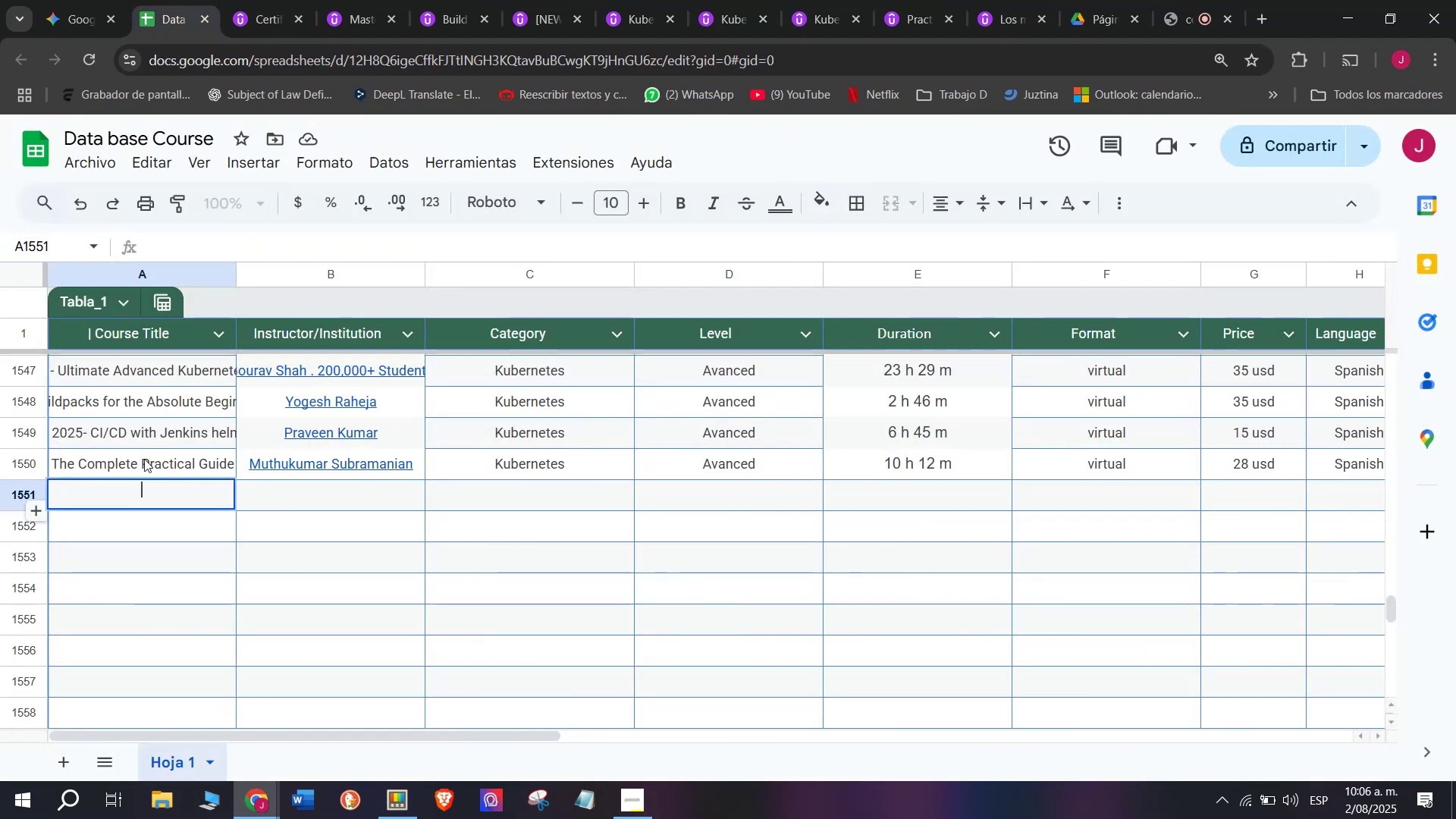 
key(Control+ControlLeft)
 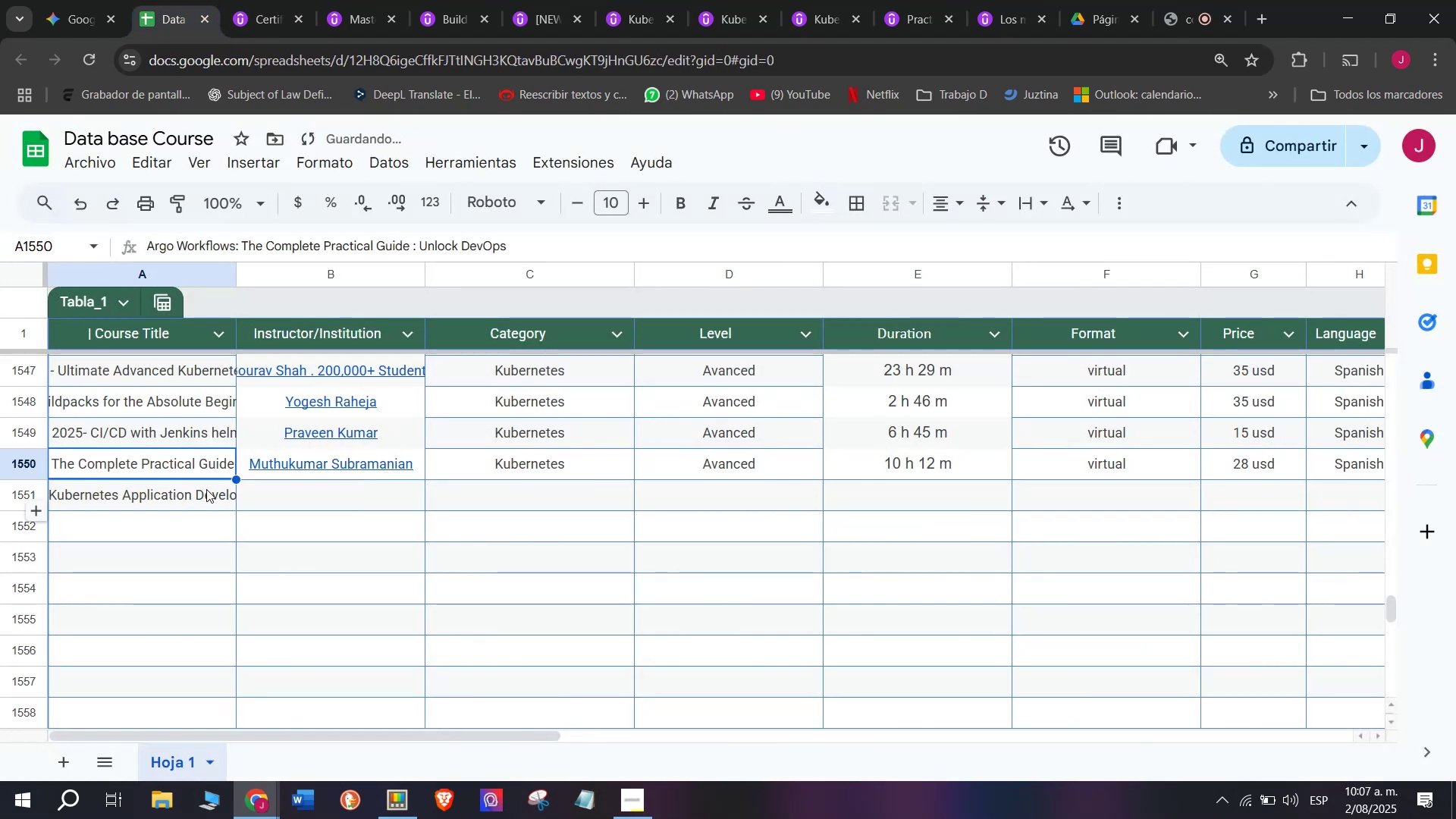 
key(Z)
 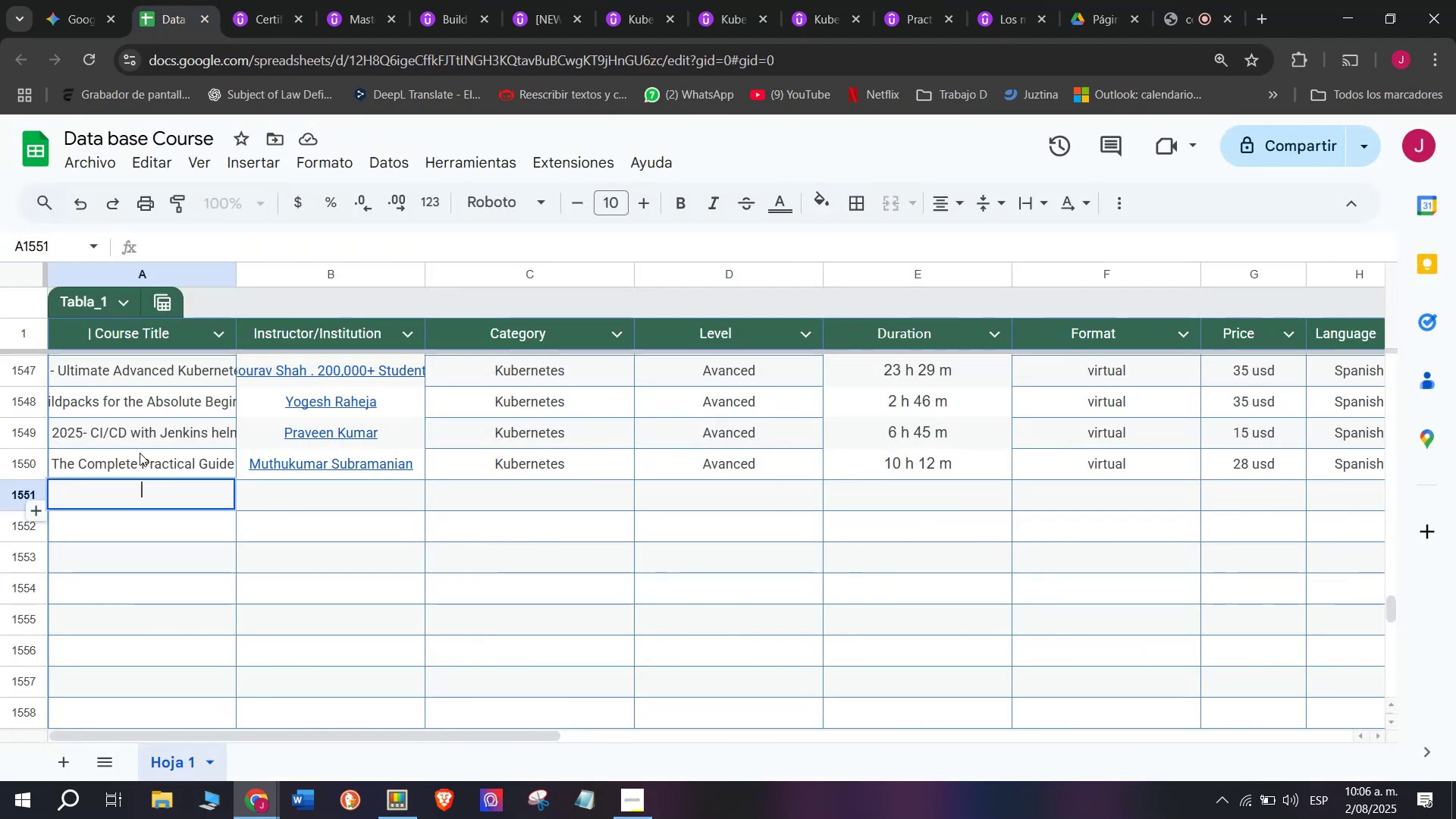 
key(Control+V)
 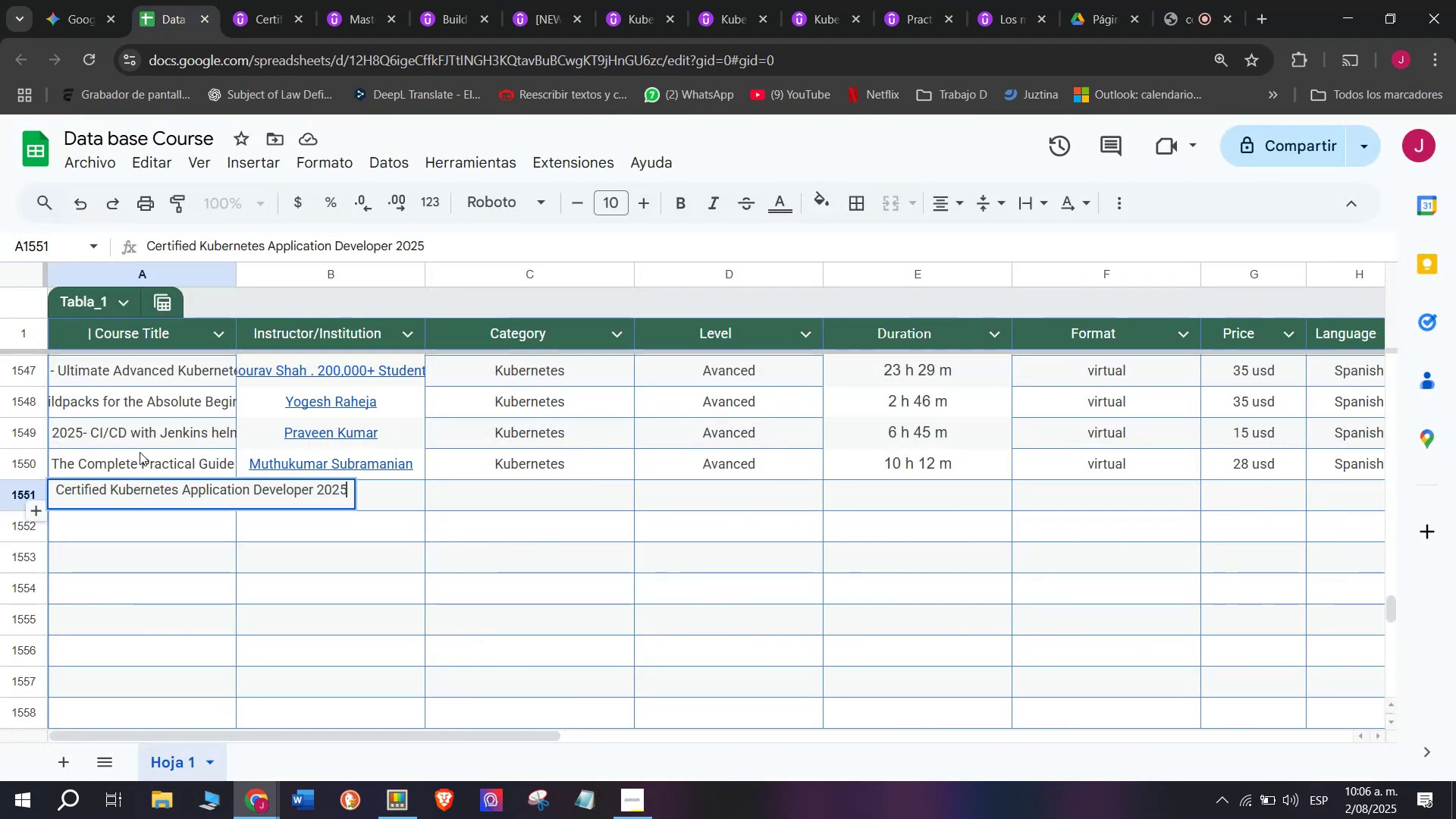 
triple_click([140, 452])
 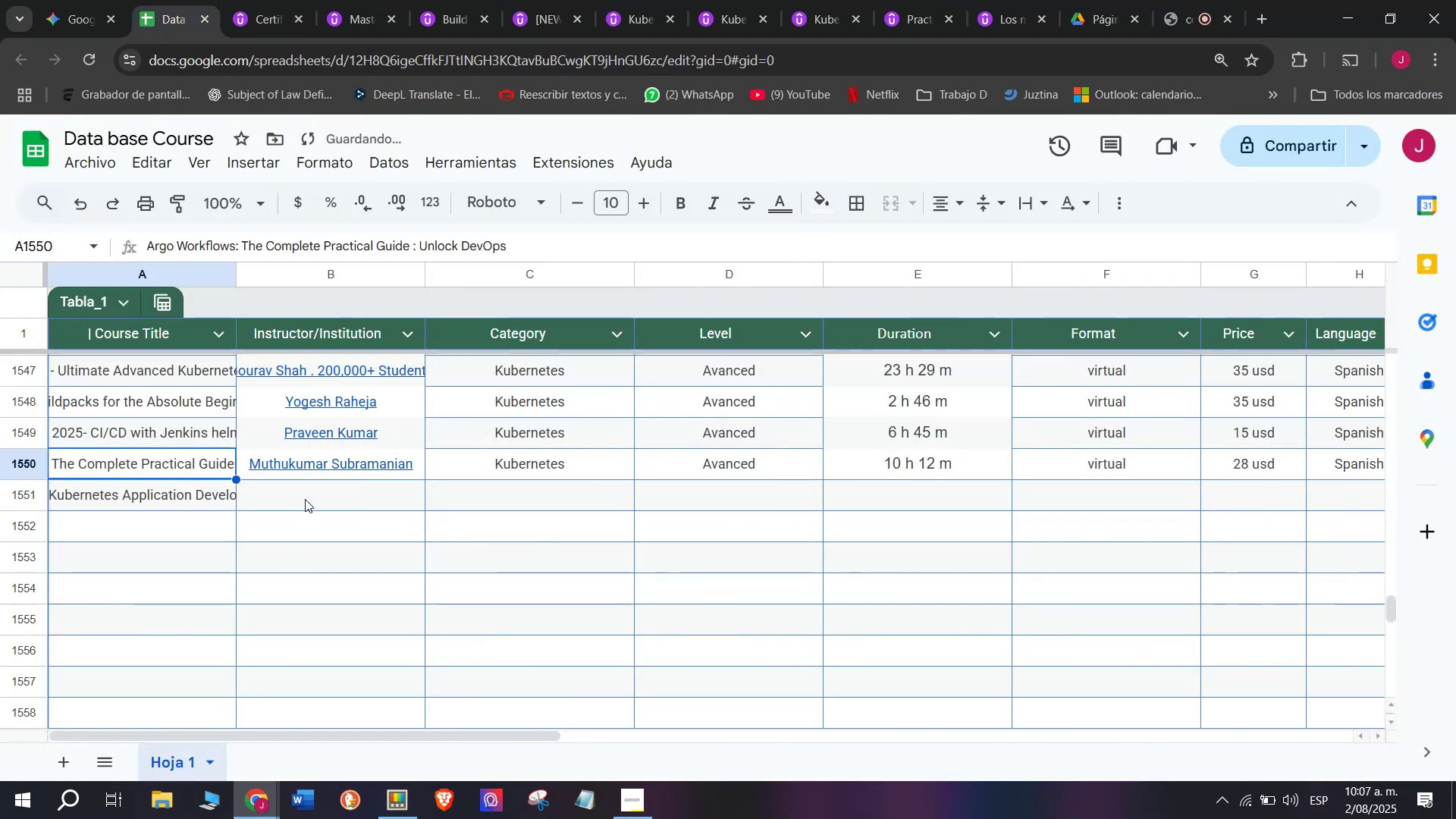 
left_click([317, 492])
 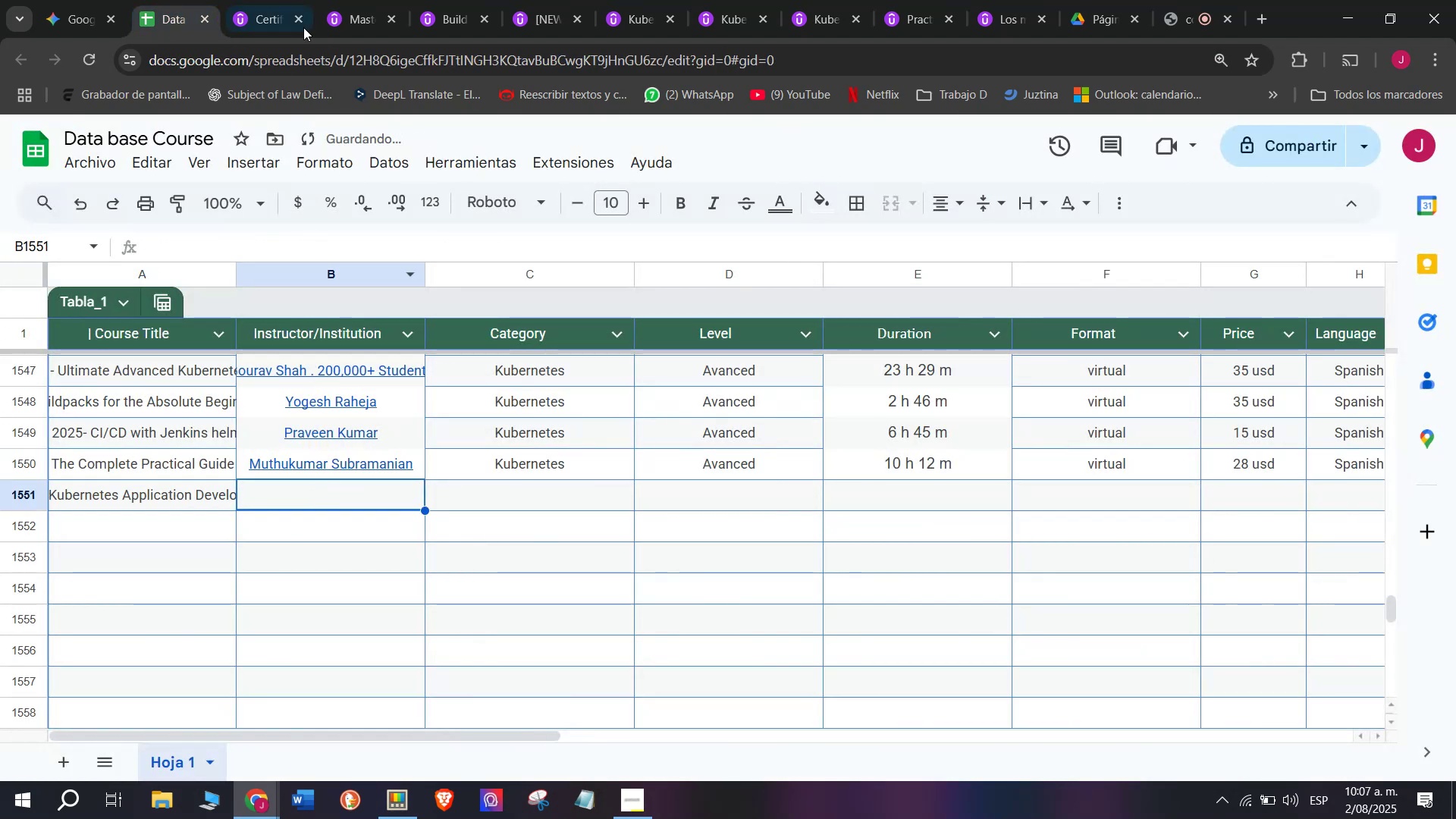 
left_click([255, 0])
 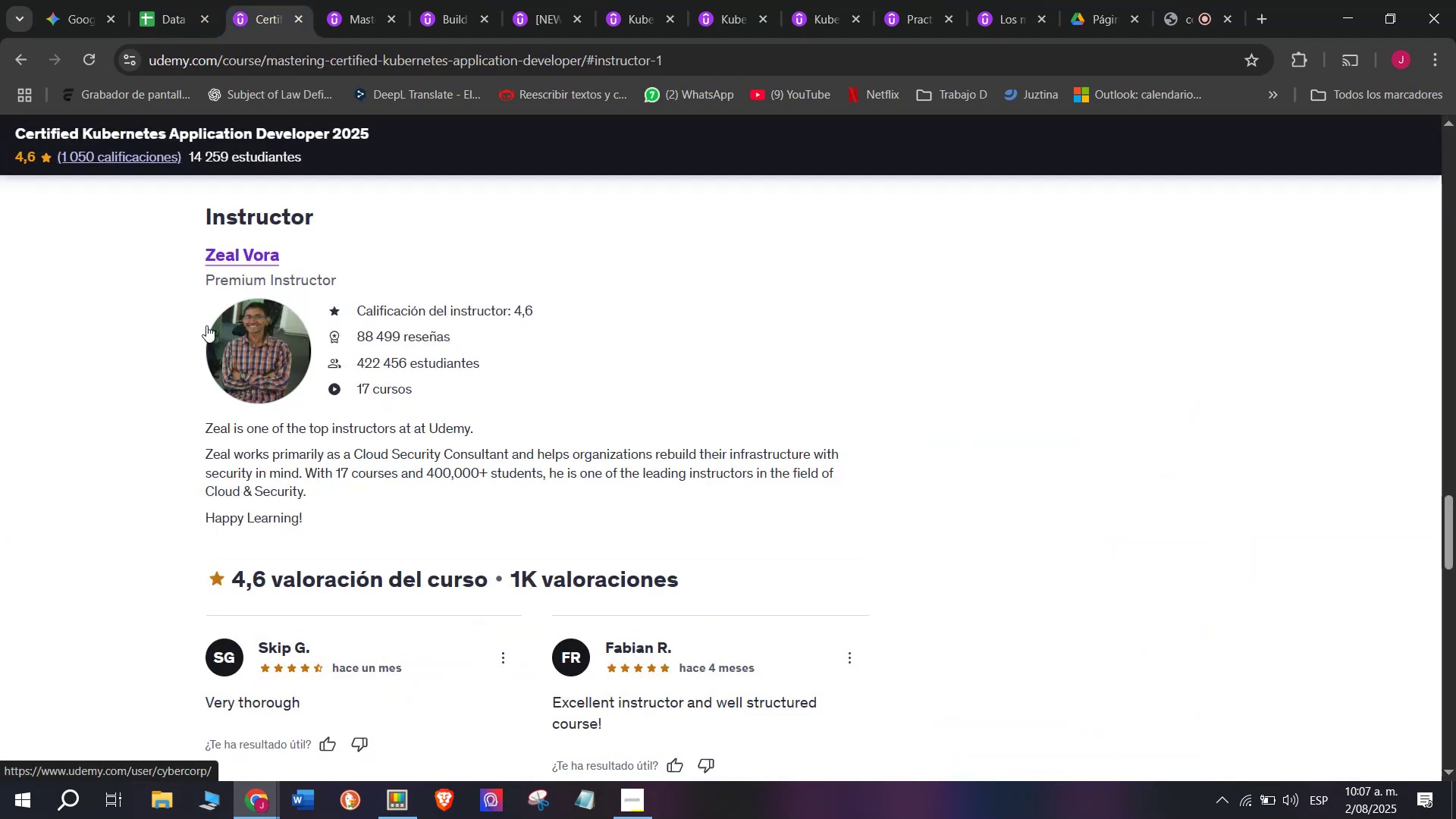 
left_click_drag(start_coordinate=[153, 241], to_coordinate=[301, 251])
 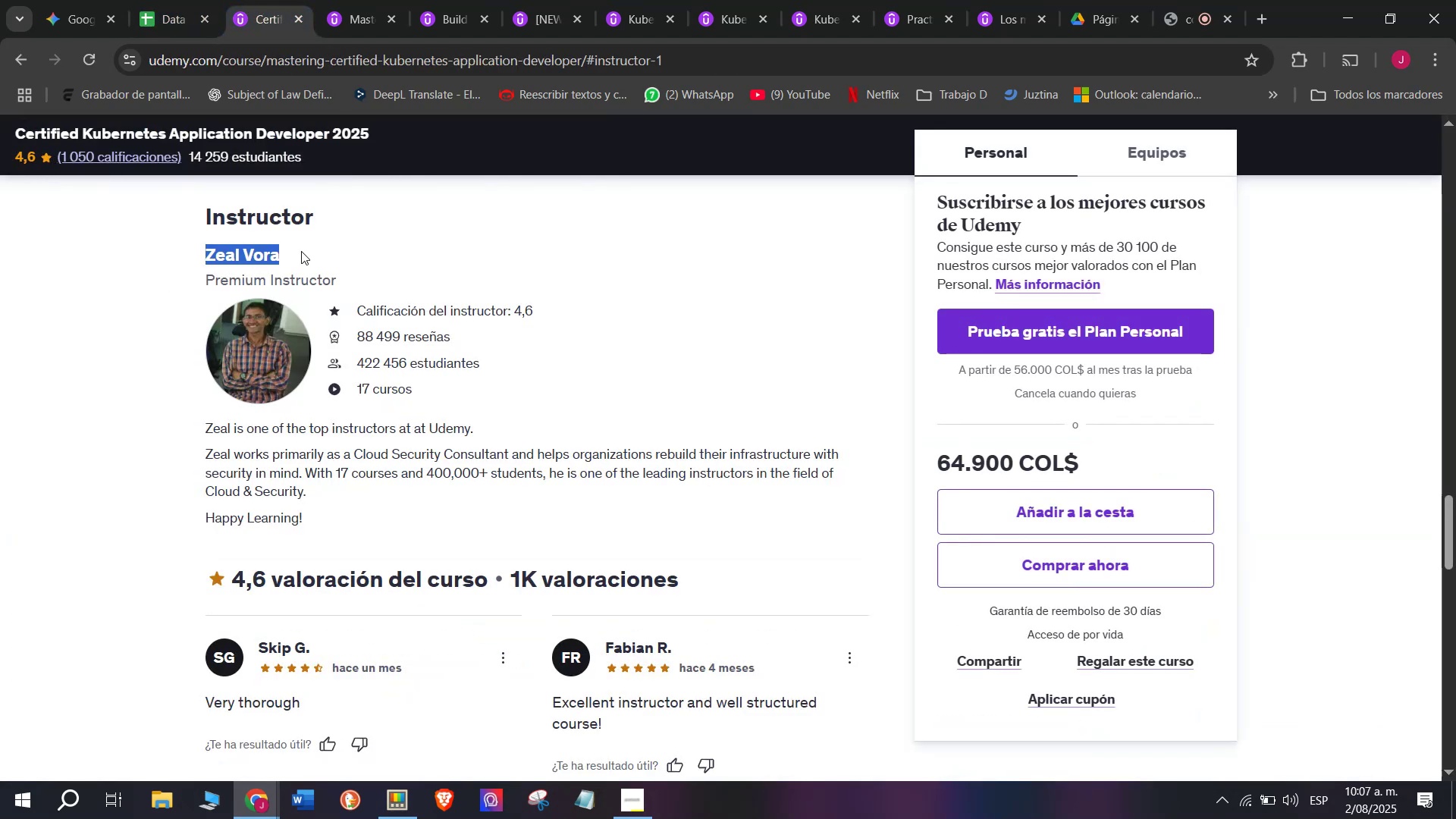 
key(Control+ControlLeft)
 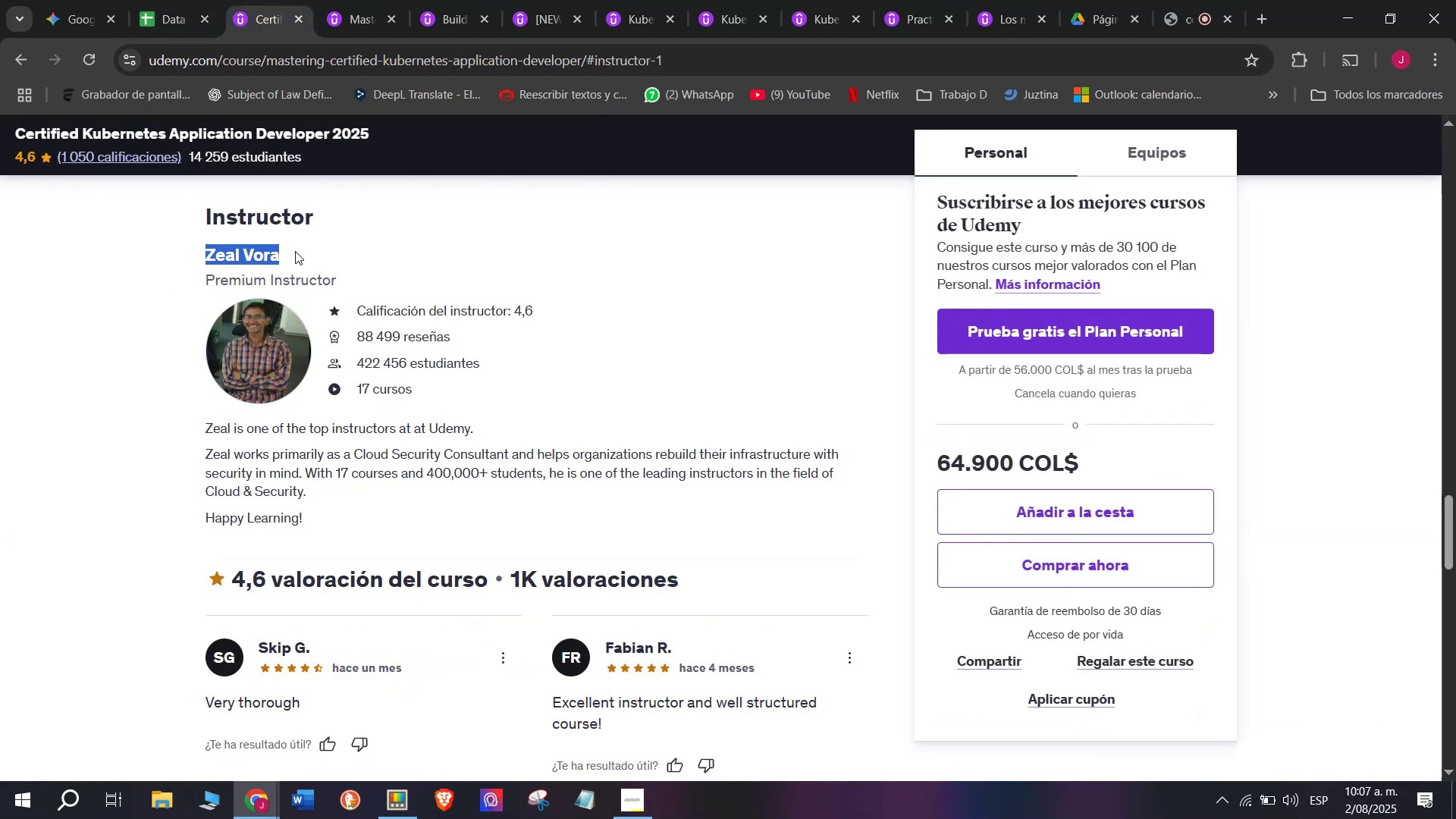 
key(Break)
 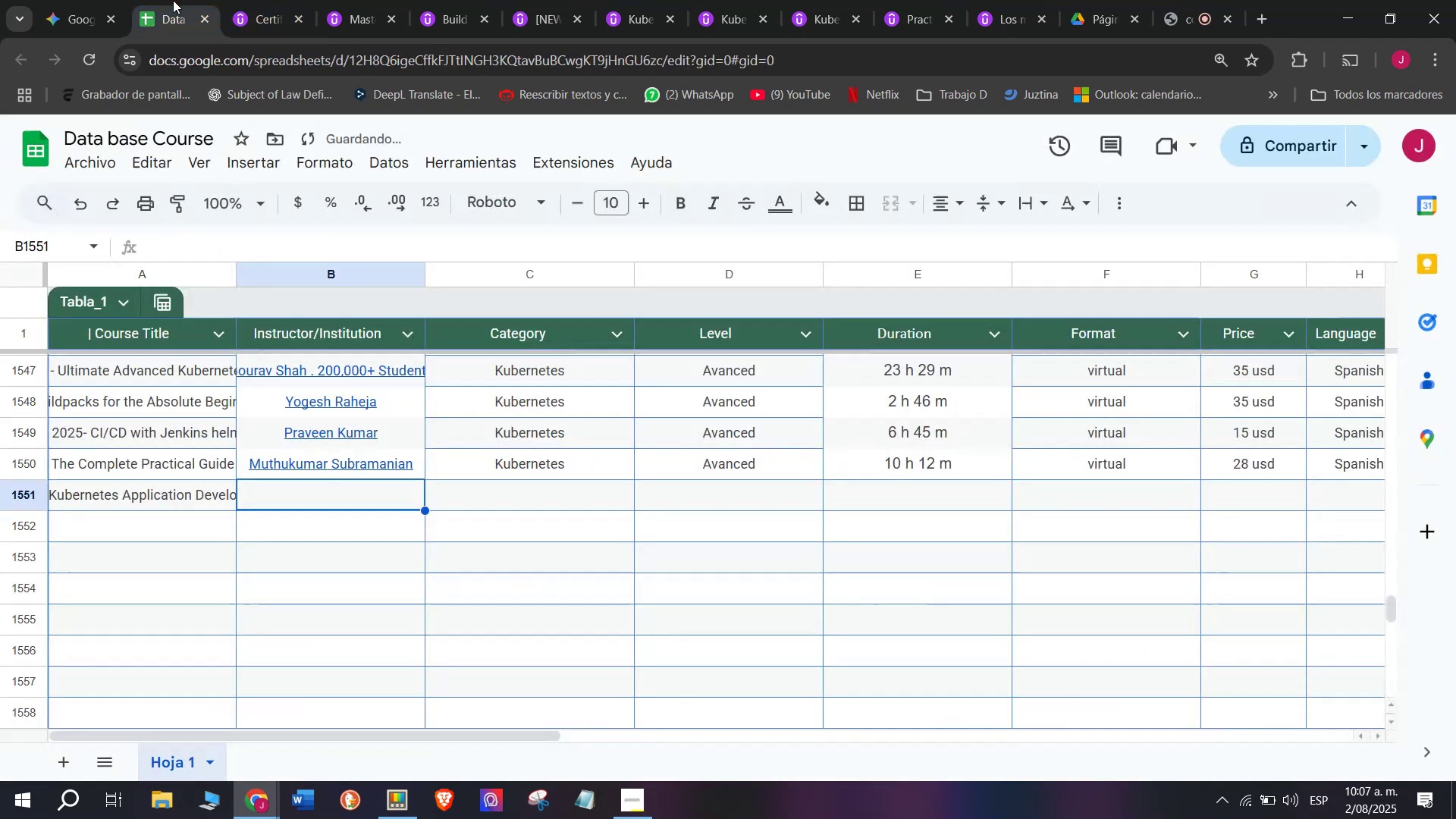 
key(Control+C)
 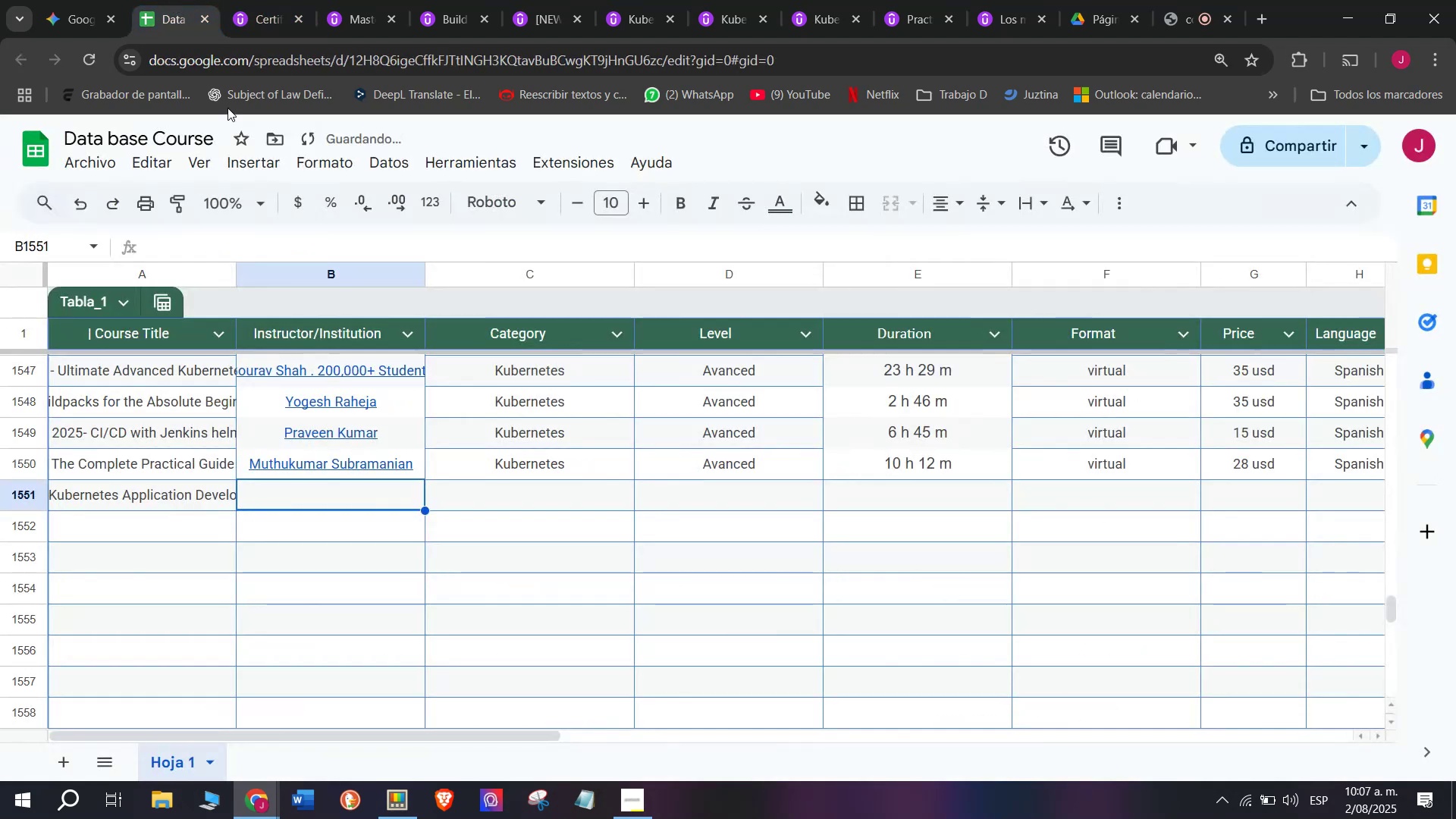 
key(Control+ControlLeft)
 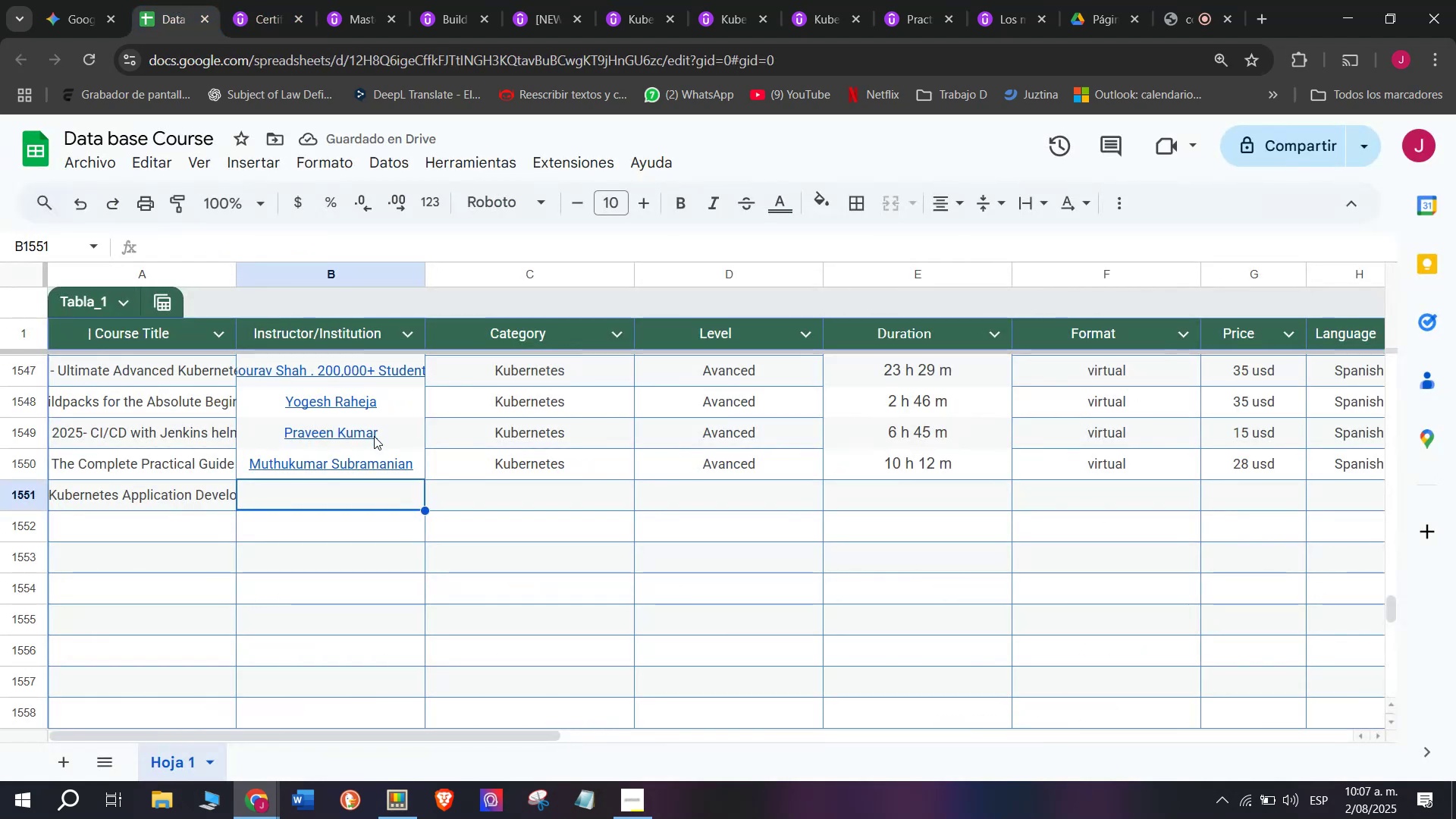 
key(Z)
 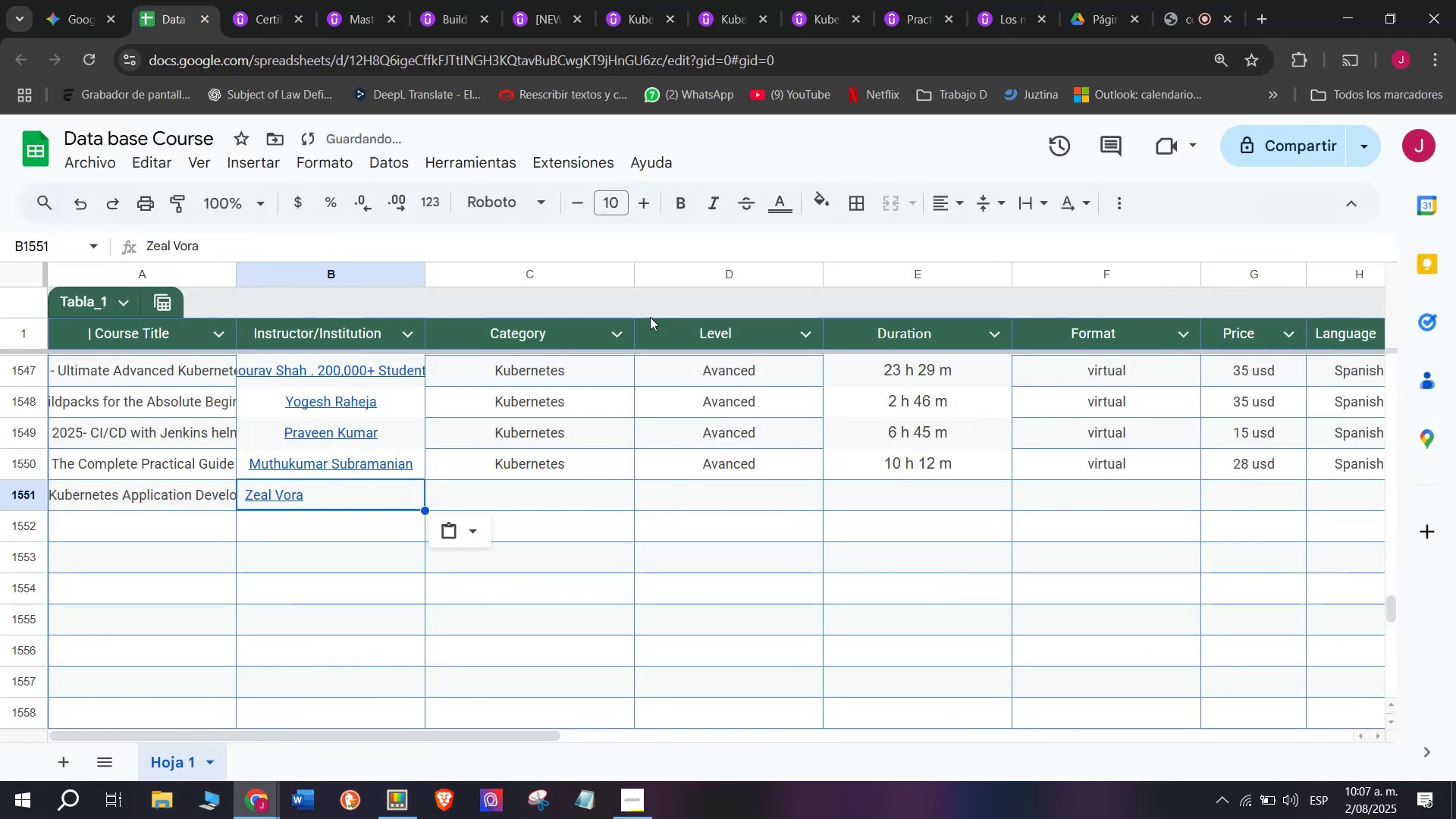 
key(Control+V)
 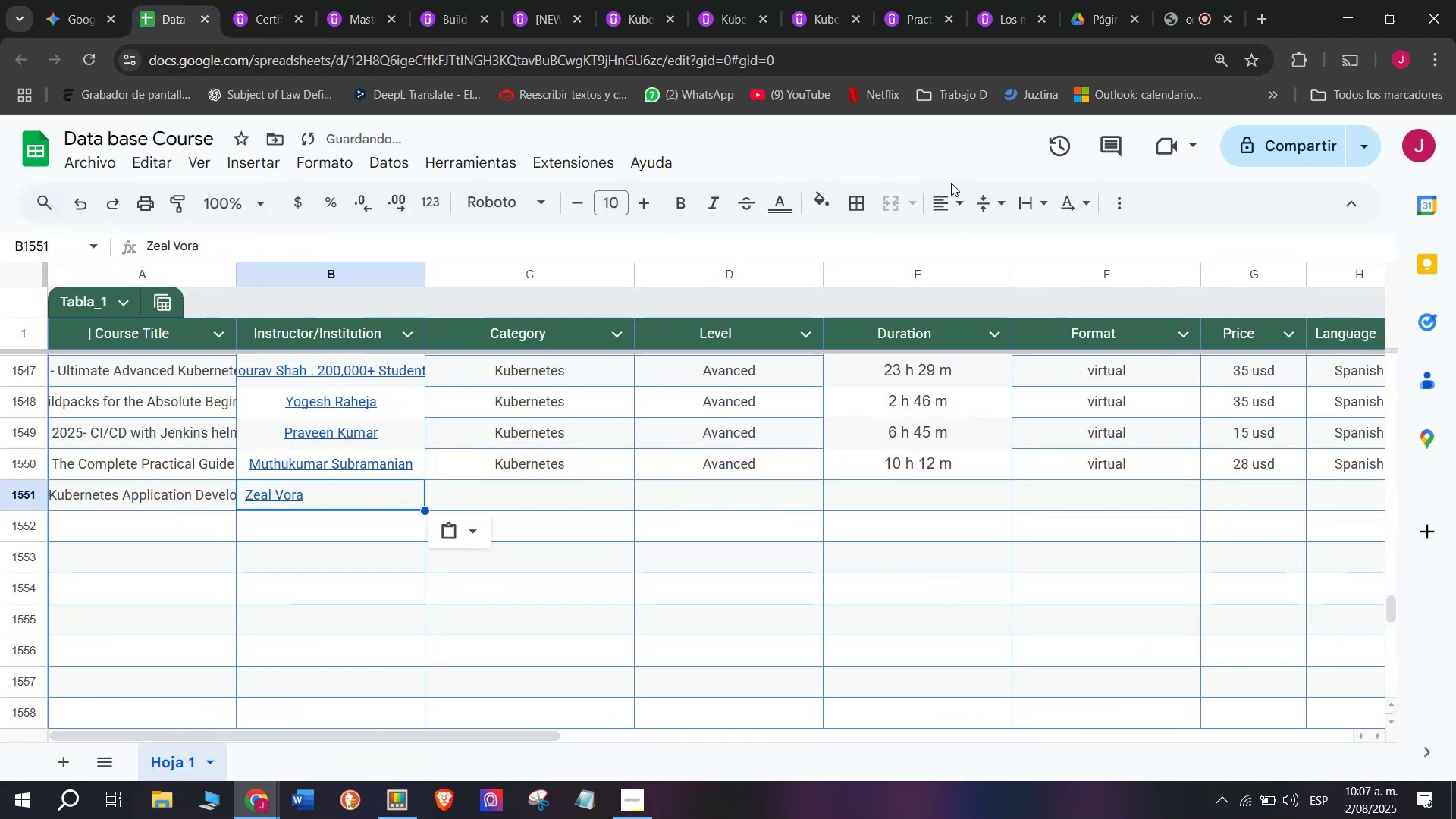 
left_click([962, 202])
 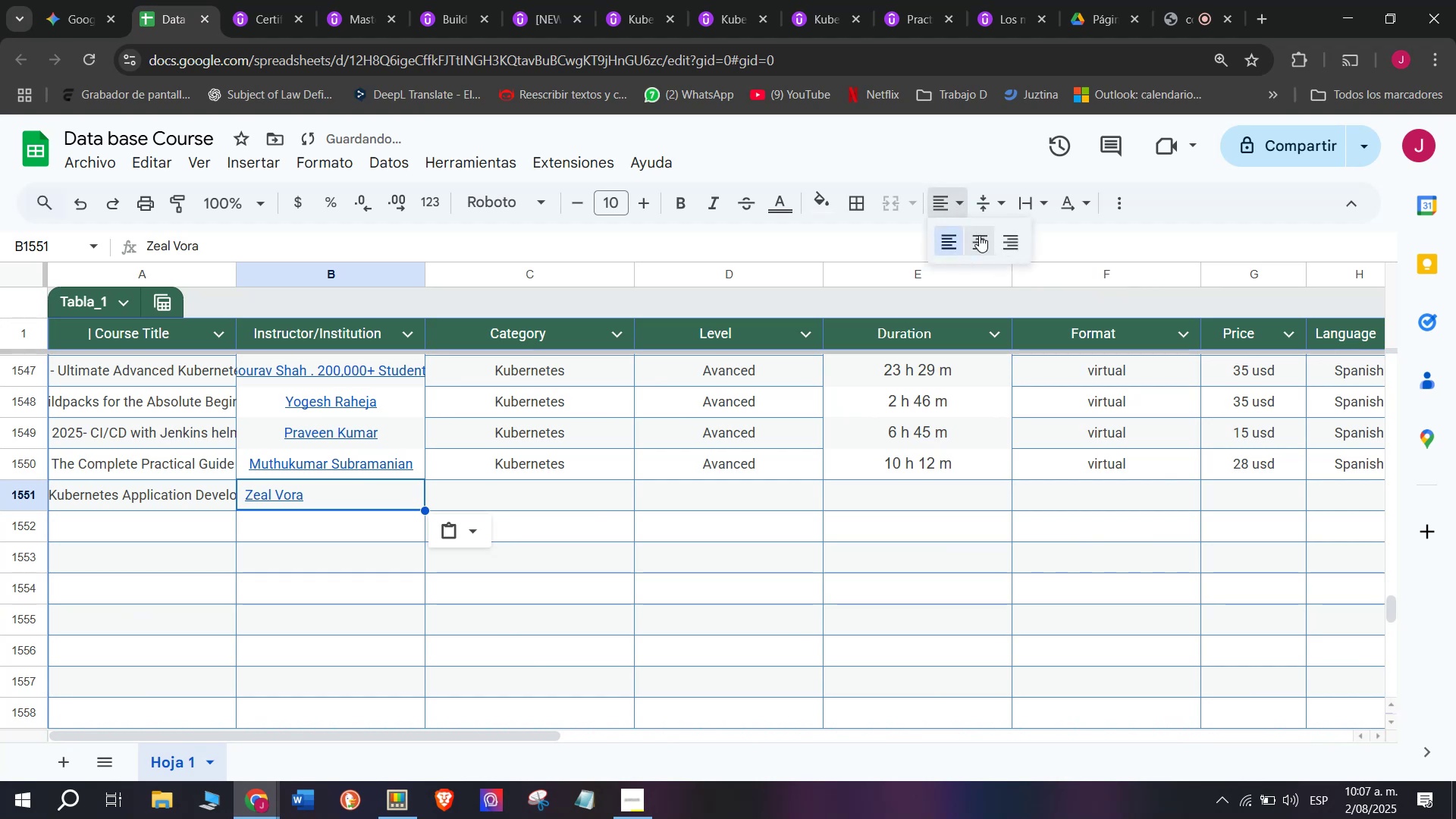 
double_click([979, 235])
 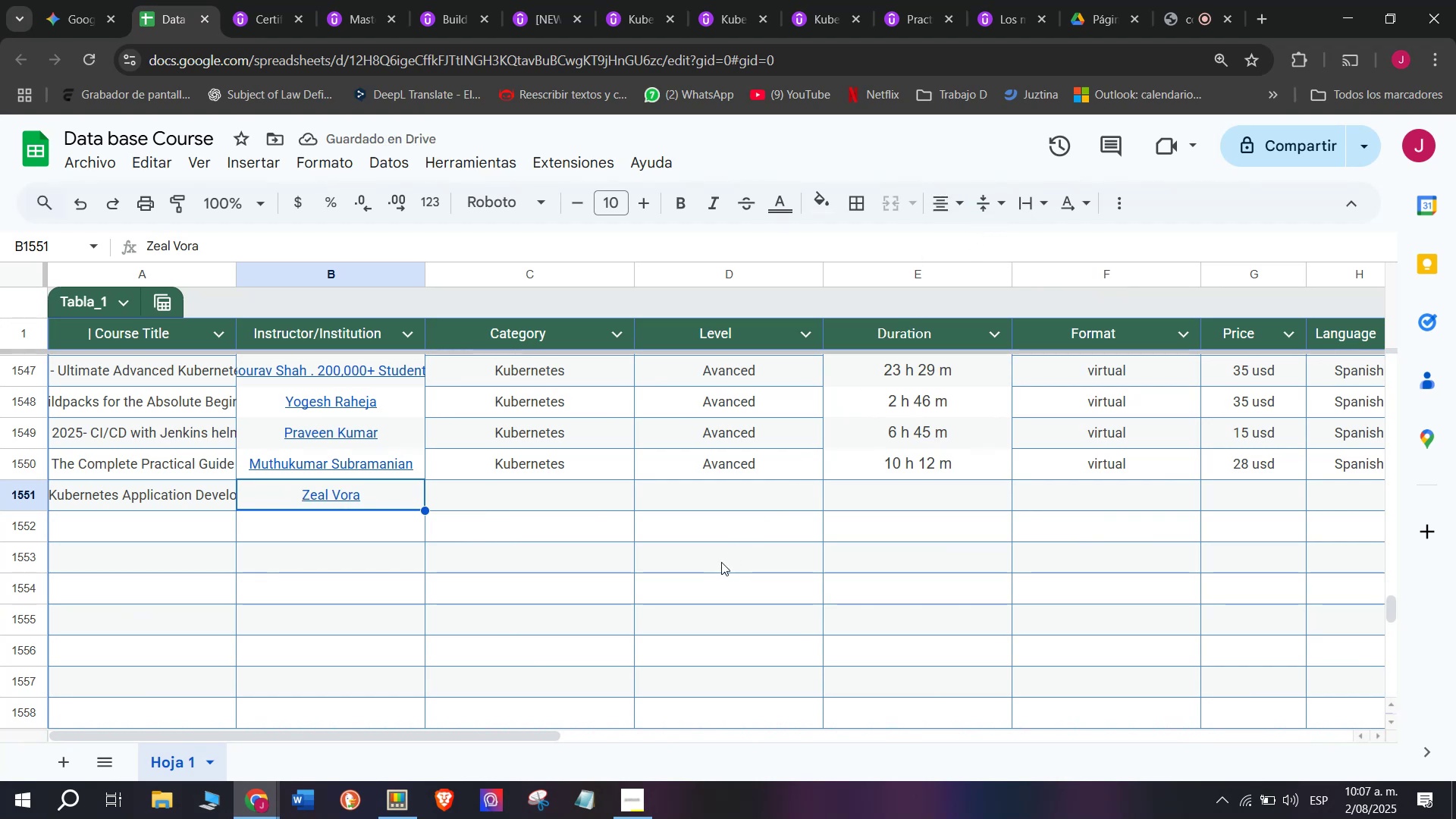 
wait(9.82)
 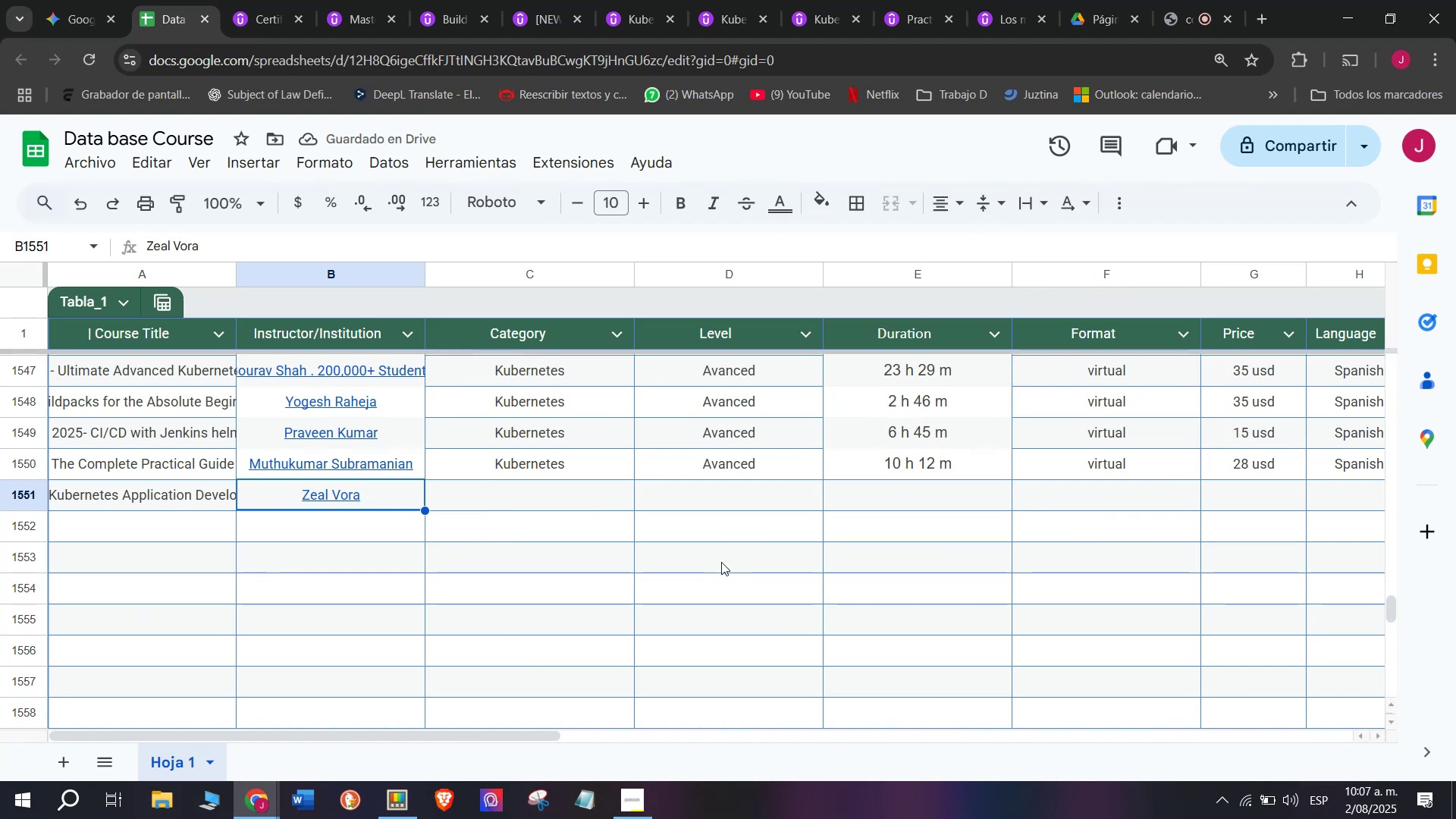 
left_click([573, 474])
 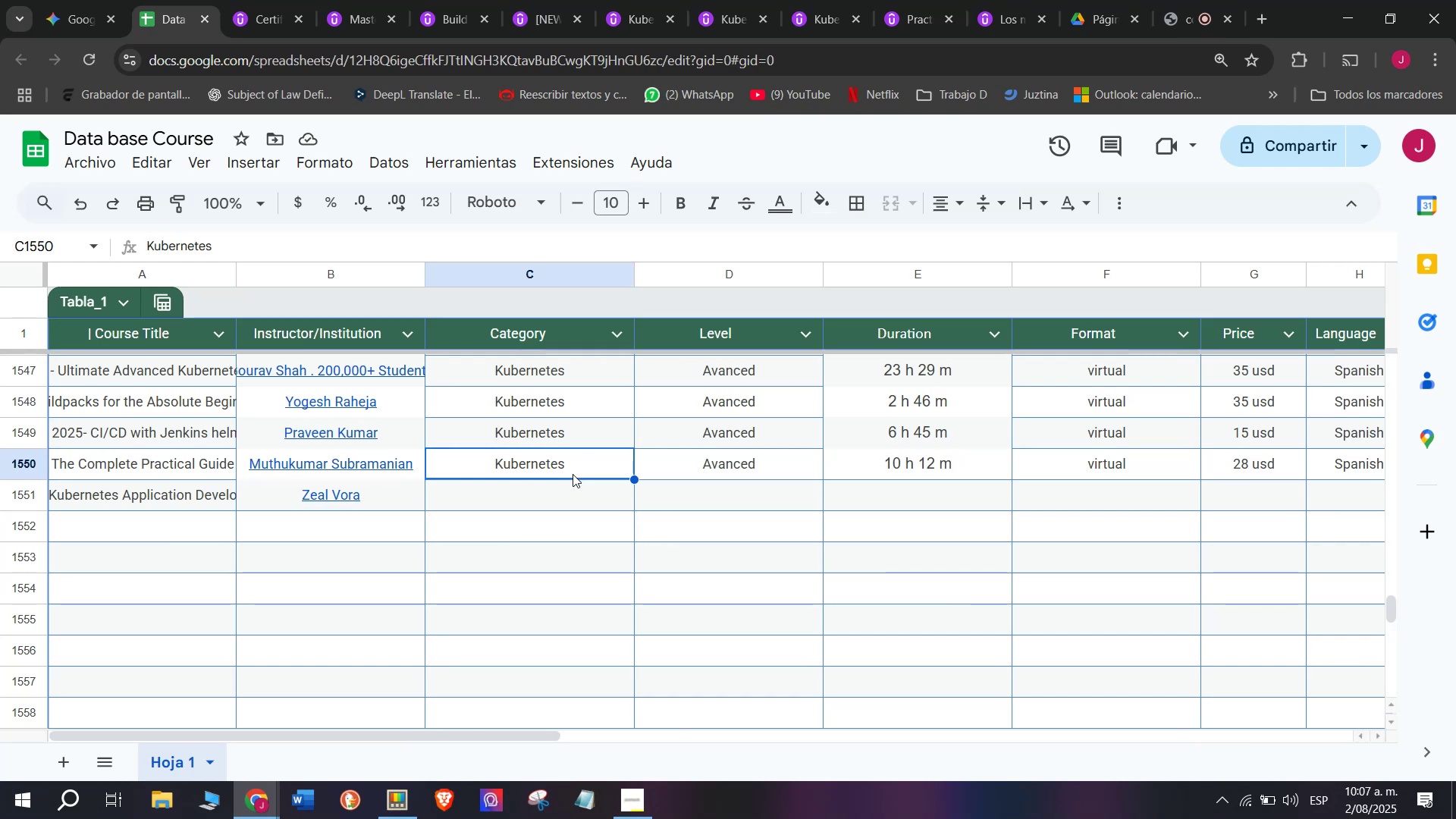 
key(Control+ControlLeft)
 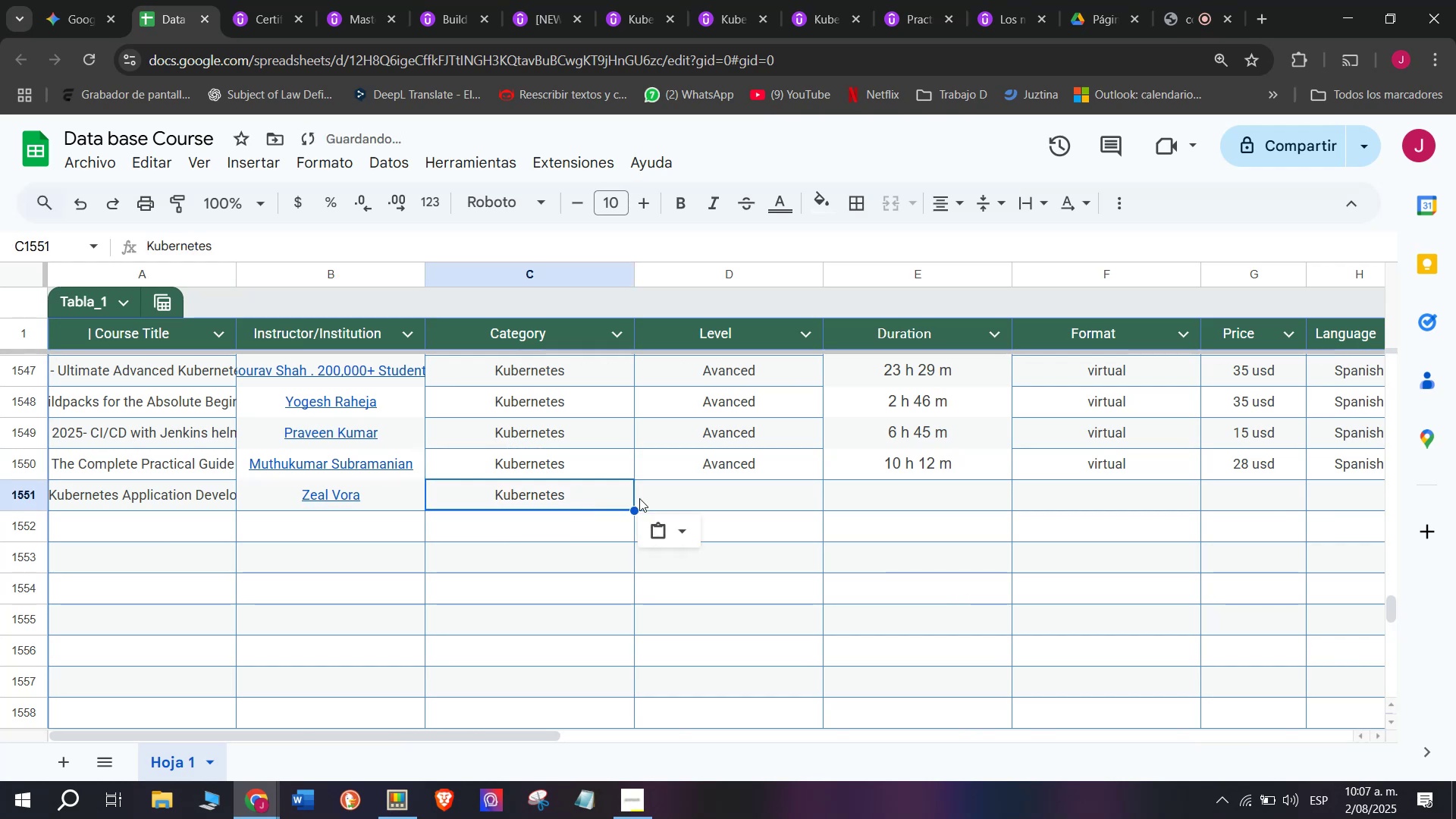 
key(Break)
 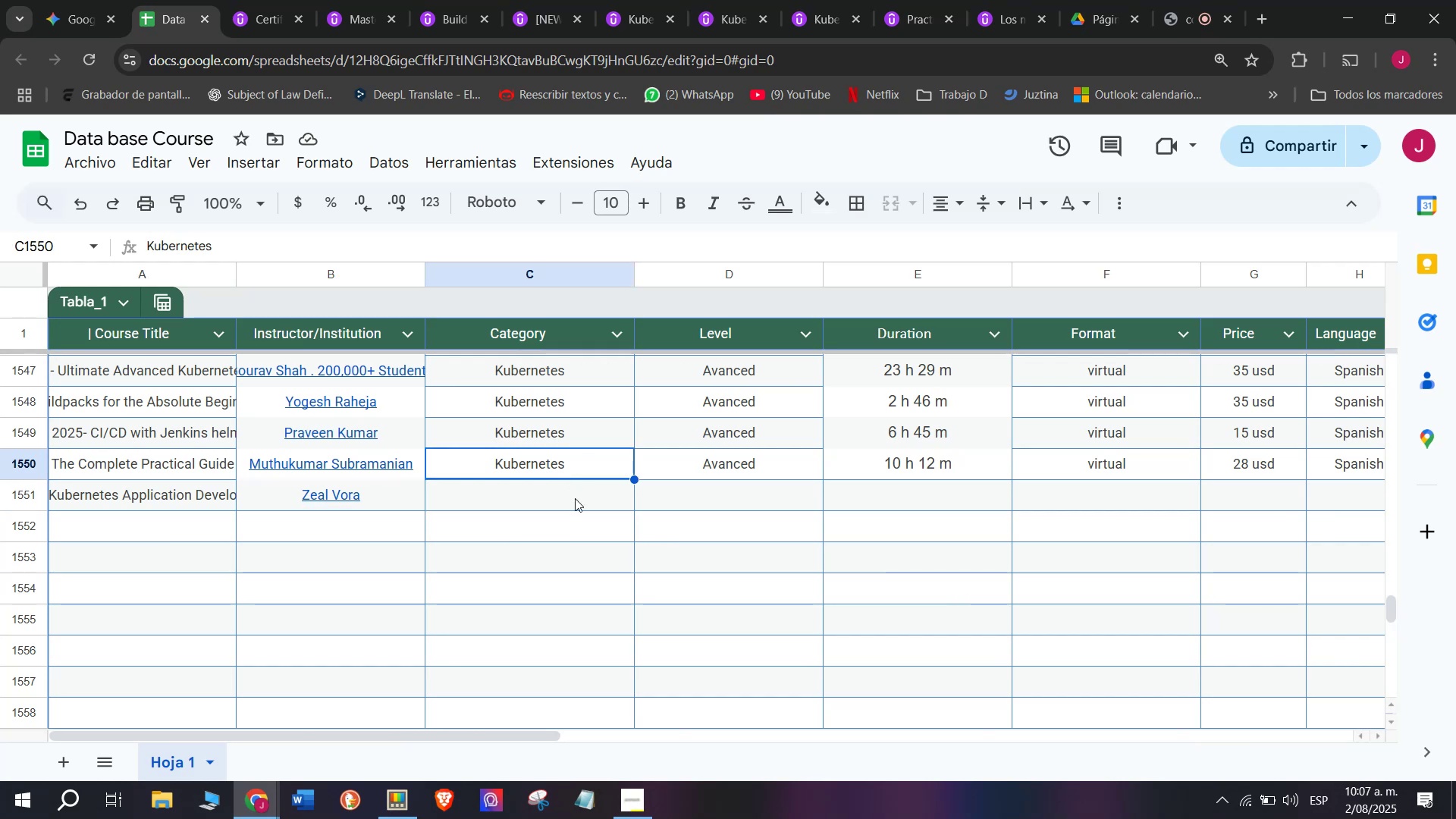 
key(Control+C)
 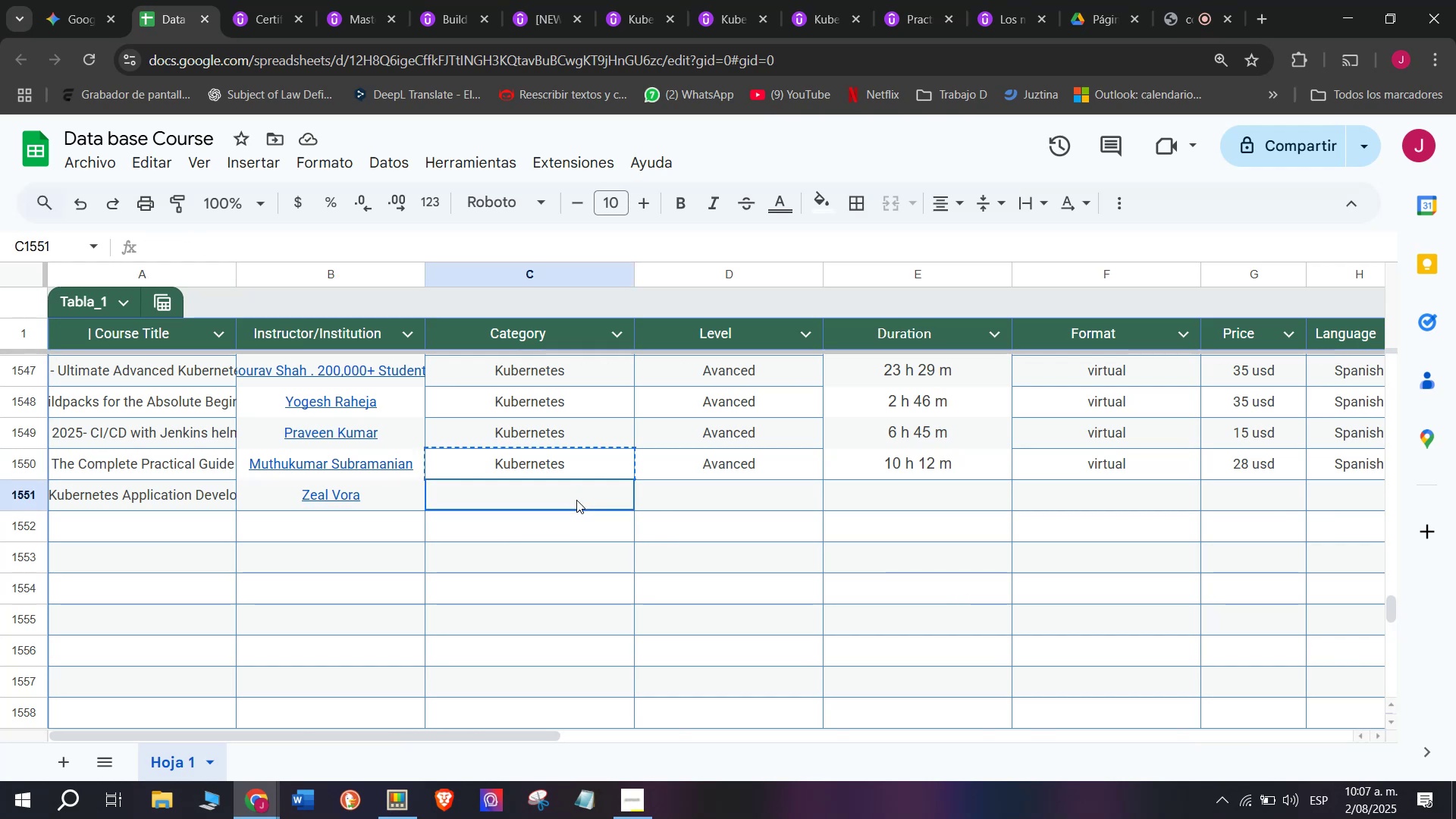 
key(Control+ControlLeft)
 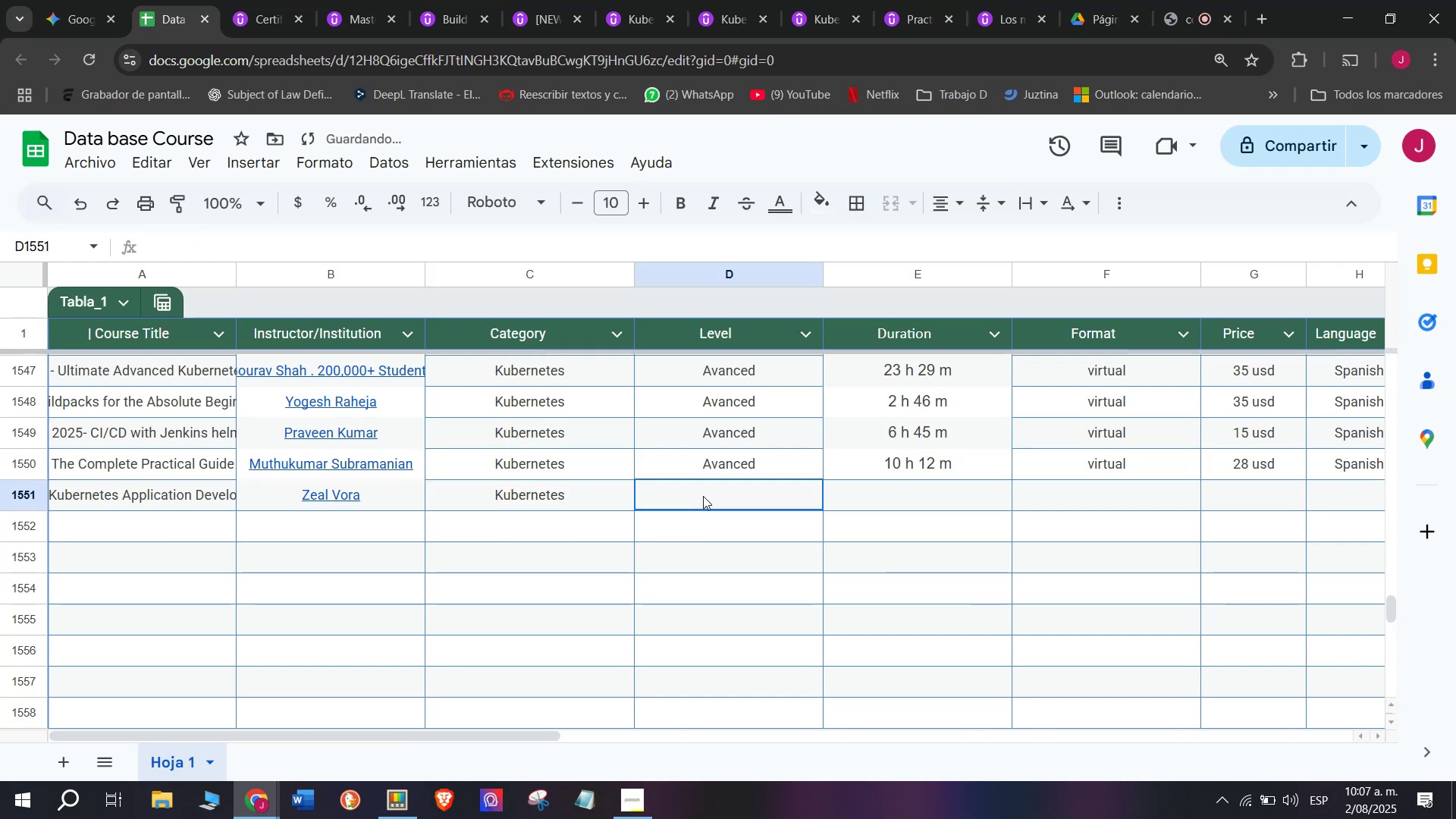 
key(Z)
 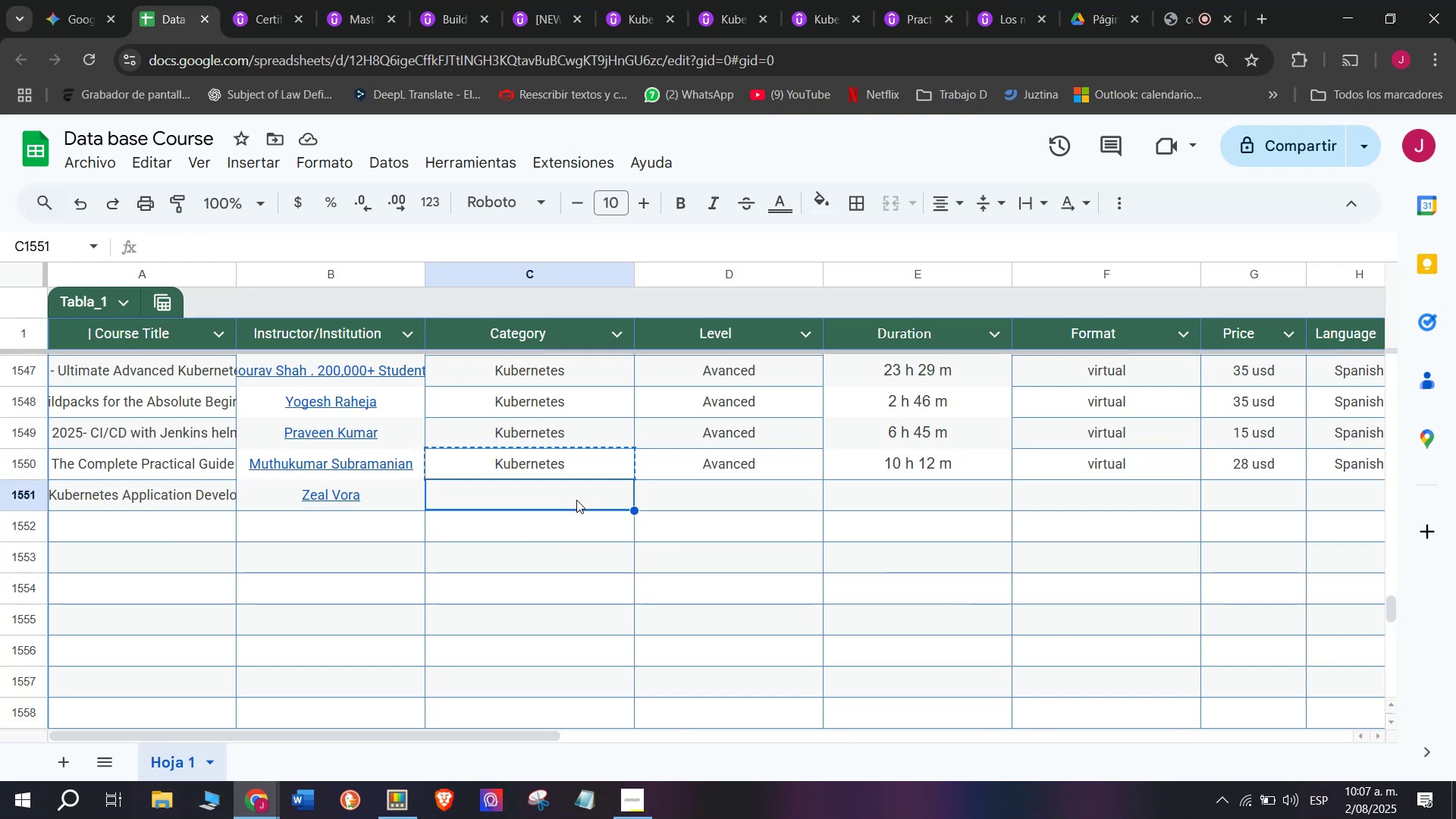 
key(Control+V)
 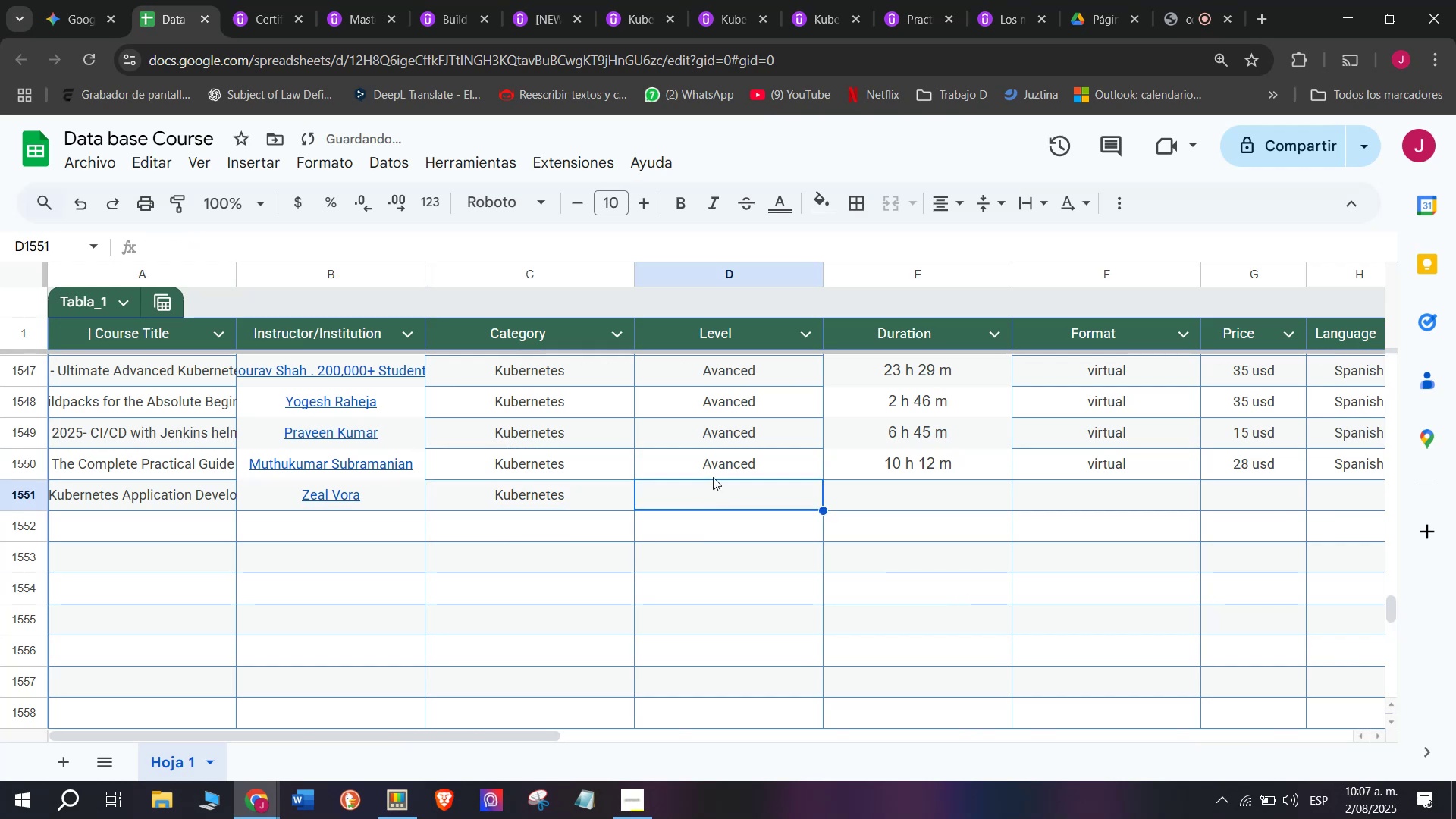 
double_click([715, 472])
 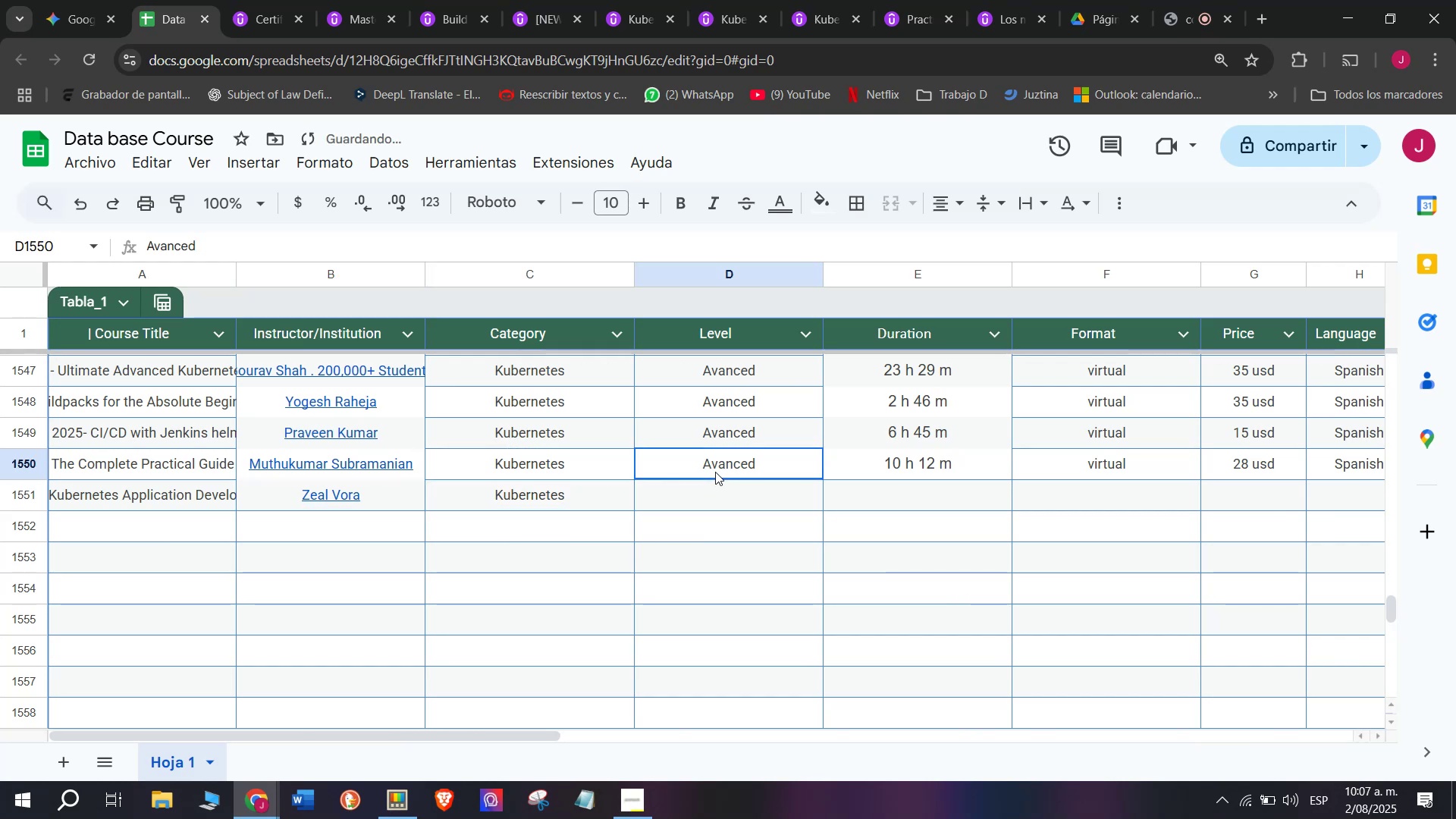 
key(Control+ControlLeft)
 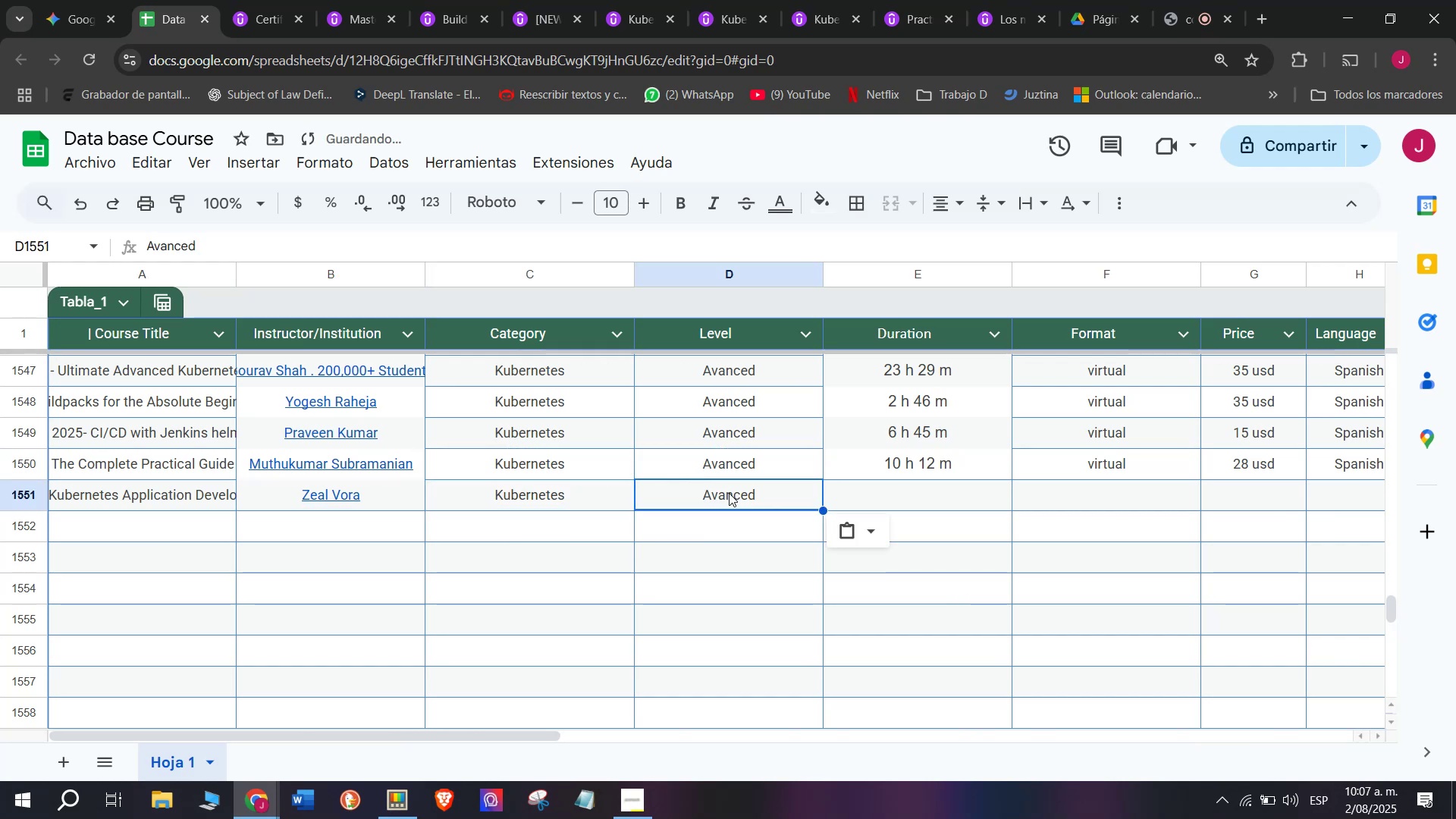 
key(Break)
 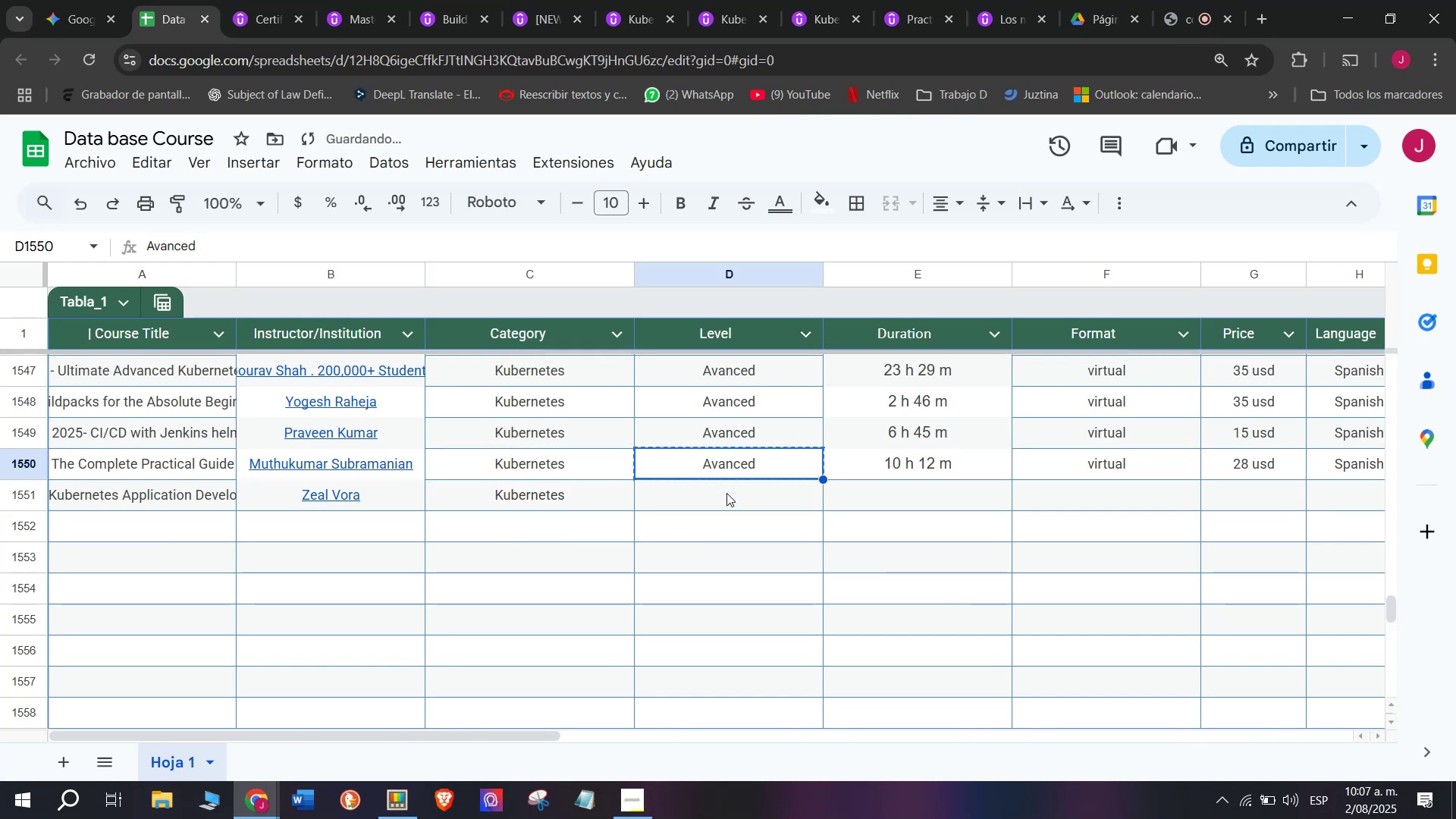 
key(Control+C)
 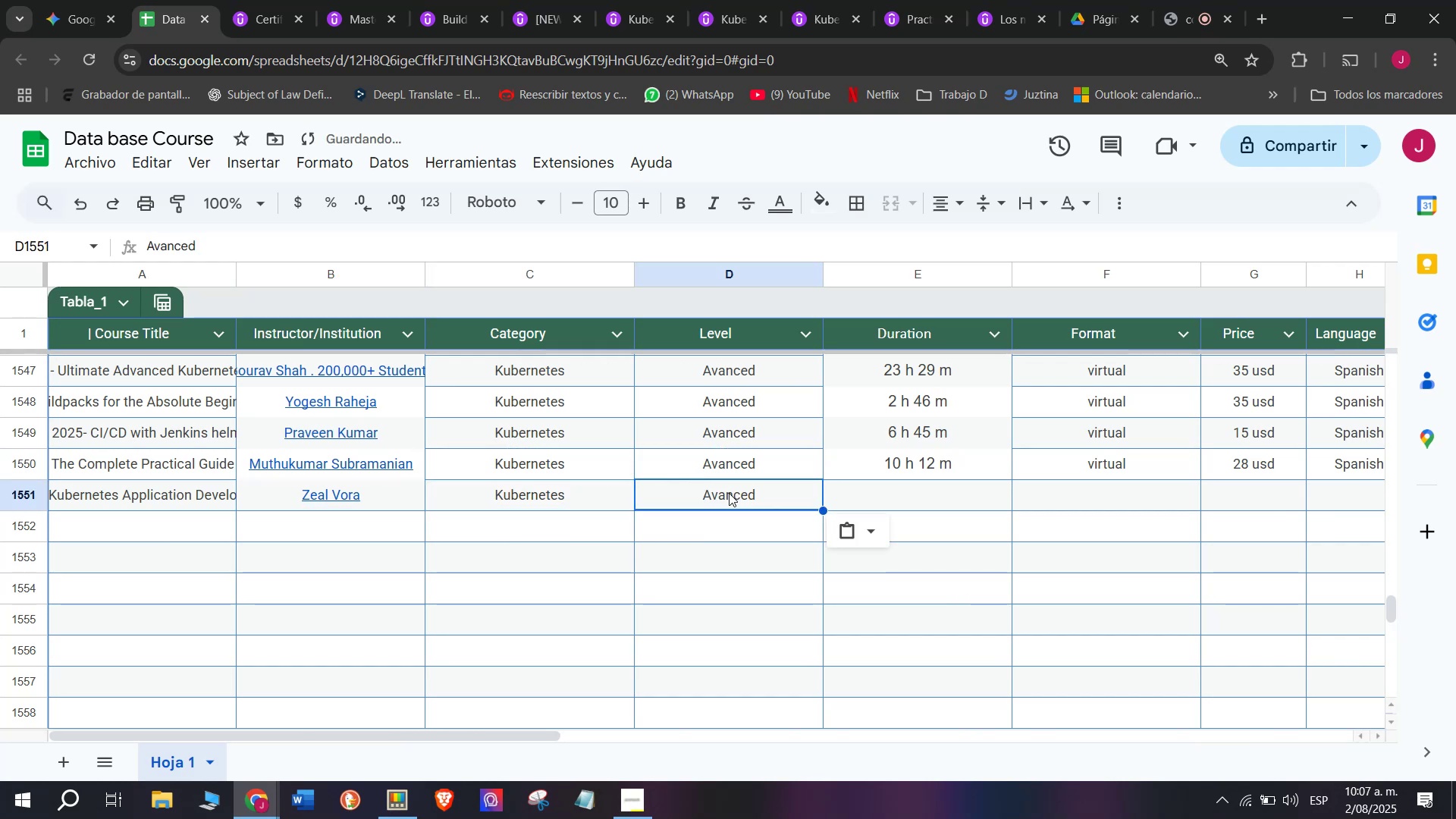 
triple_click([726, 493])
 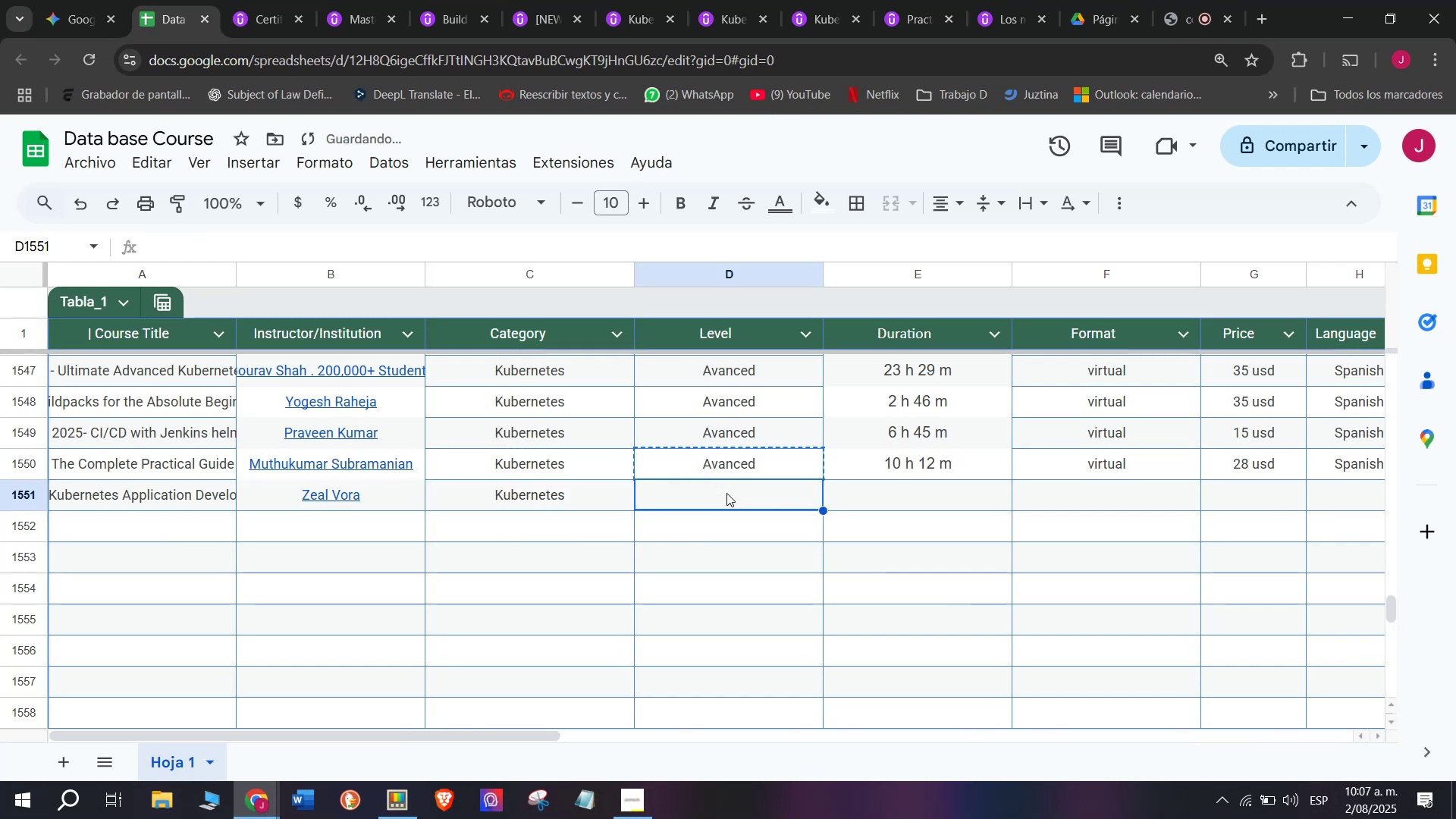 
key(Control+ControlLeft)
 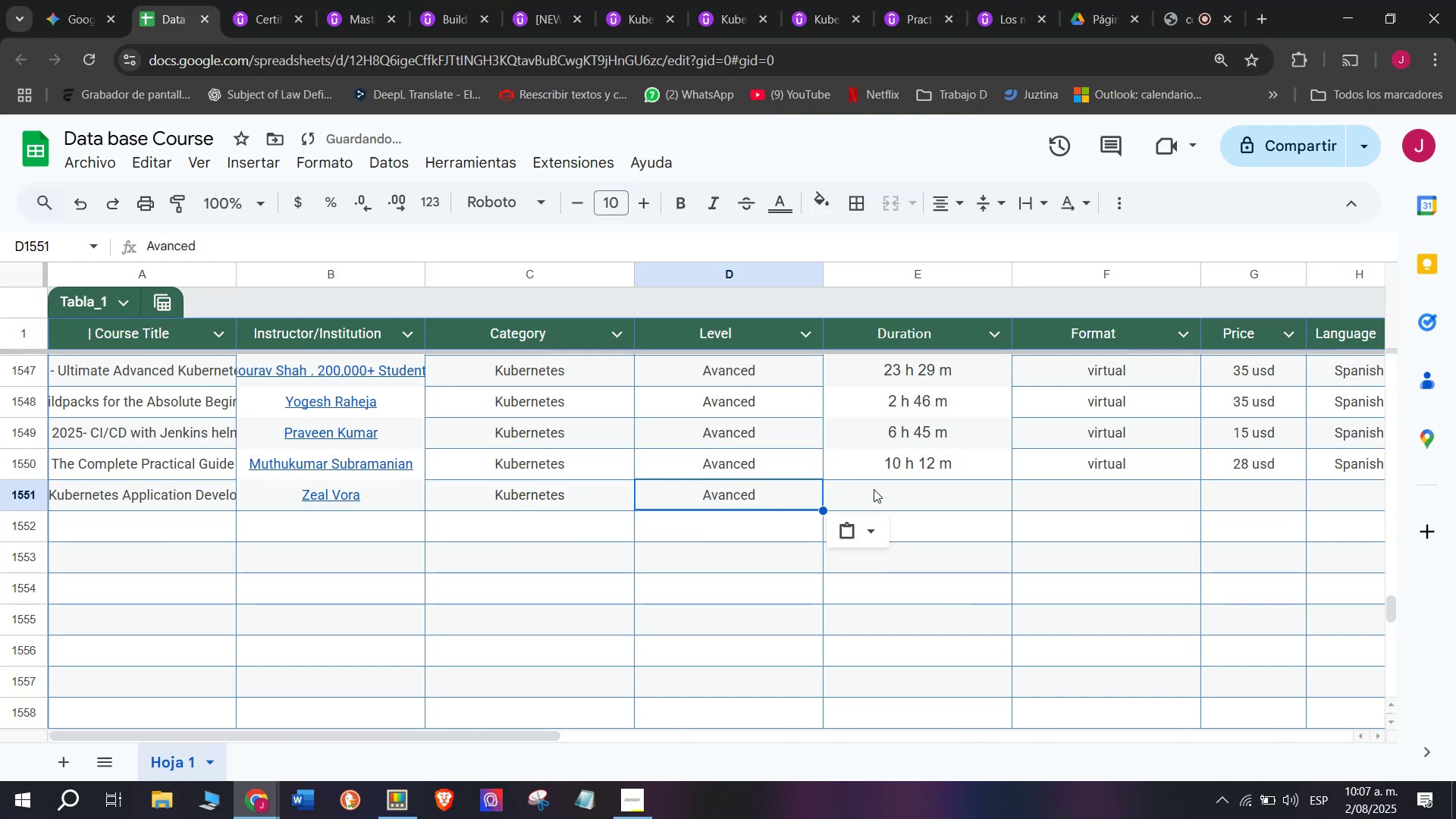 
key(Z)
 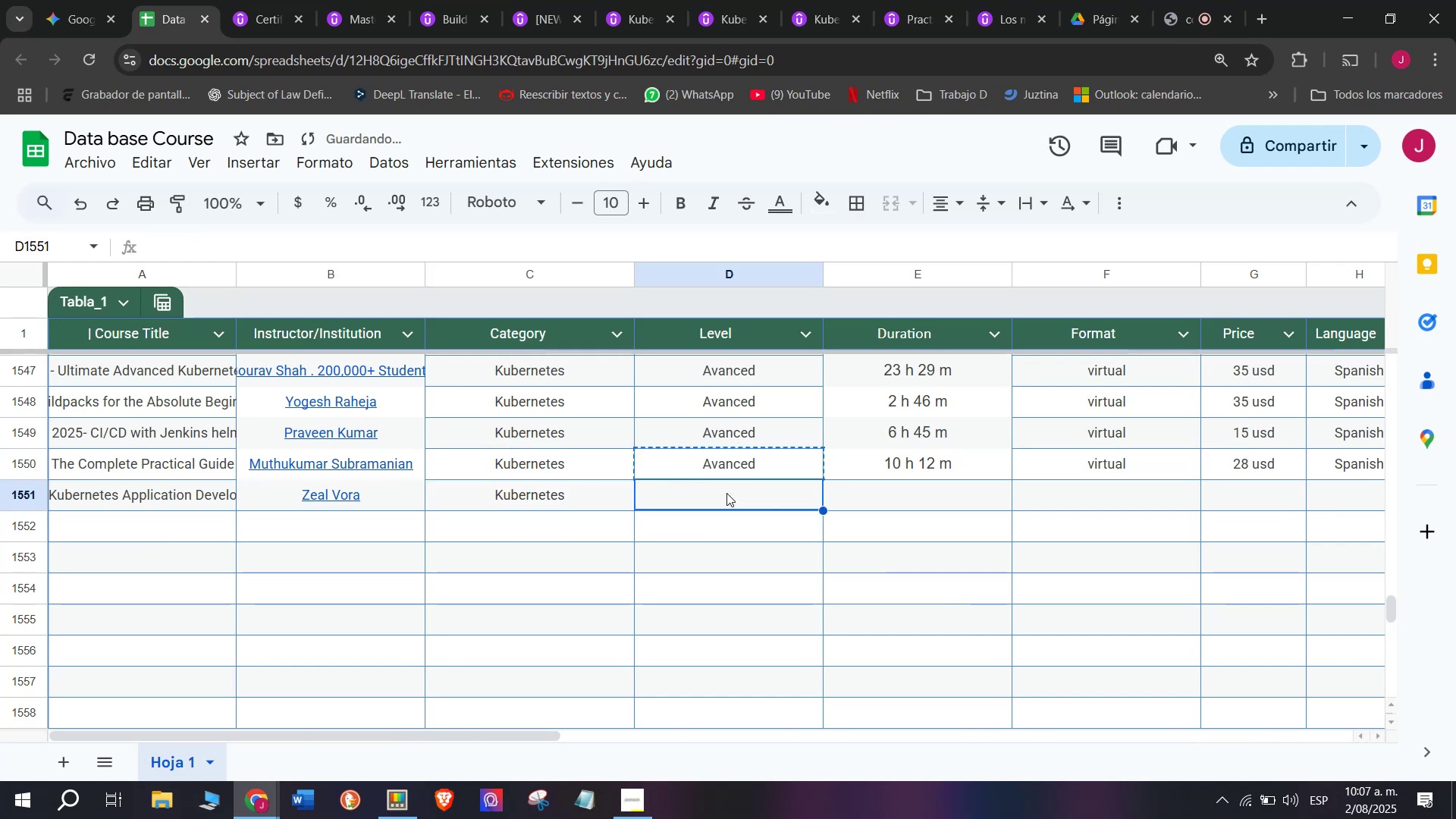 
key(Control+V)
 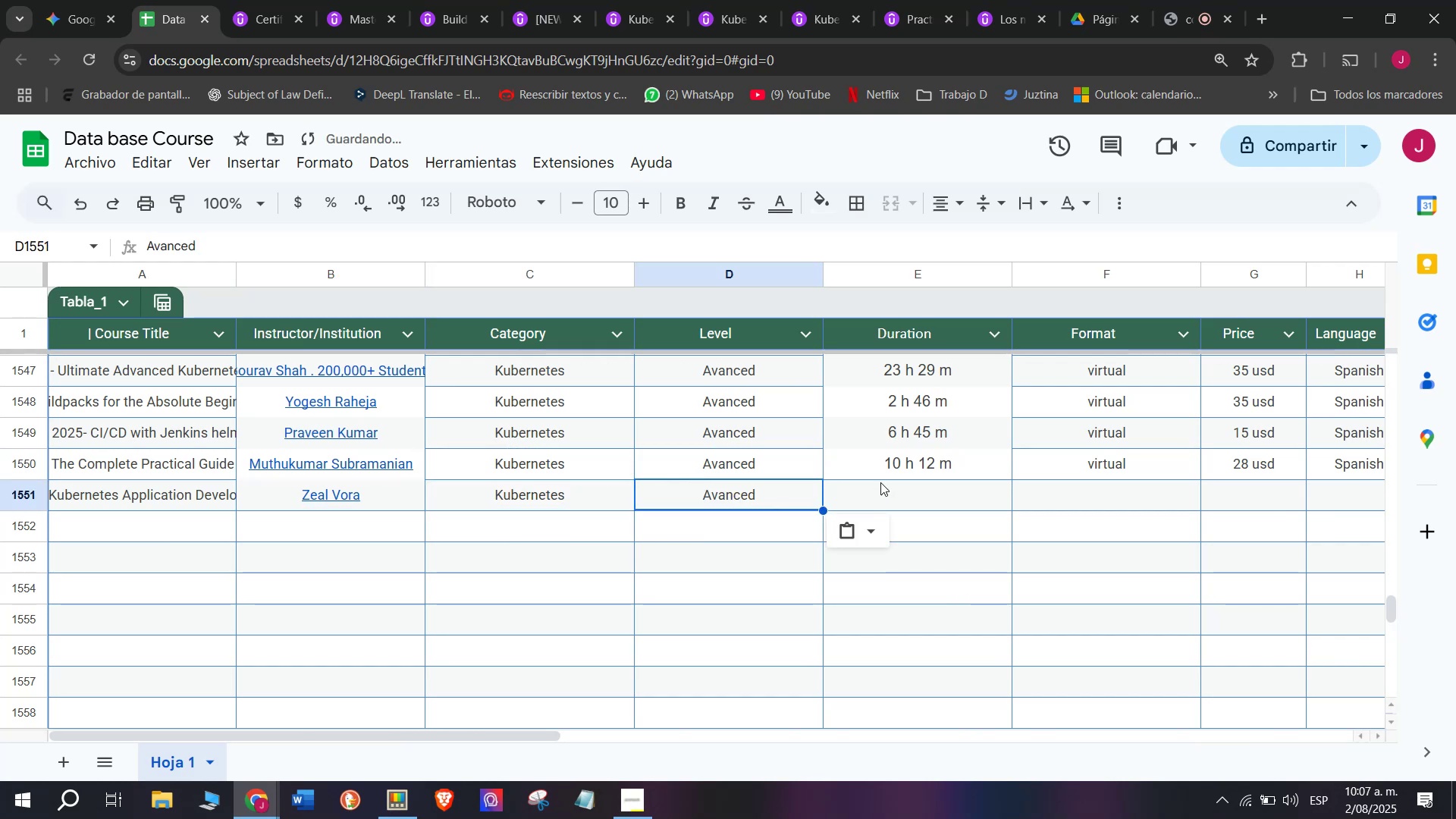 
left_click([899, 458])
 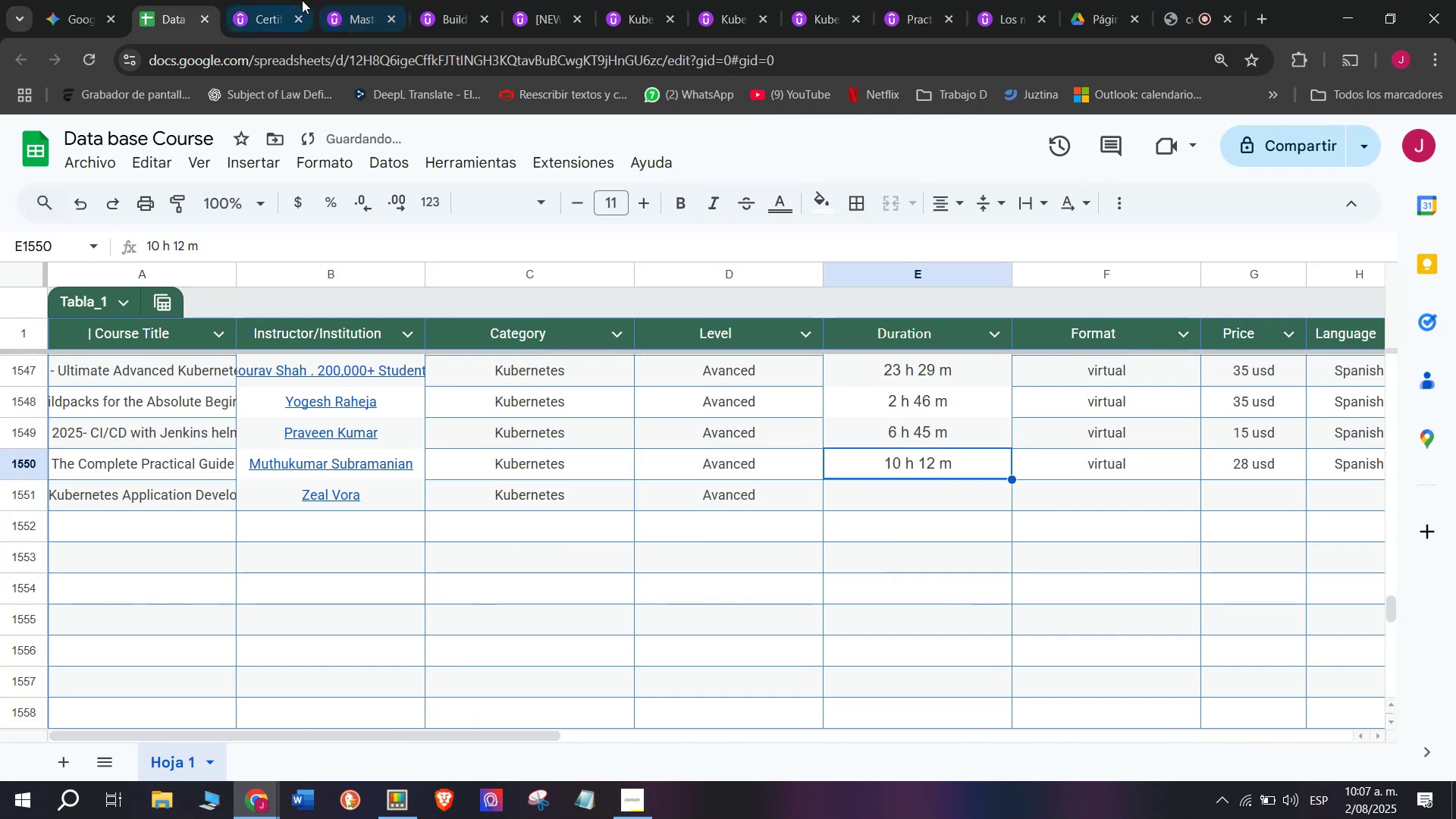 
left_click([291, 0])
 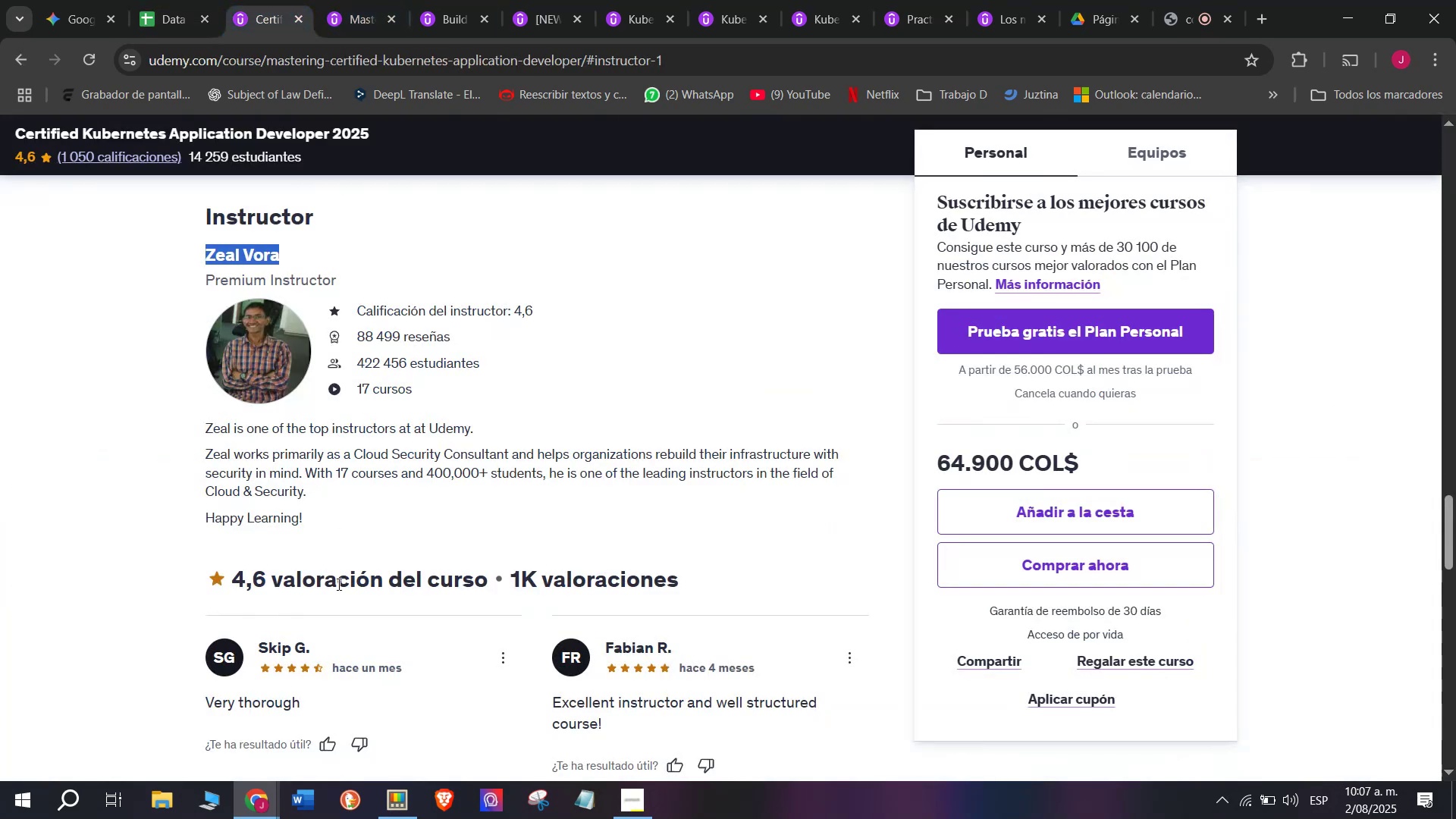 
scroll: coordinate [337, 585], scroll_direction: up, amount: 10.0
 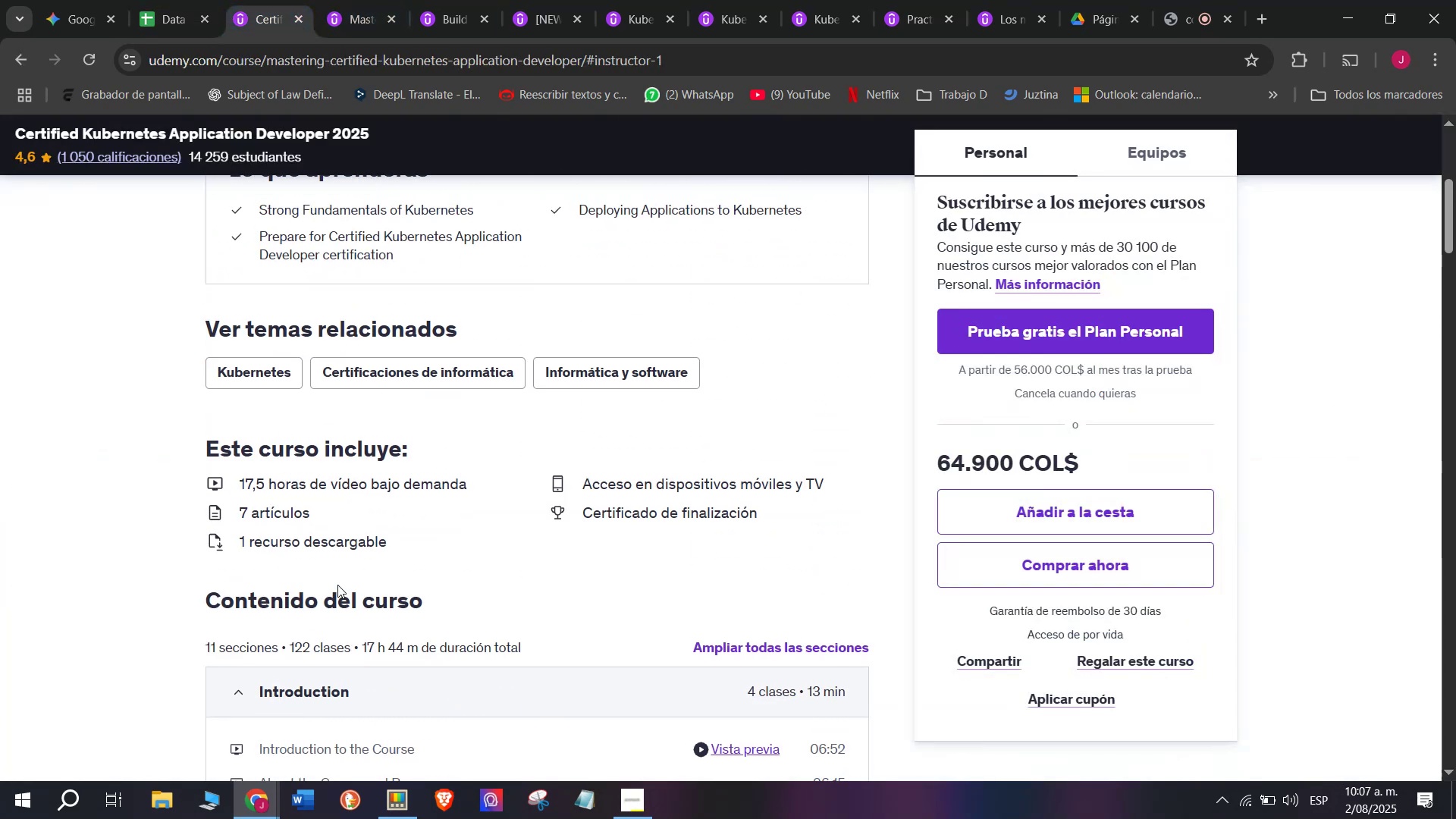 
scroll: coordinate [337, 585], scroll_direction: down, amount: 1.0
 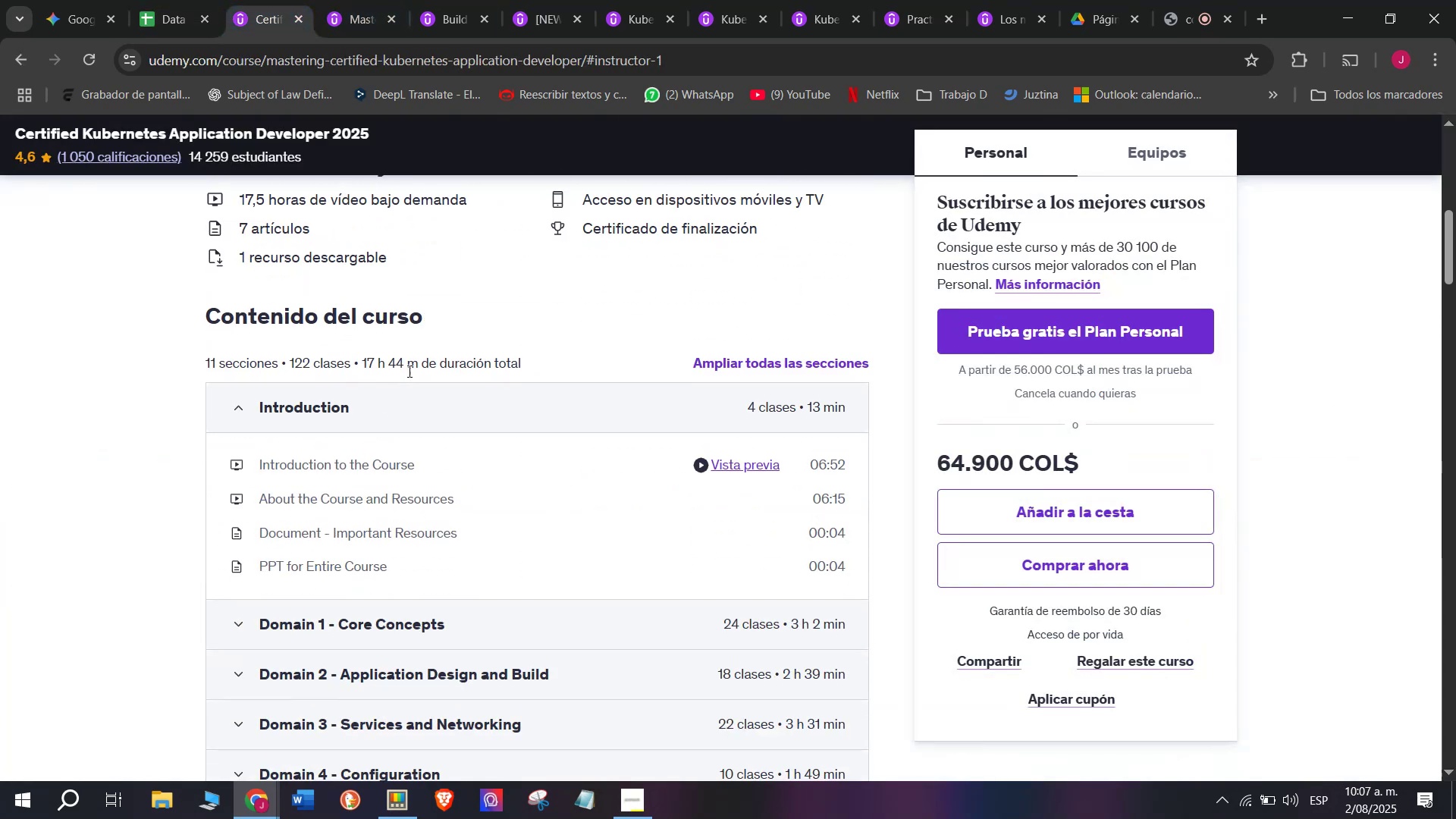 
left_click_drag(start_coordinate=[413, 365], to_coordinate=[356, 366])
 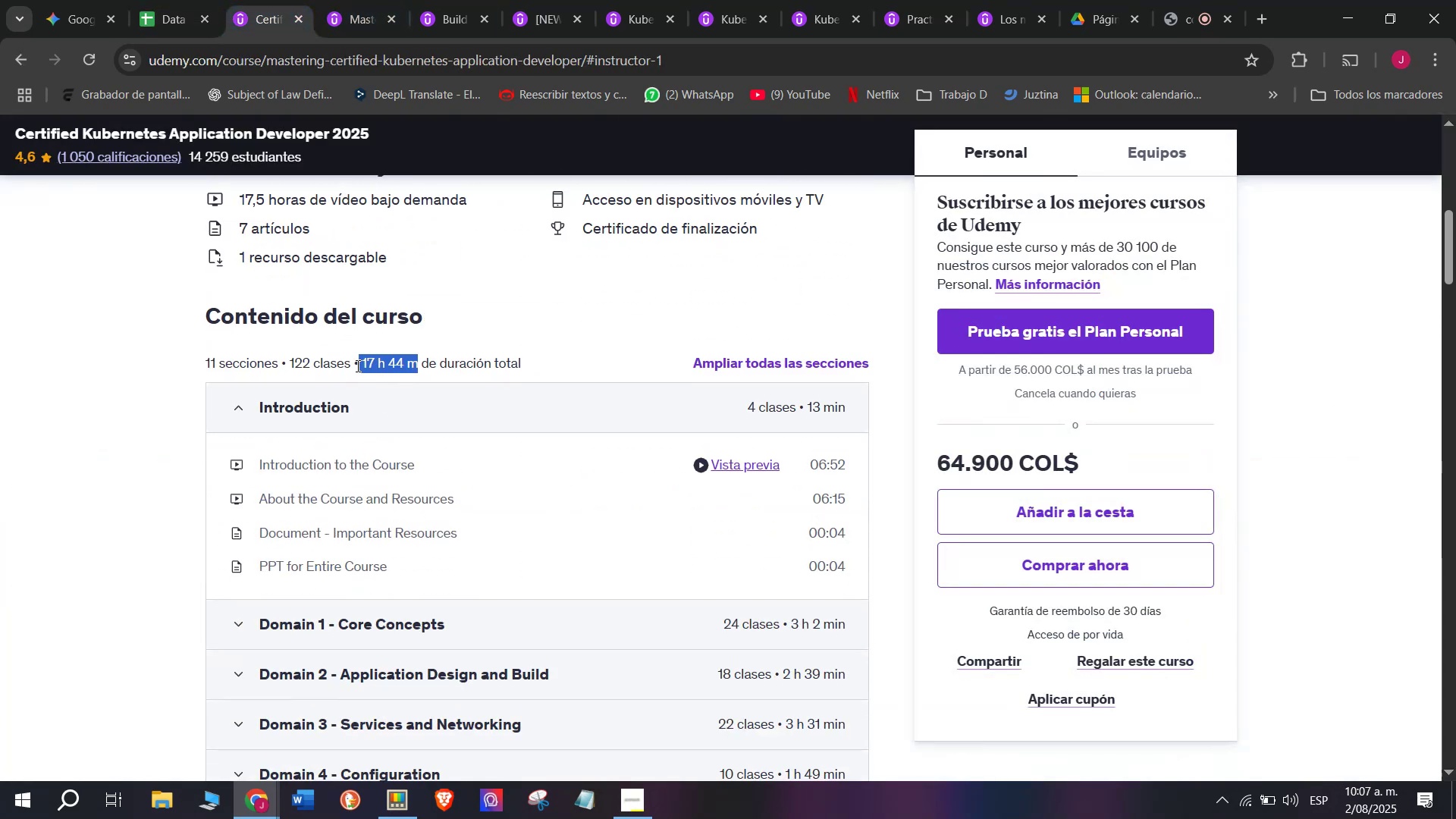 
key(Break)
 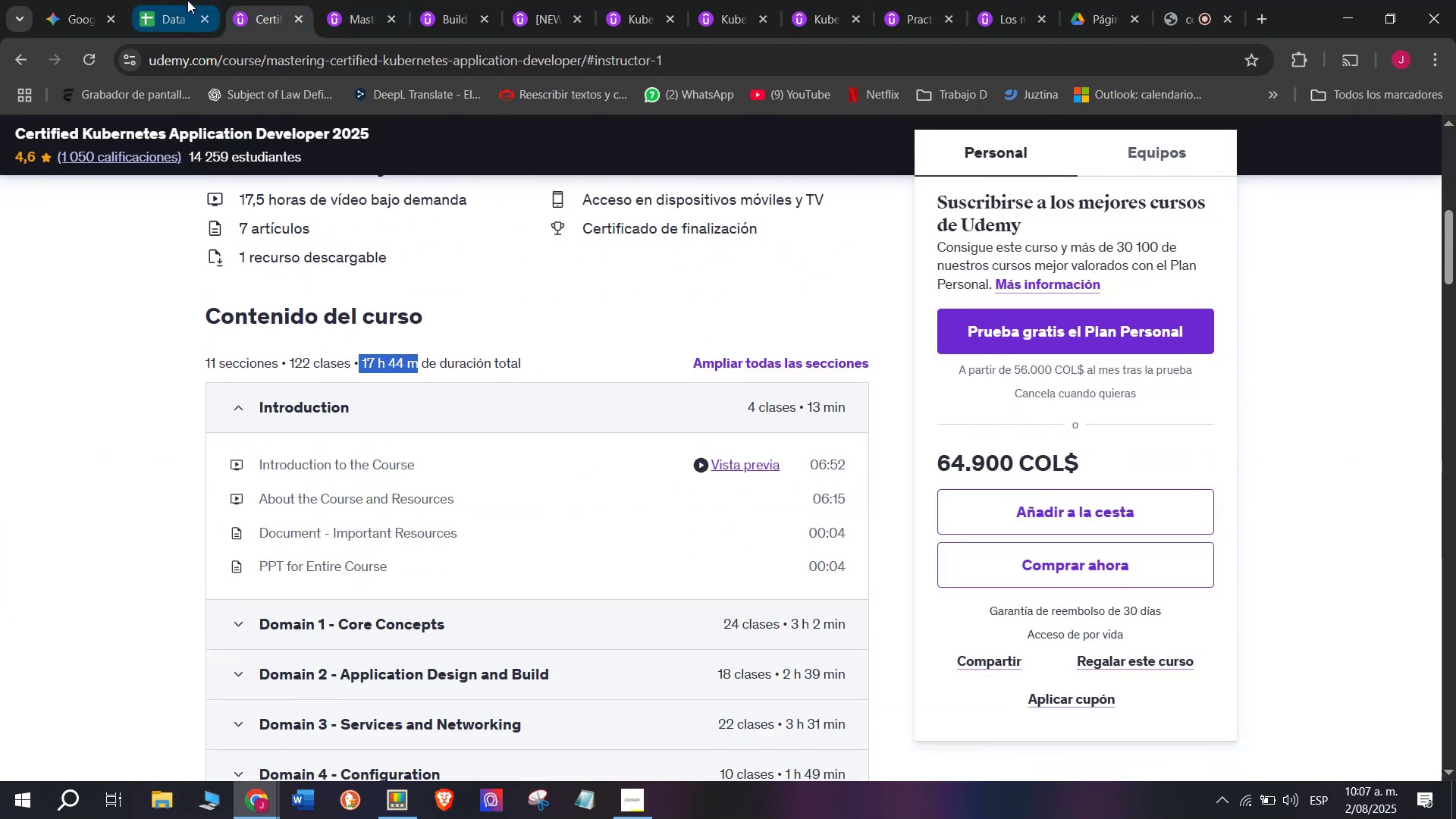 
key(Control+ControlLeft)
 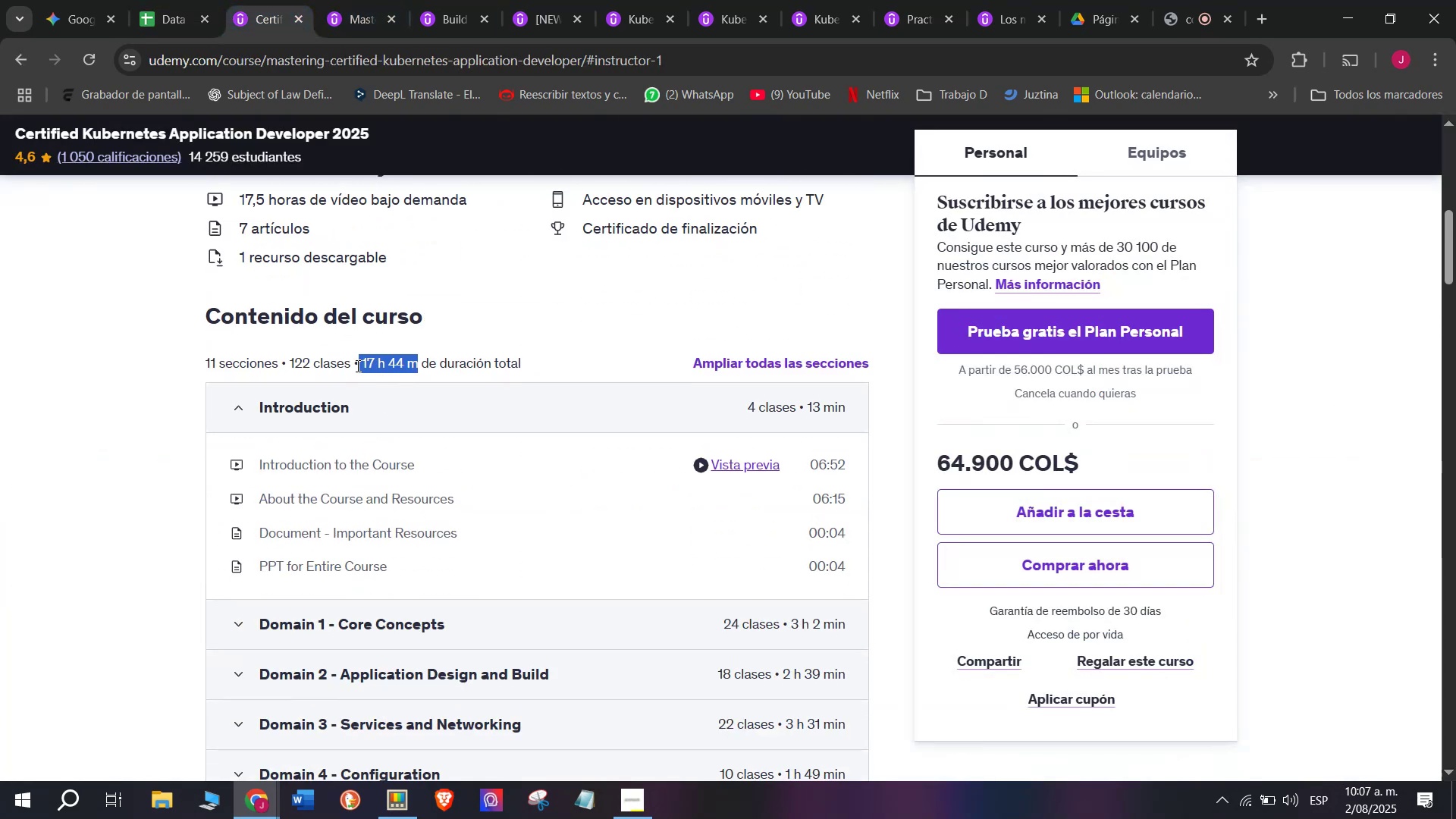 
key(Control+C)
 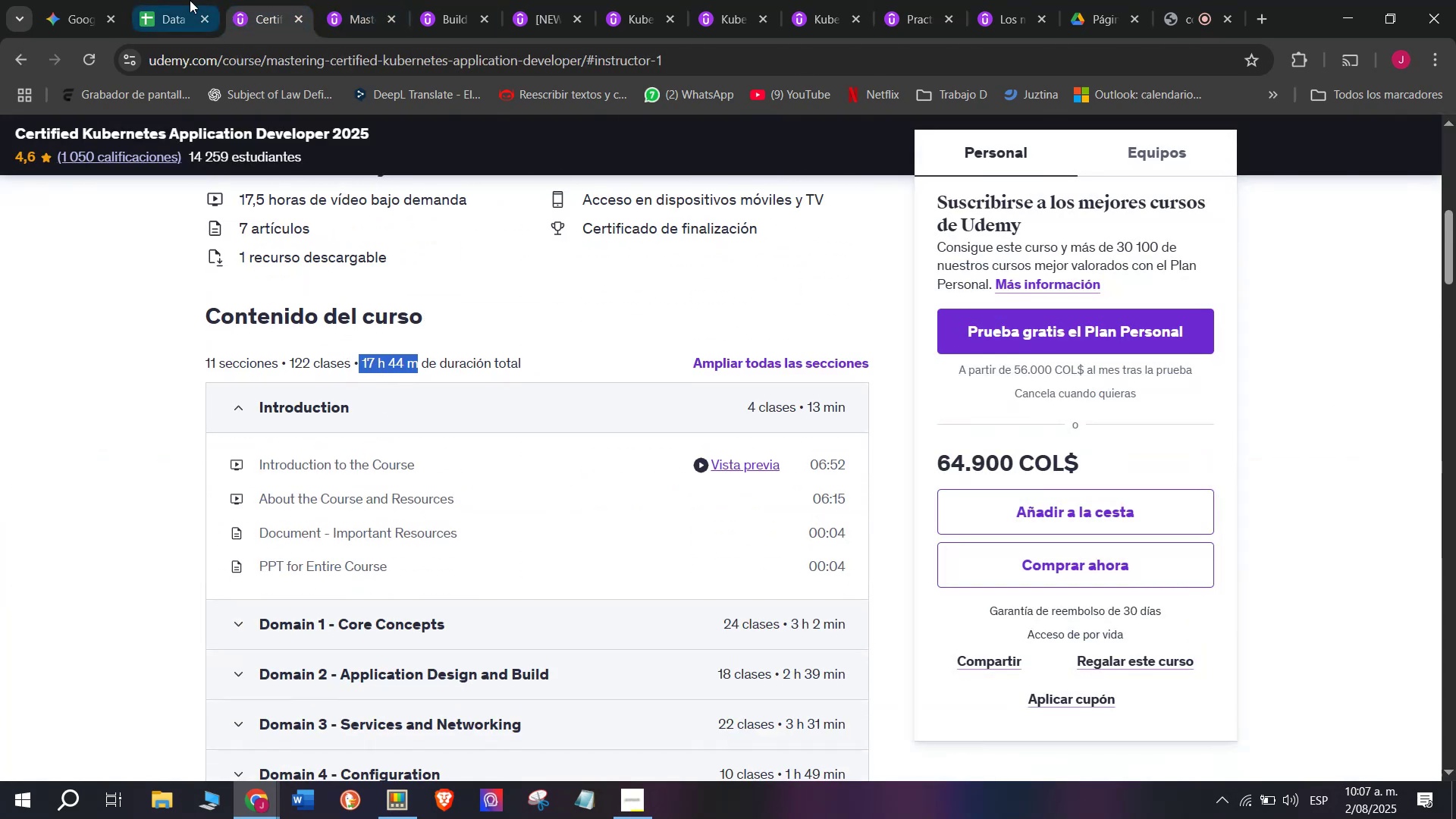 
left_click([187, 0])
 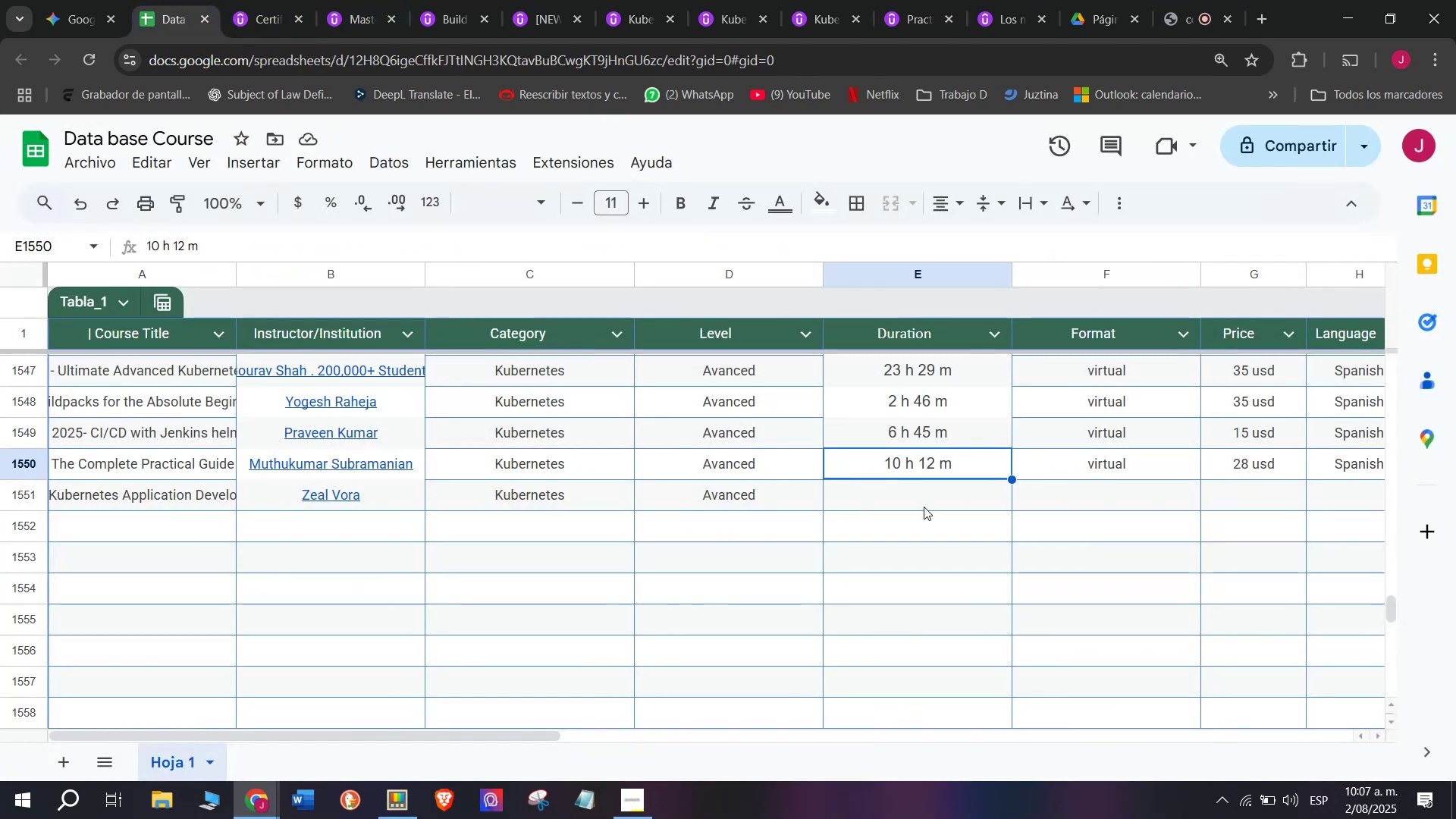 
left_click([928, 493])
 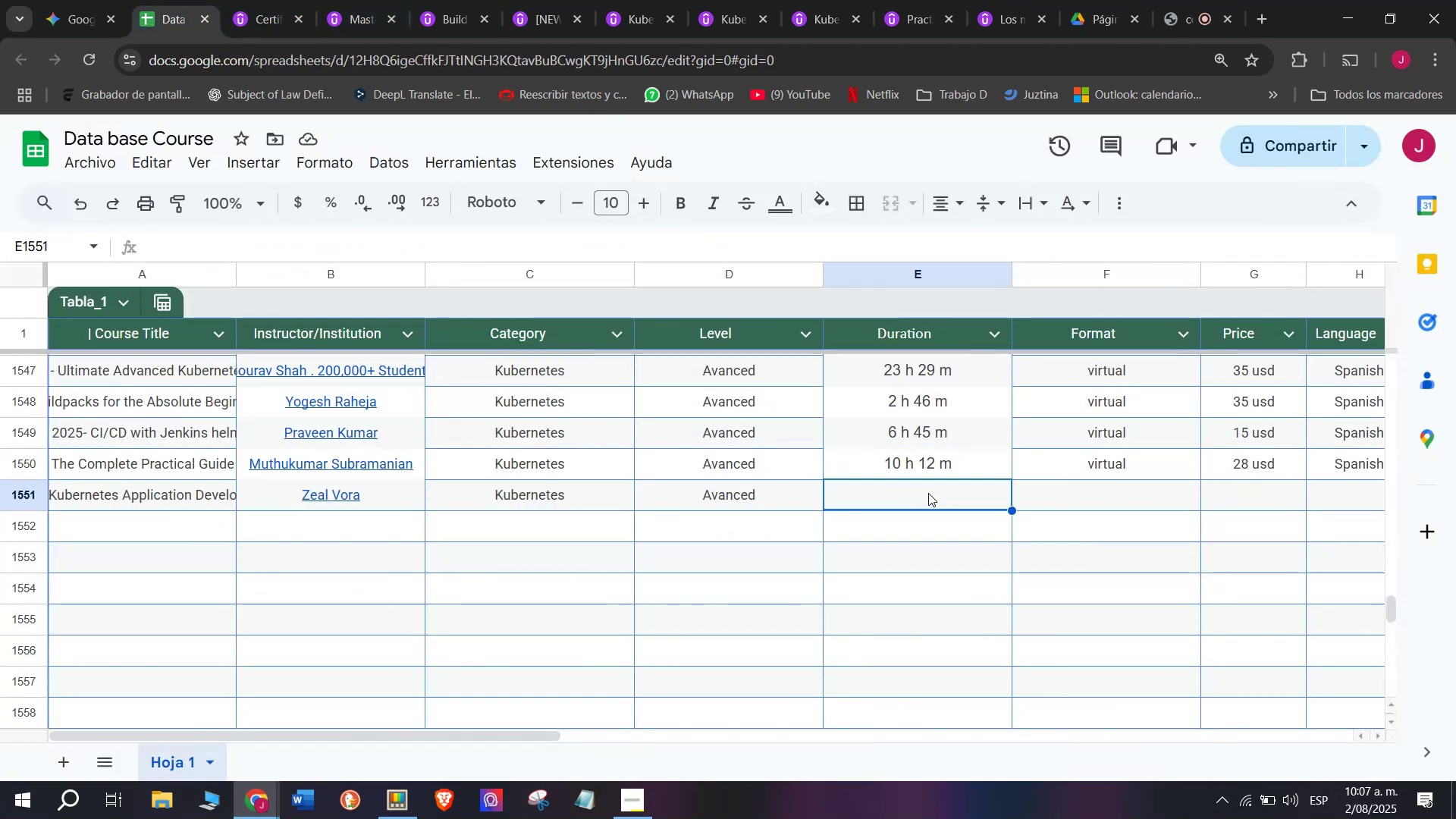 
key(Control+ControlLeft)
 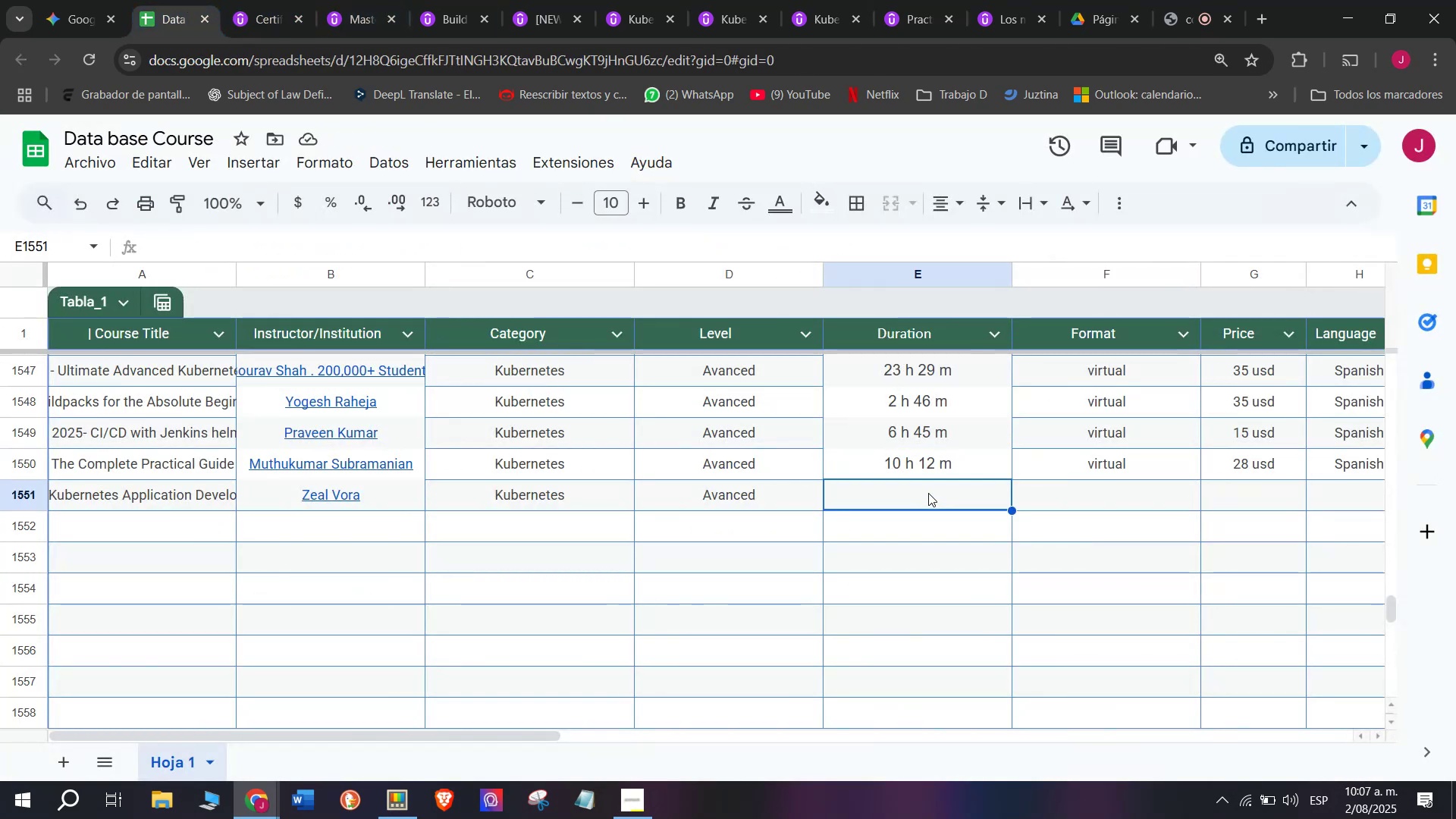 
key(Z)
 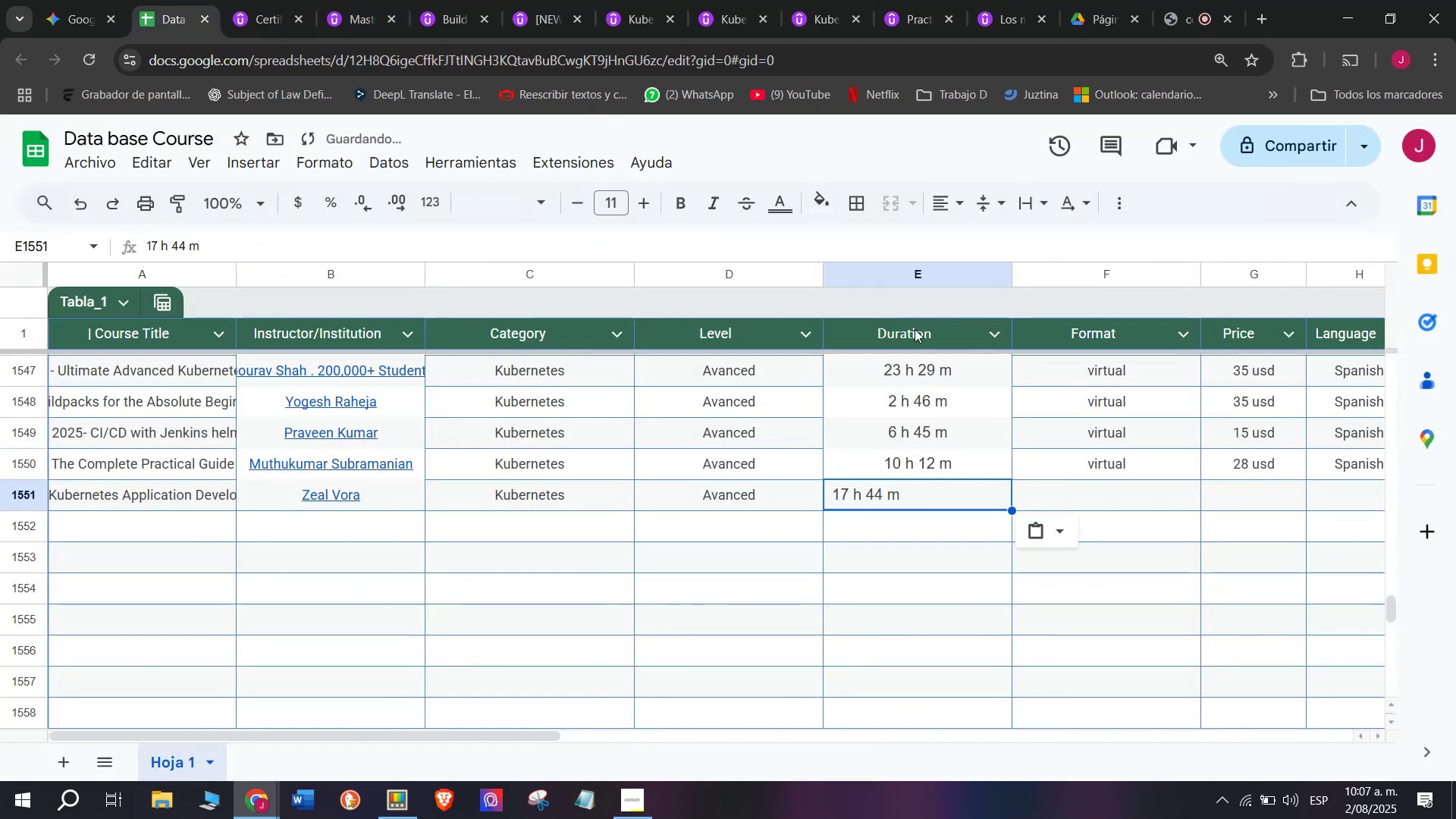 
key(Control+V)
 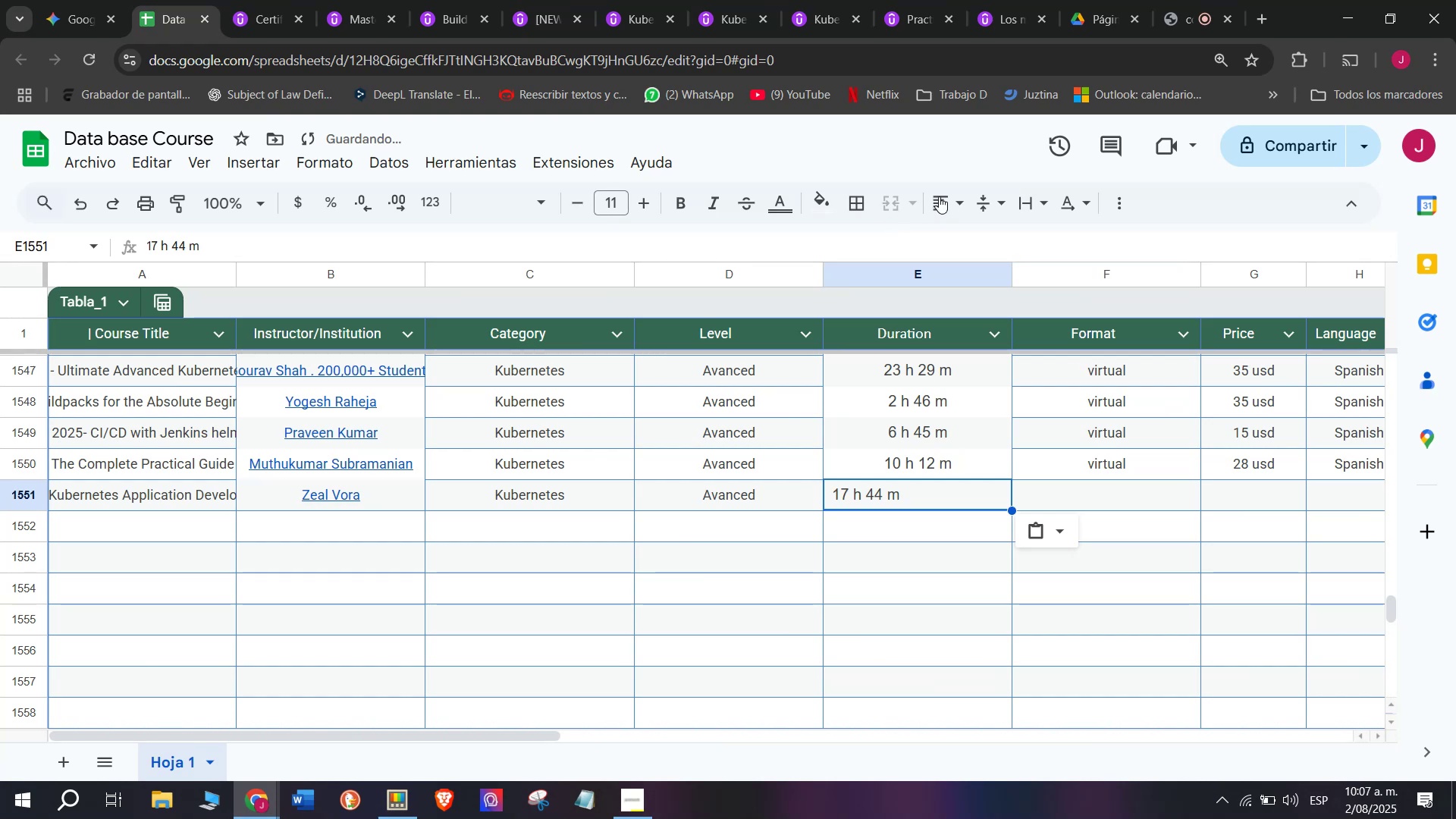 
left_click([946, 192])
 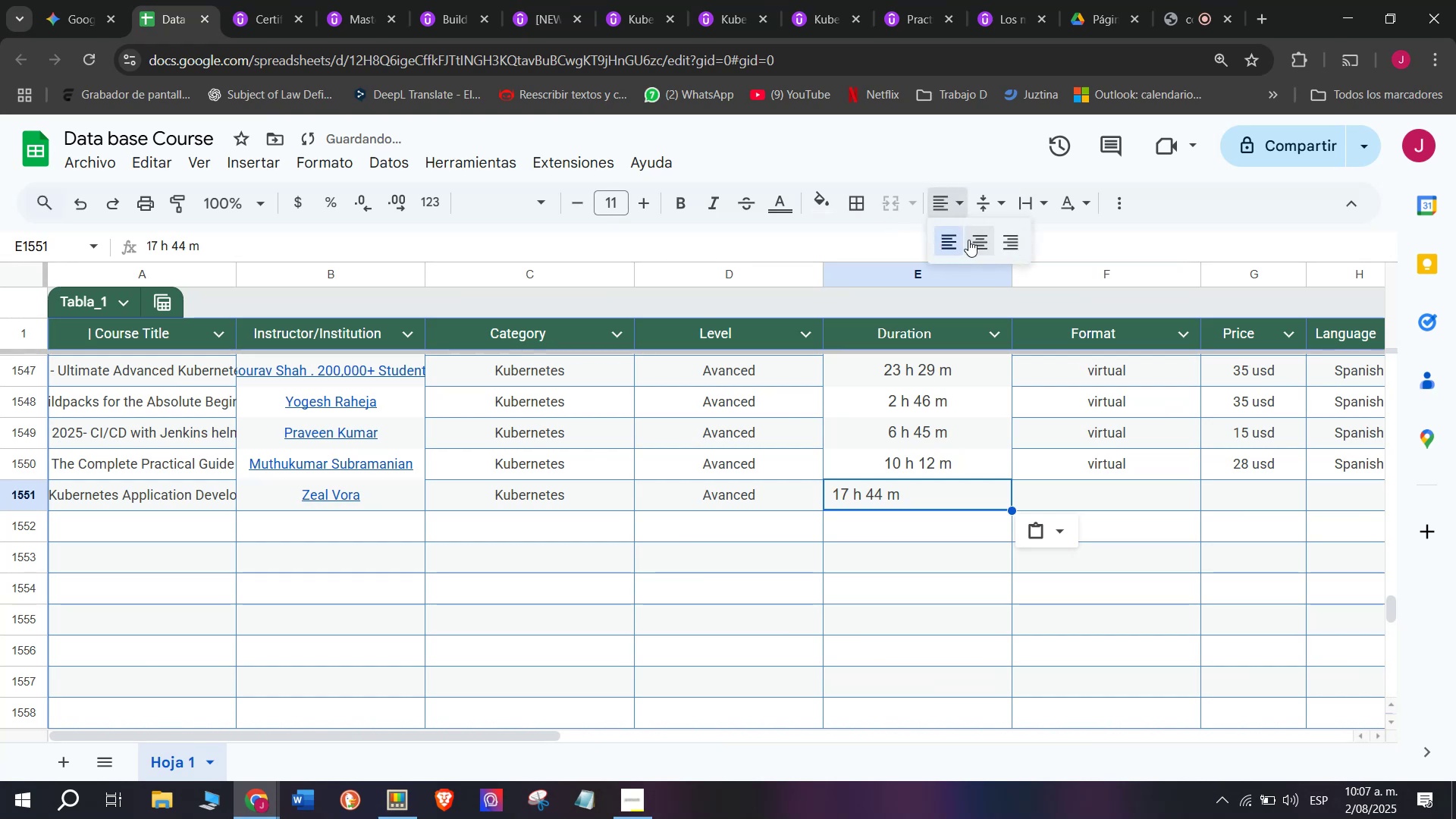 
left_click([970, 240])
 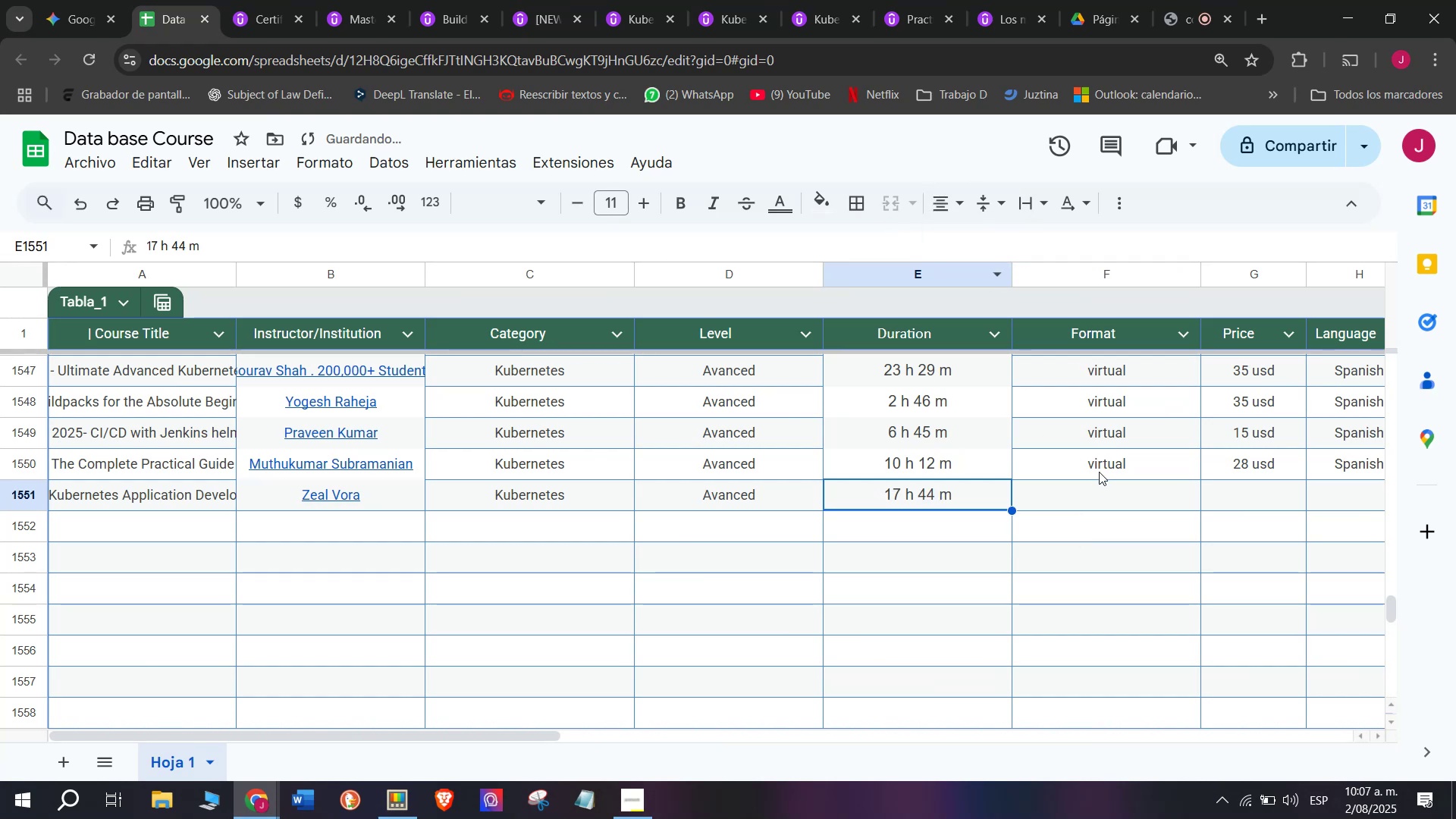 
left_click([1101, 472])
 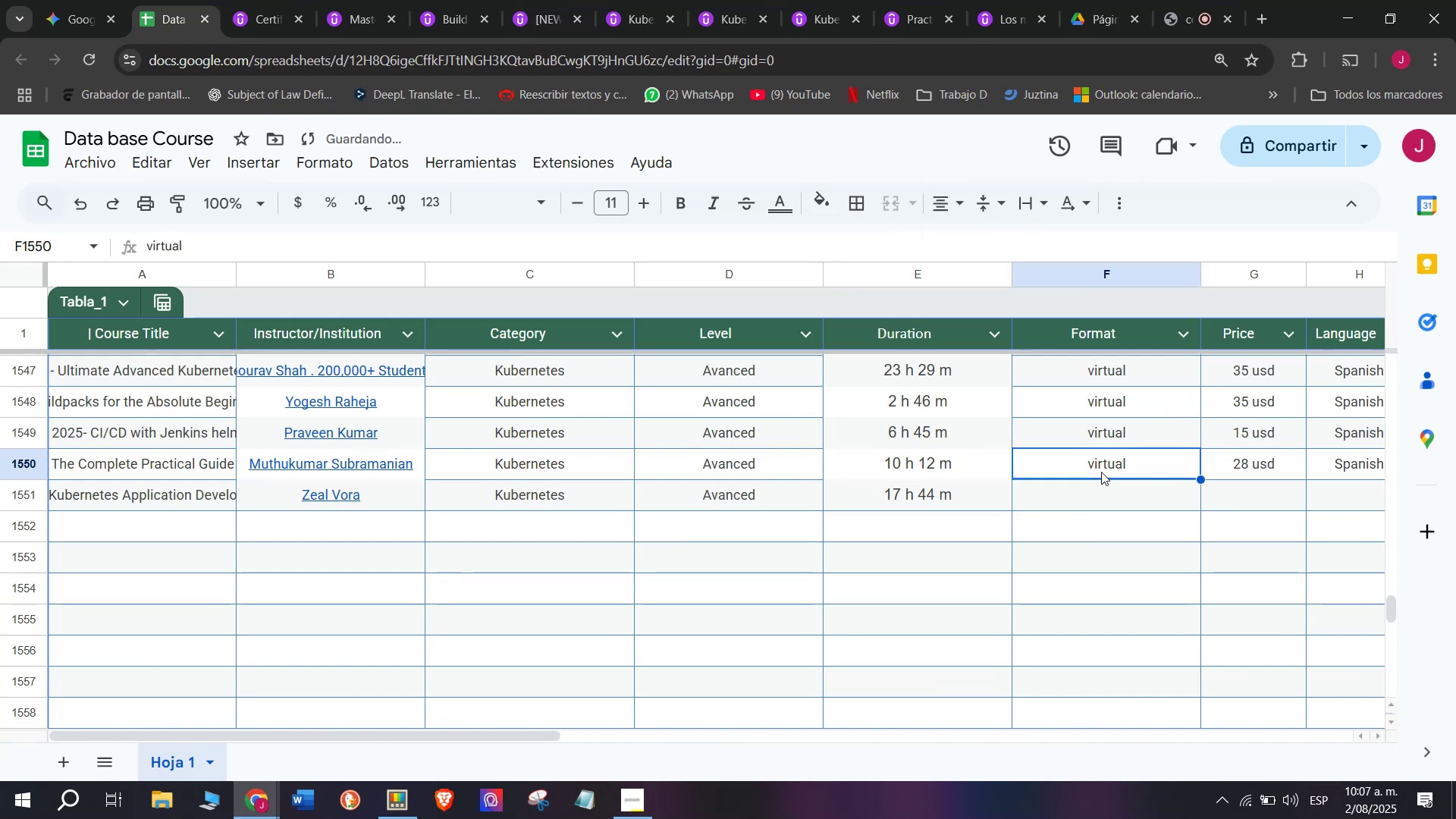 
key(Control+ControlLeft)
 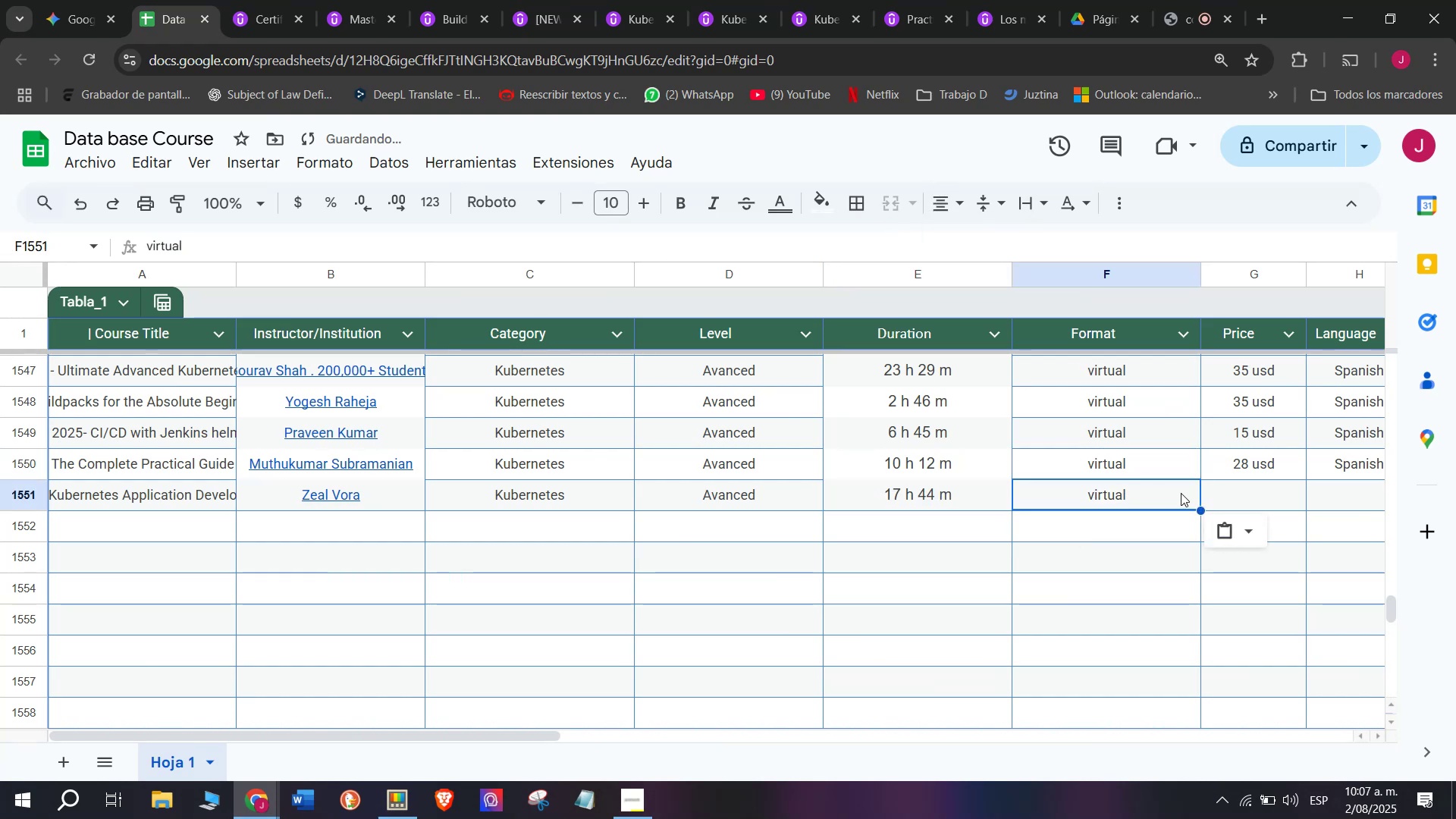 
key(Break)
 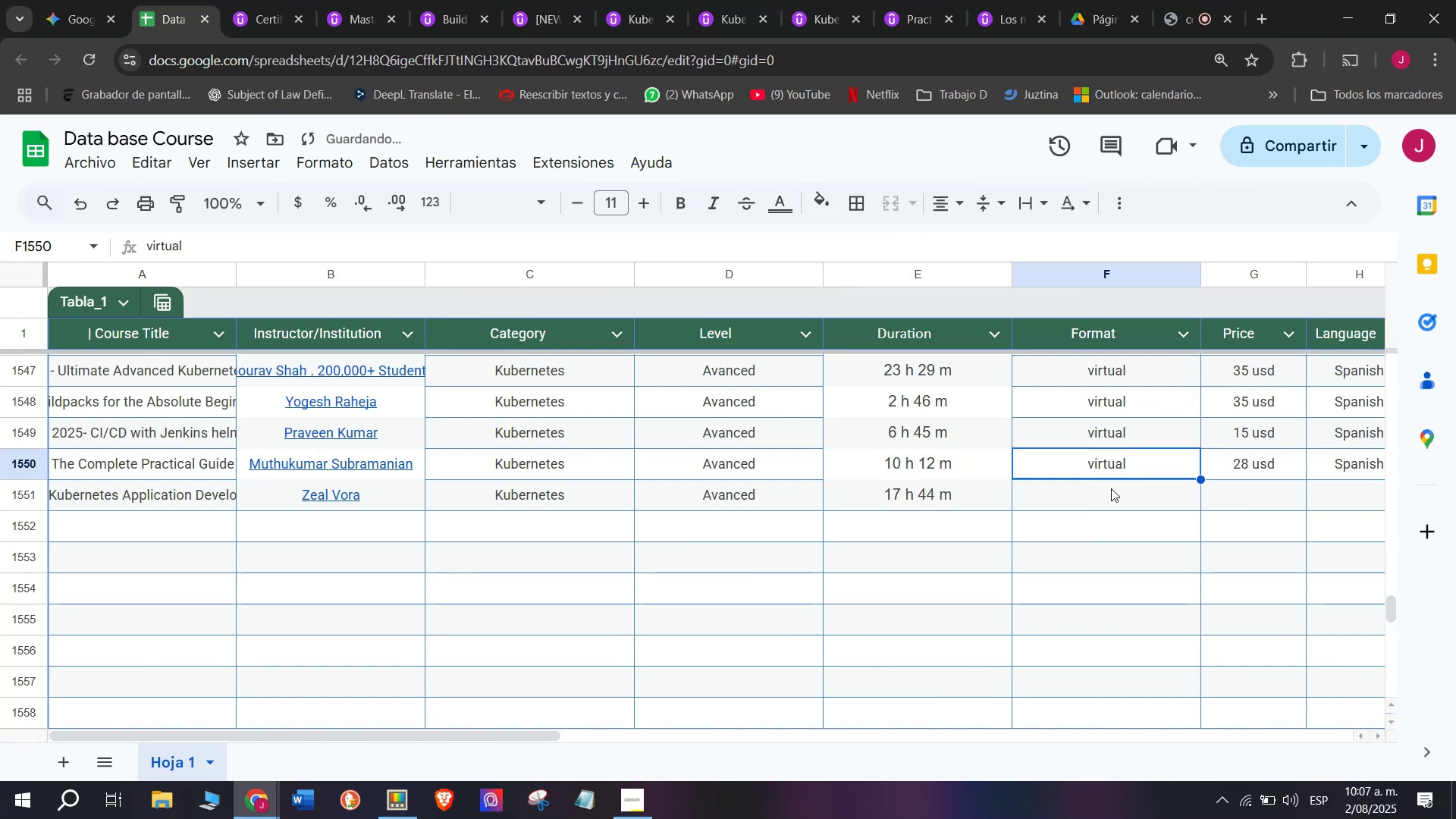 
key(Control+C)
 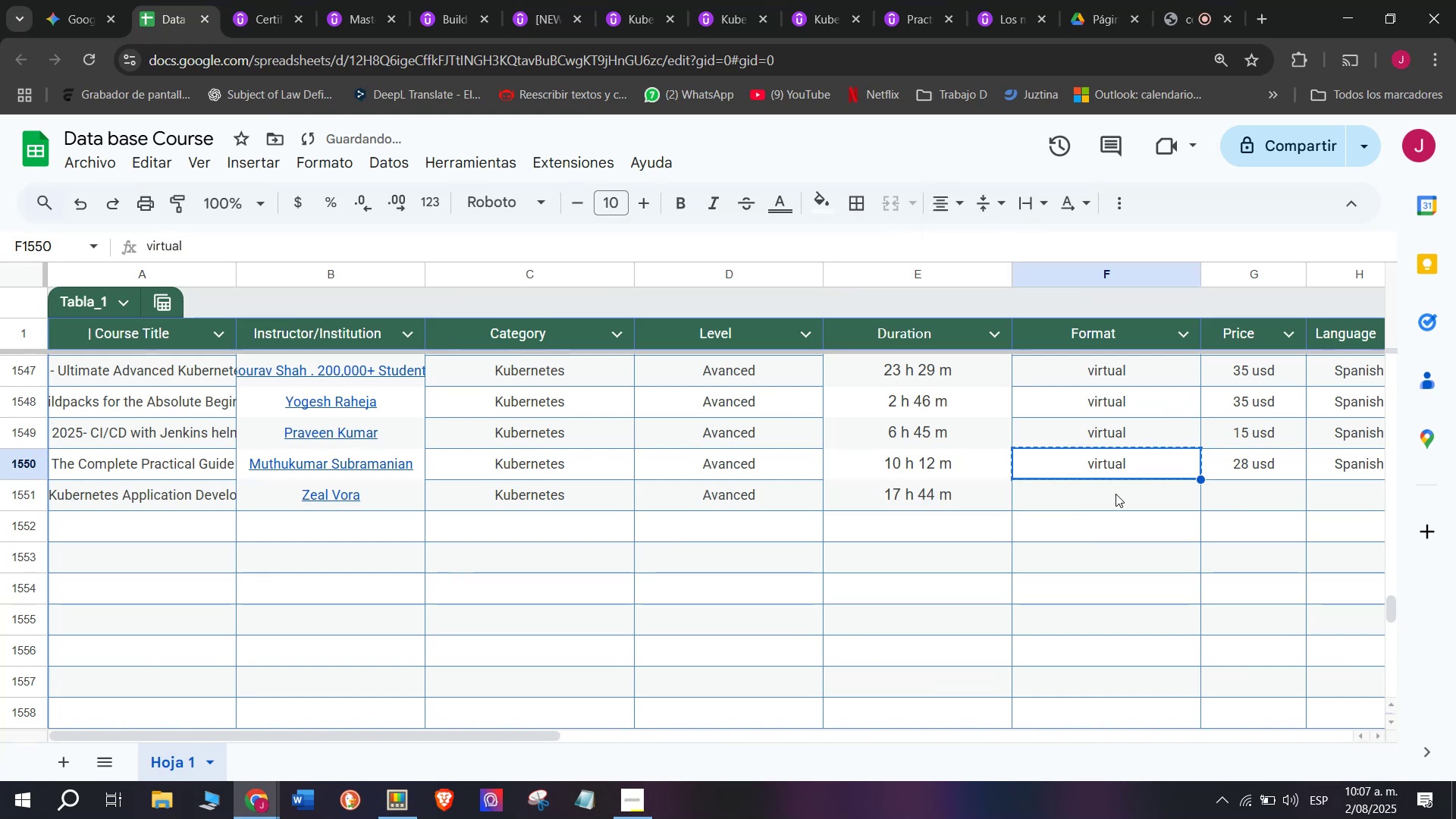 
key(Z)
 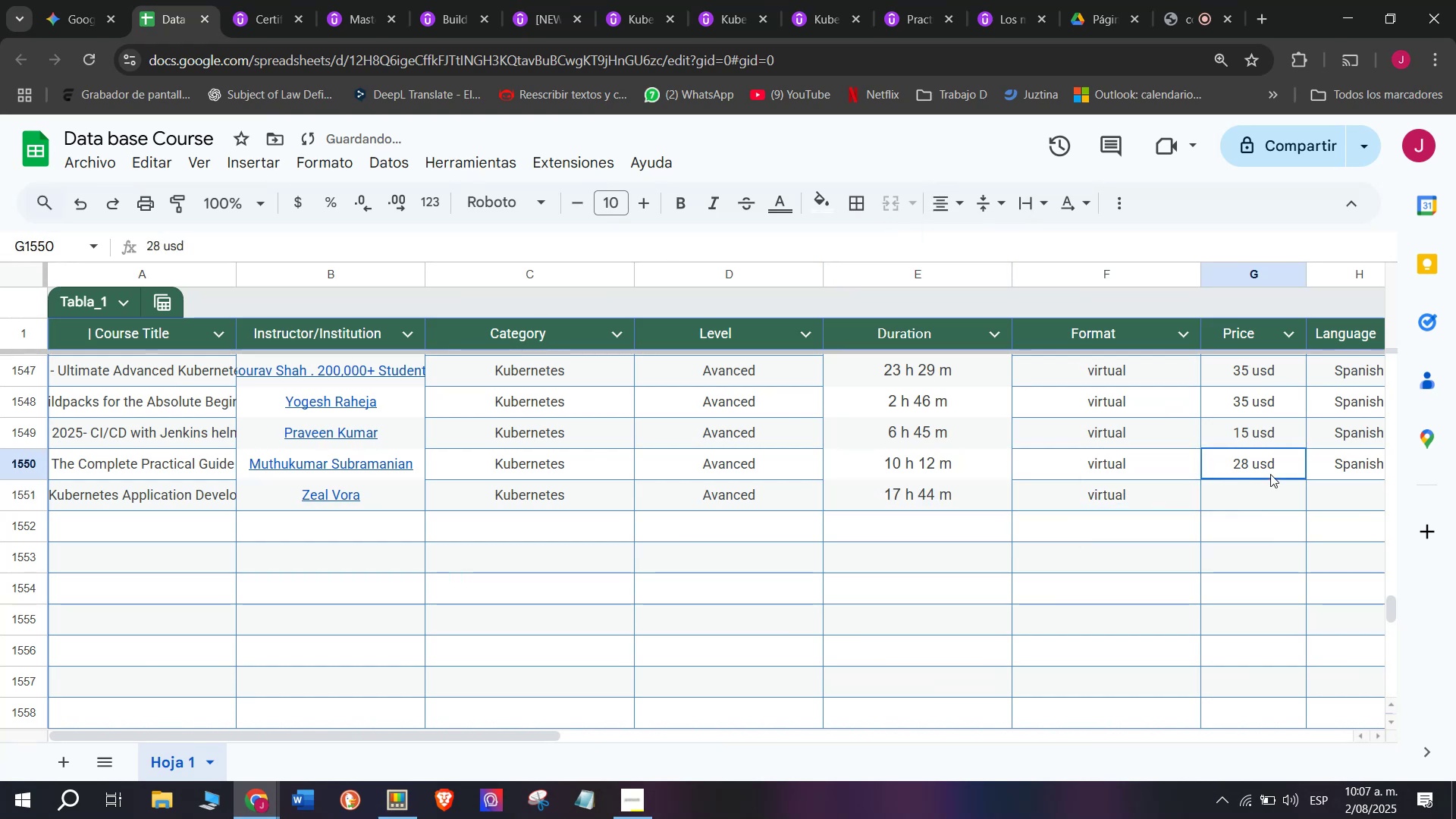 
key(Control+ControlLeft)
 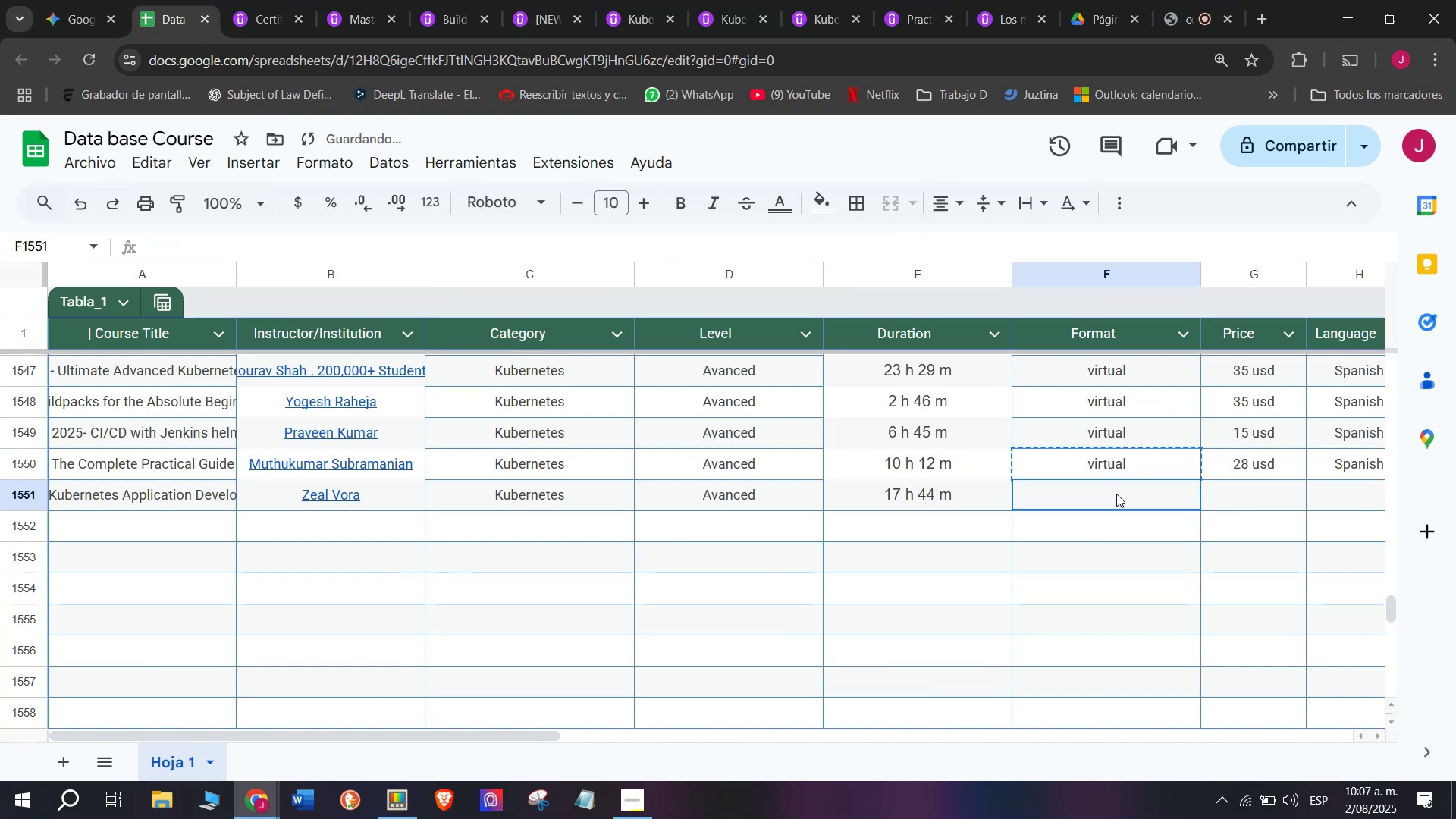 
key(Control+V)
 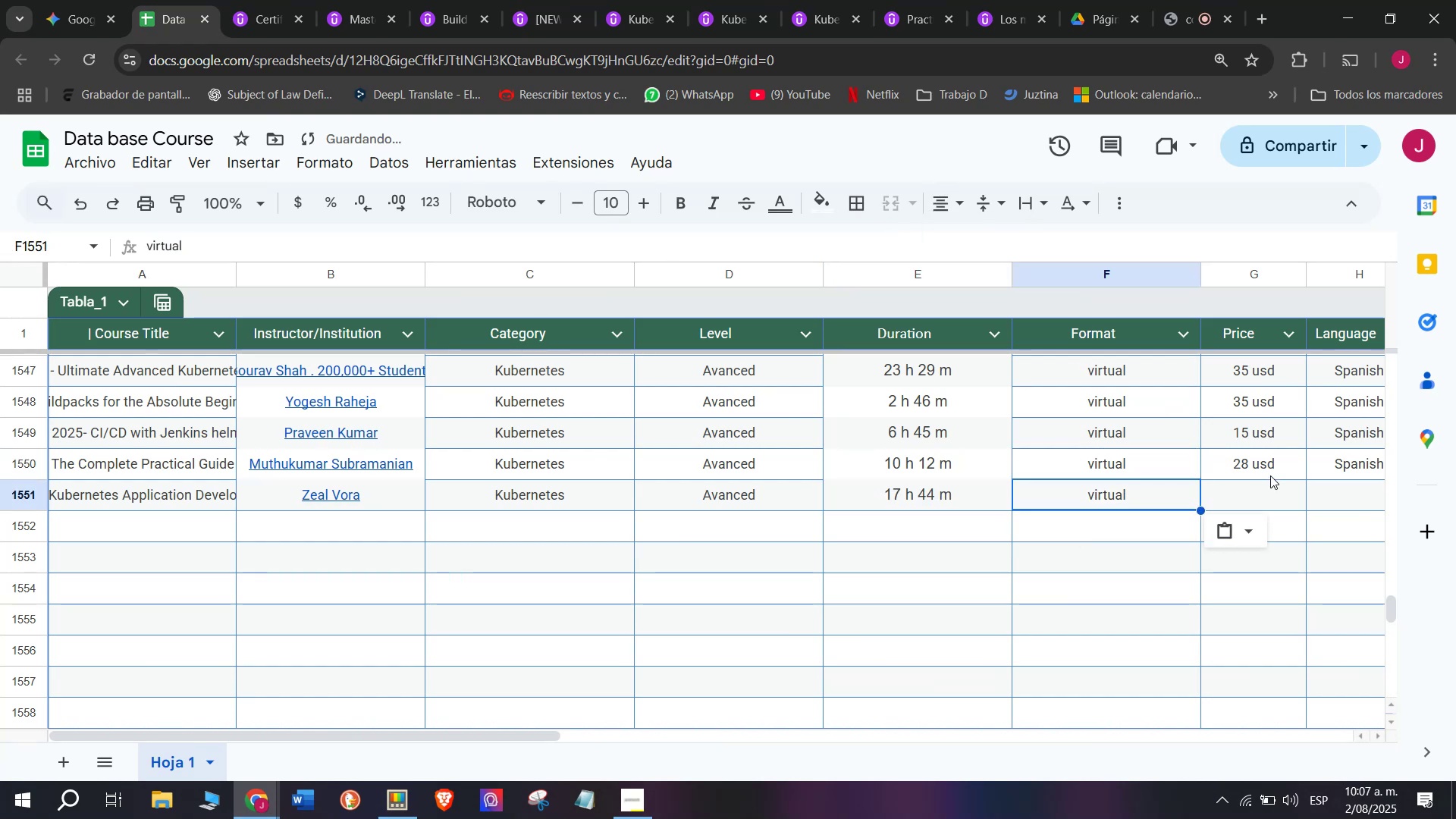 
left_click([1270, 474])
 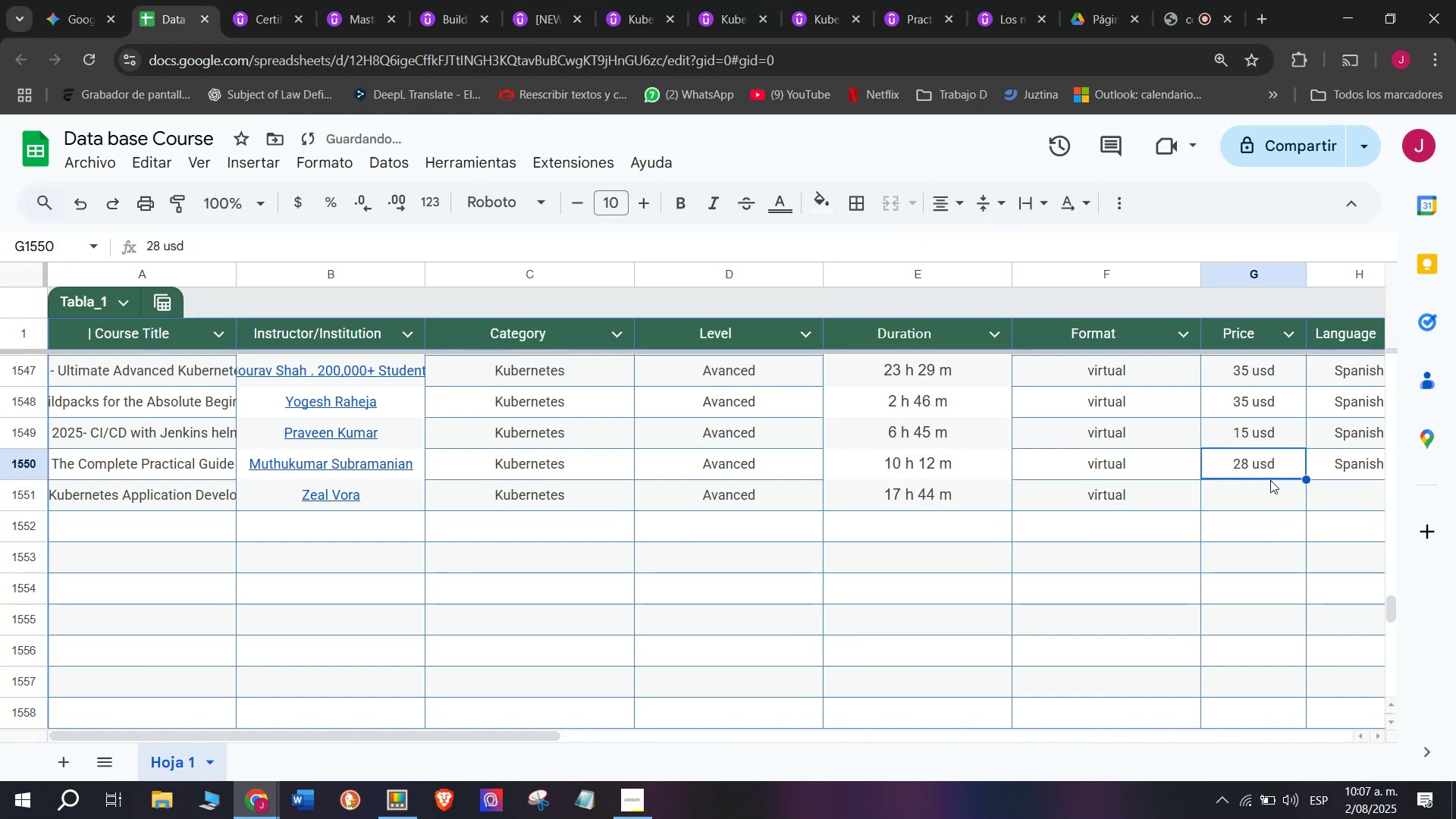 
key(Control+ControlLeft)
 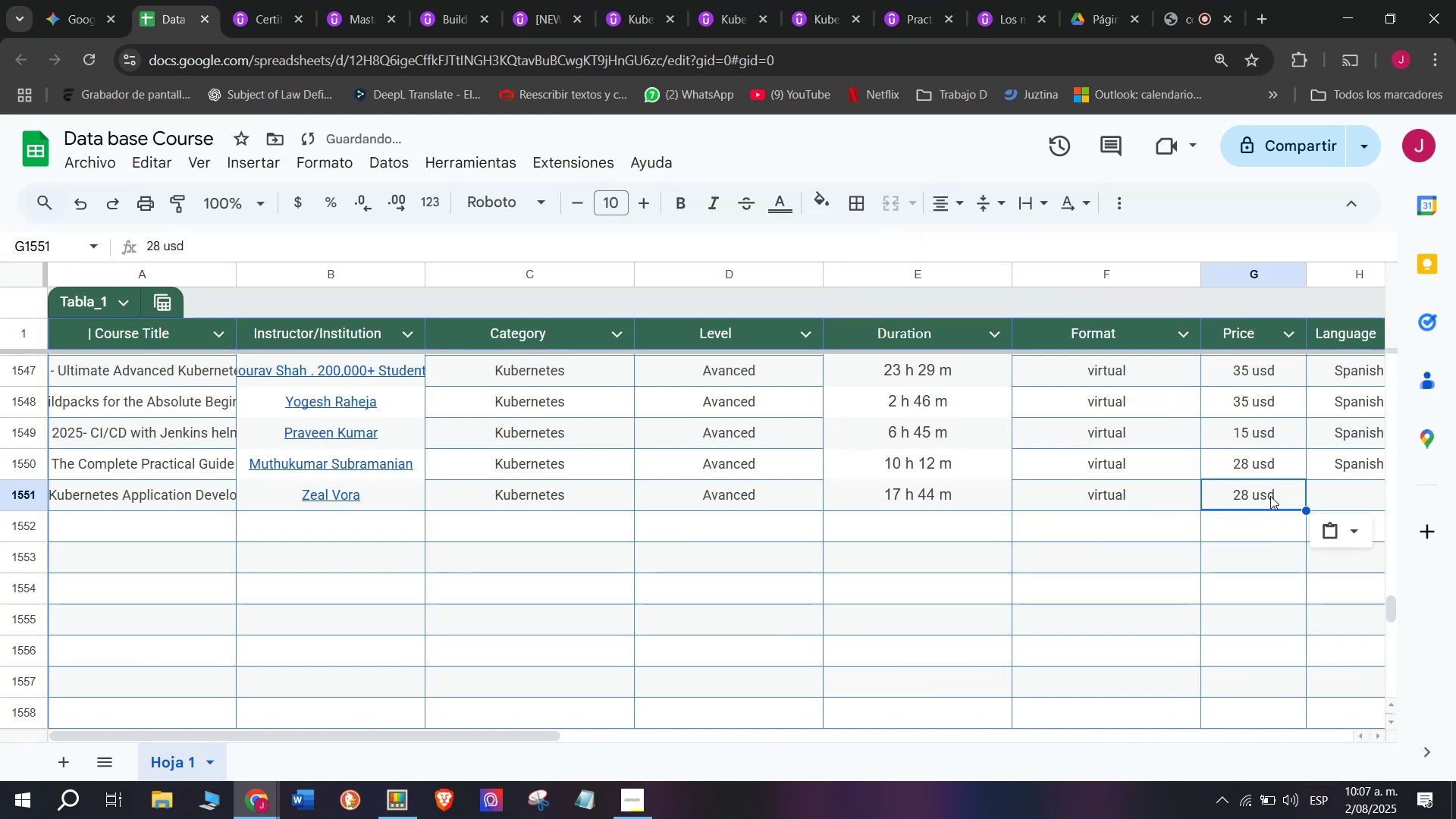 
key(Break)
 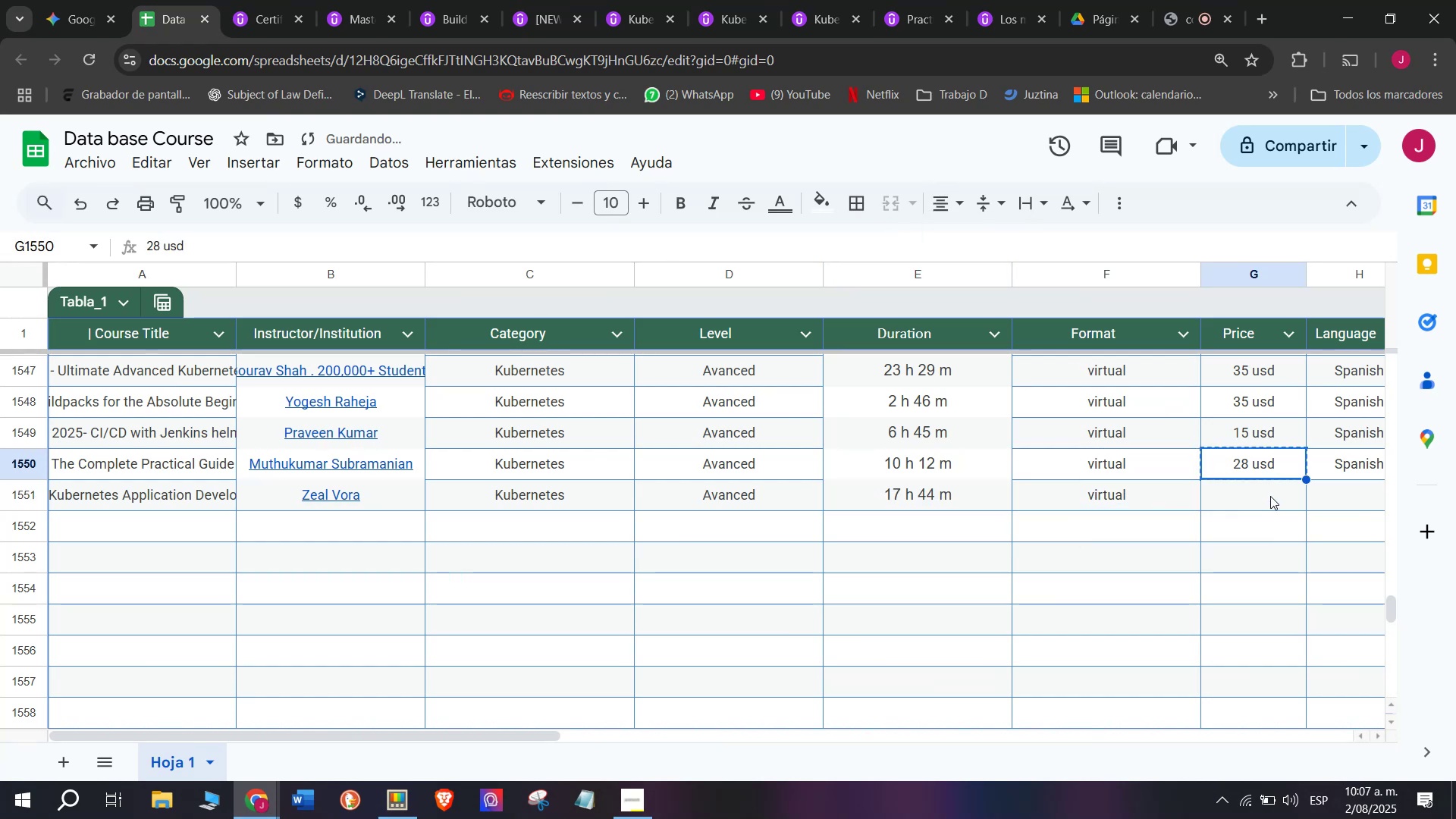 
key(Control+C)
 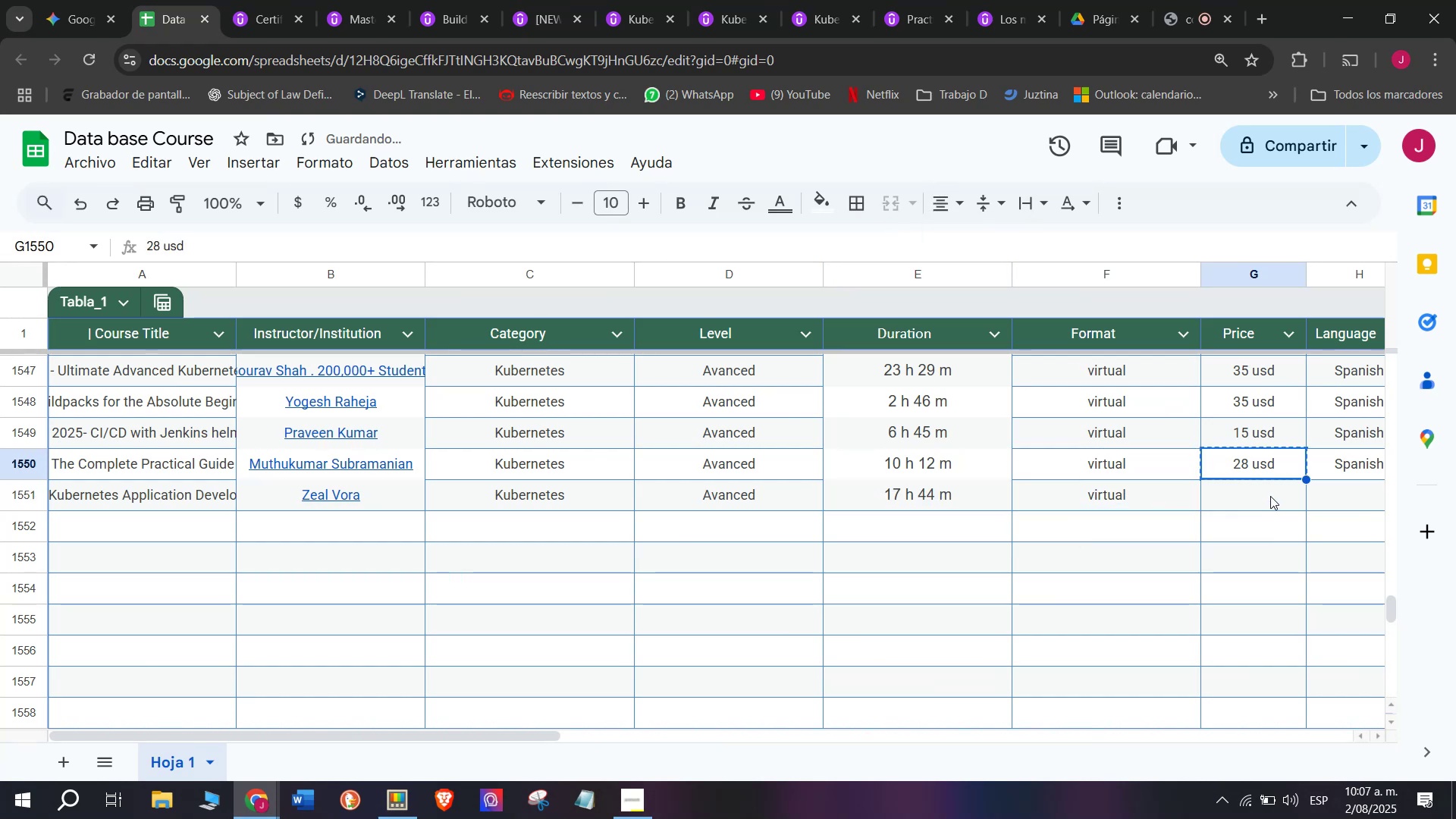 
key(Z)
 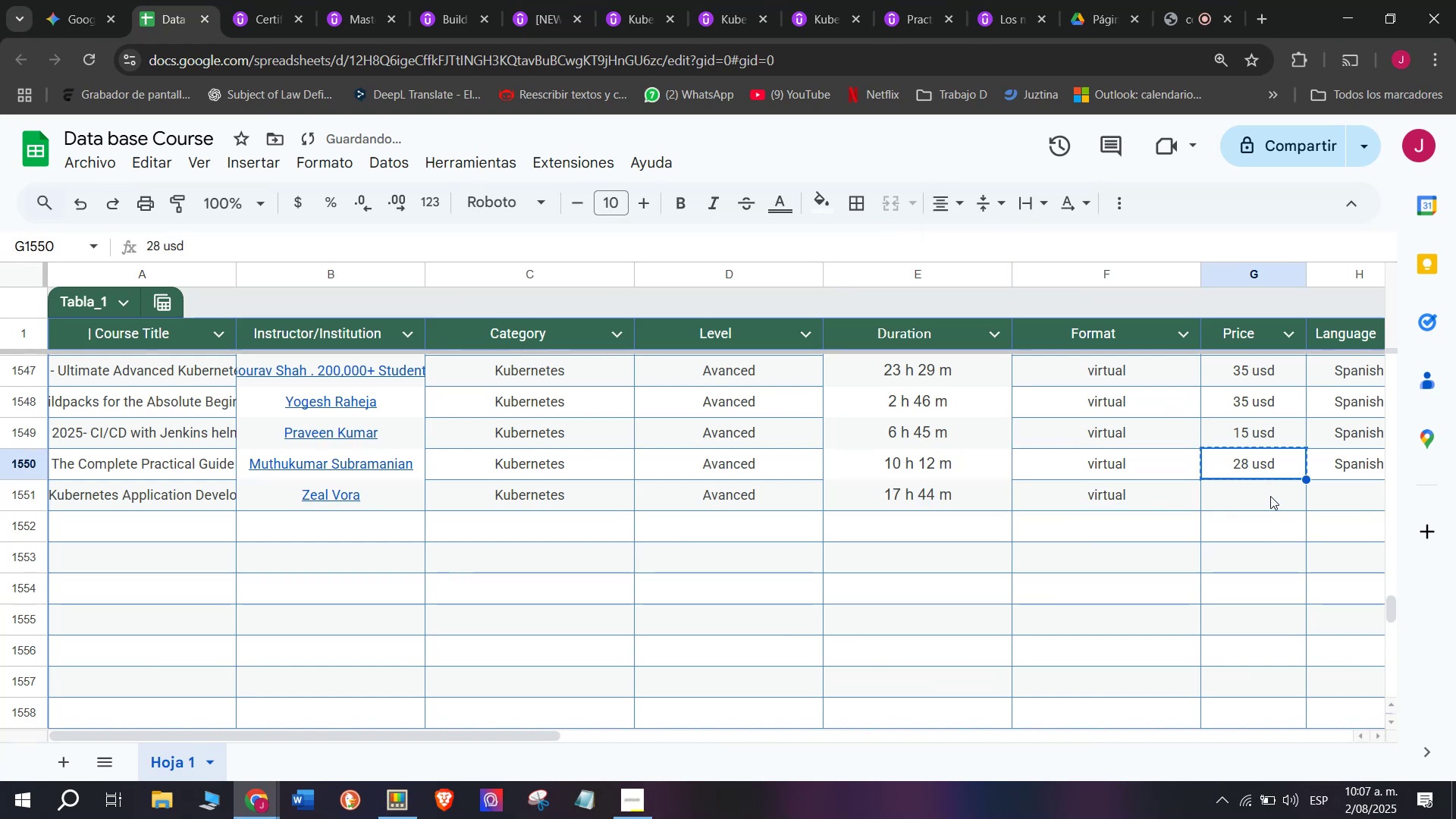 
key(Control+ControlLeft)
 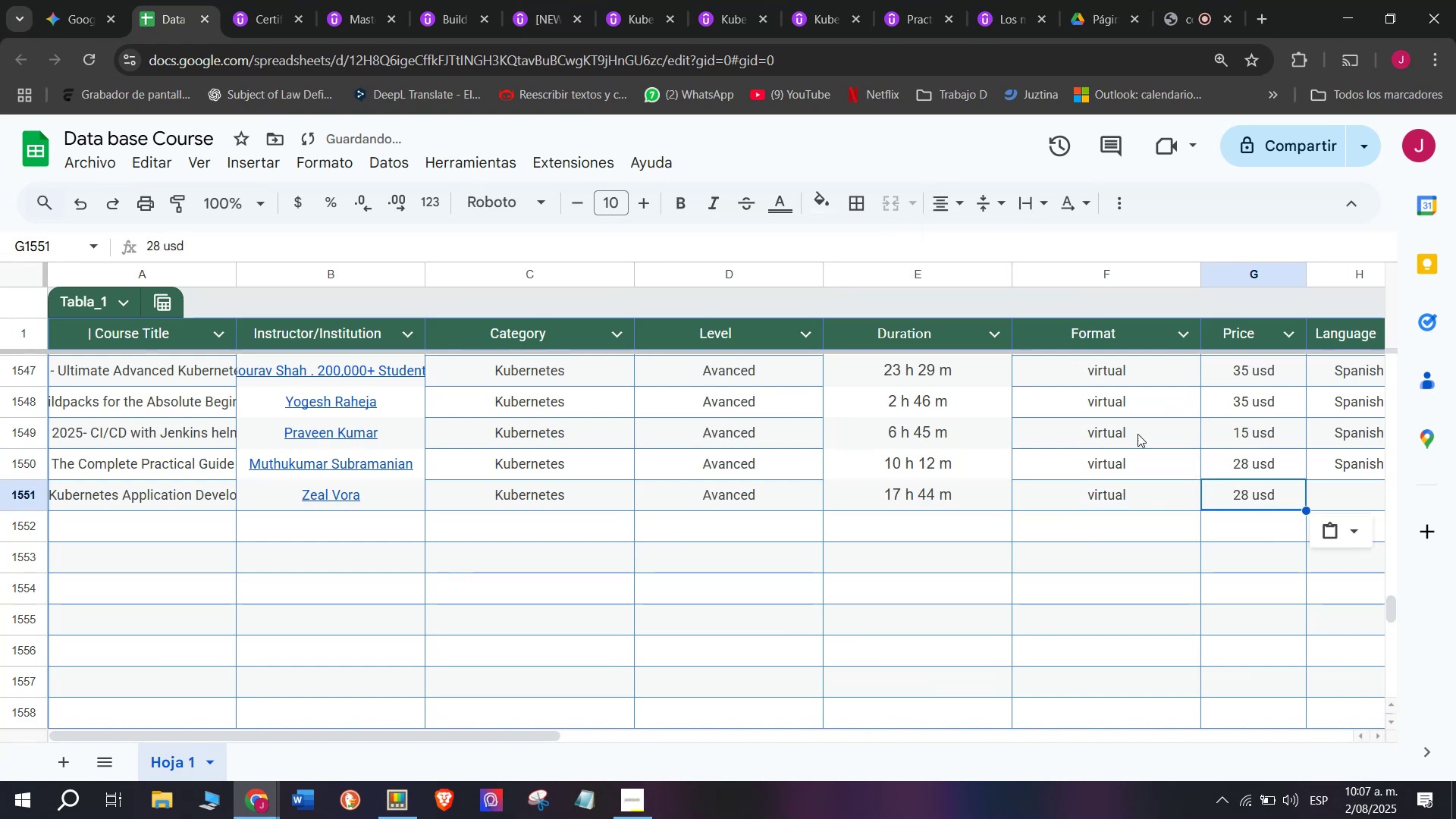 
key(Control+V)
 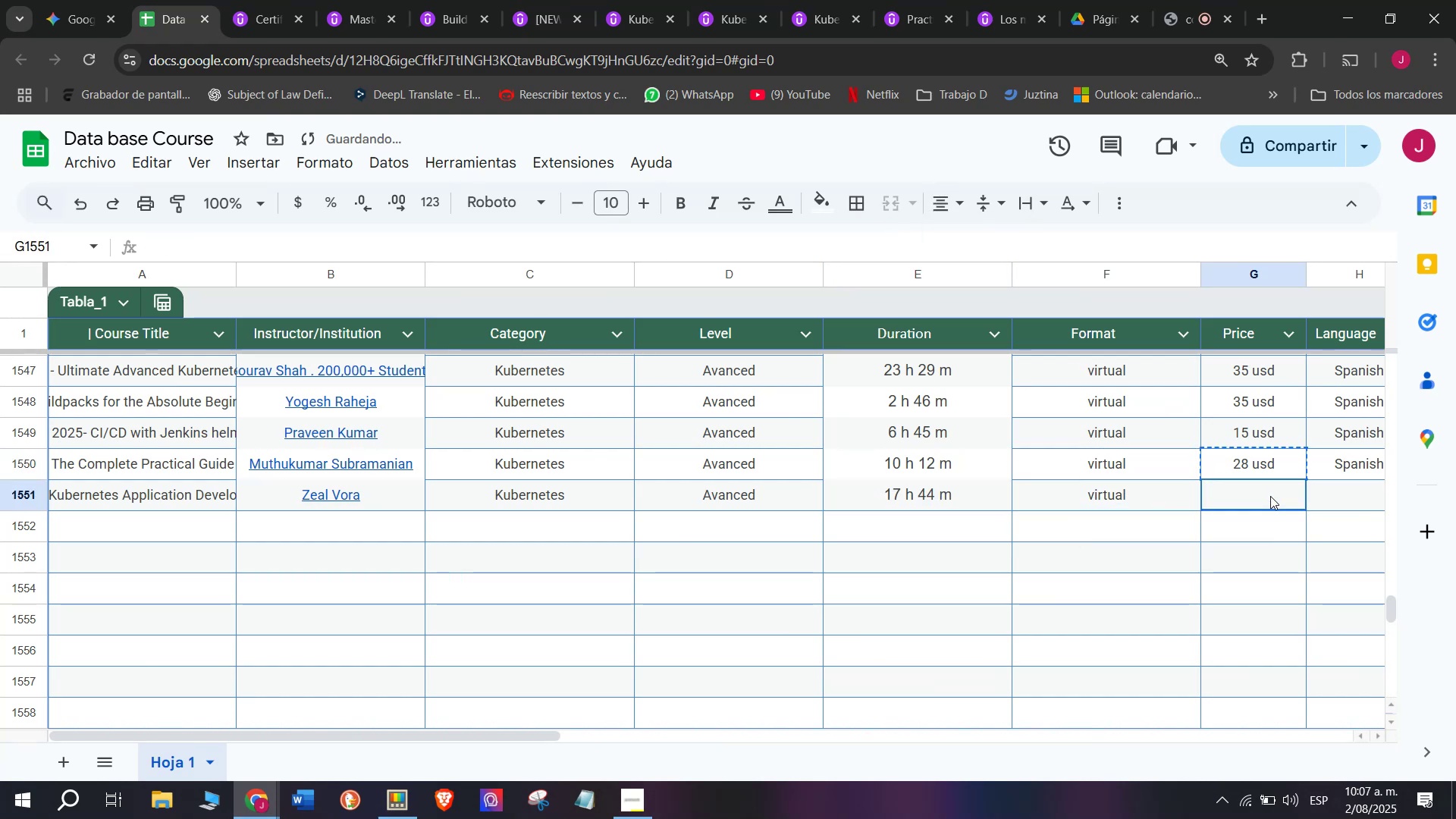 
double_click([1270, 496])
 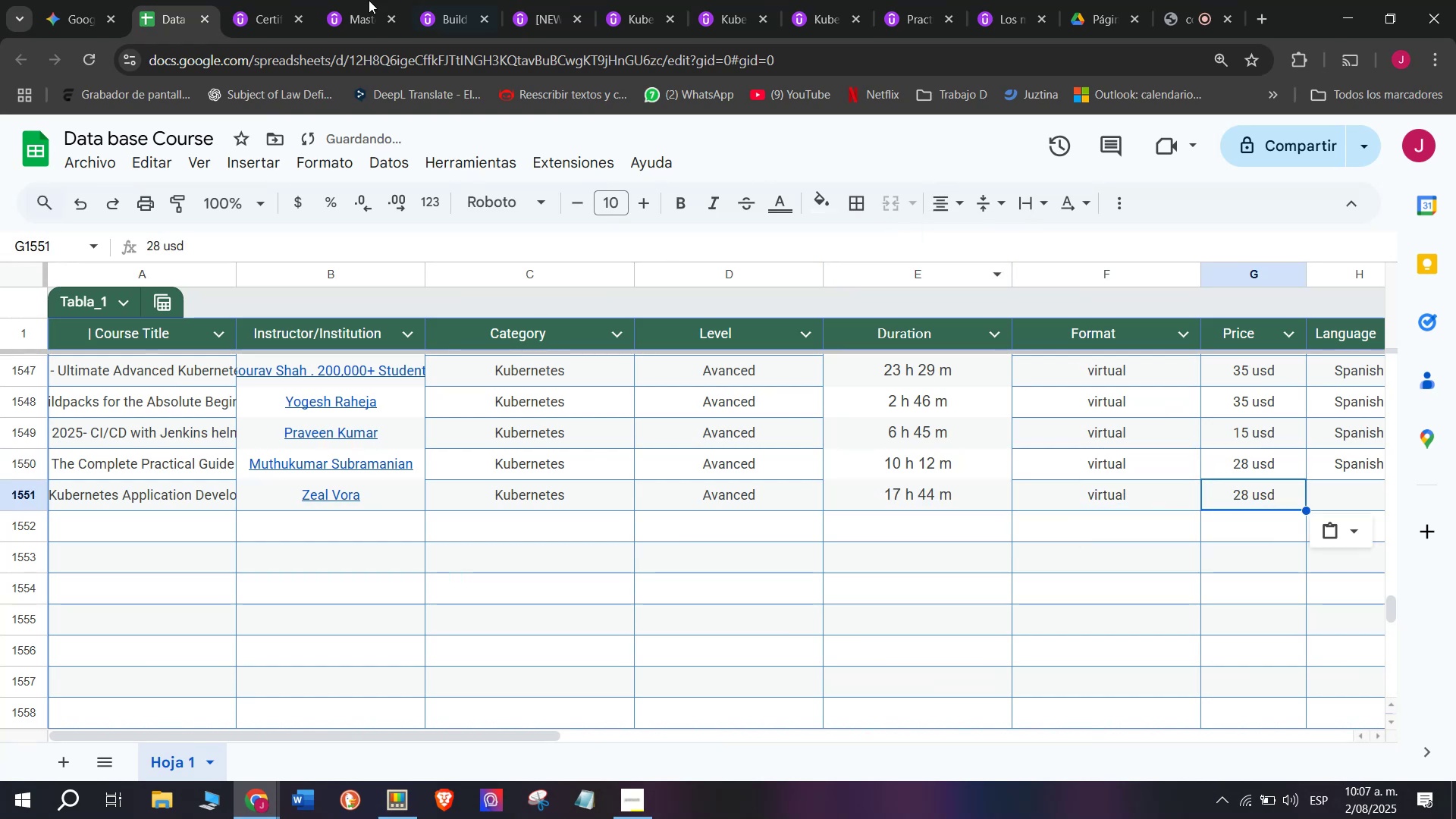 
left_click_drag(start_coordinate=[314, 0], to_coordinate=[297, 0])
 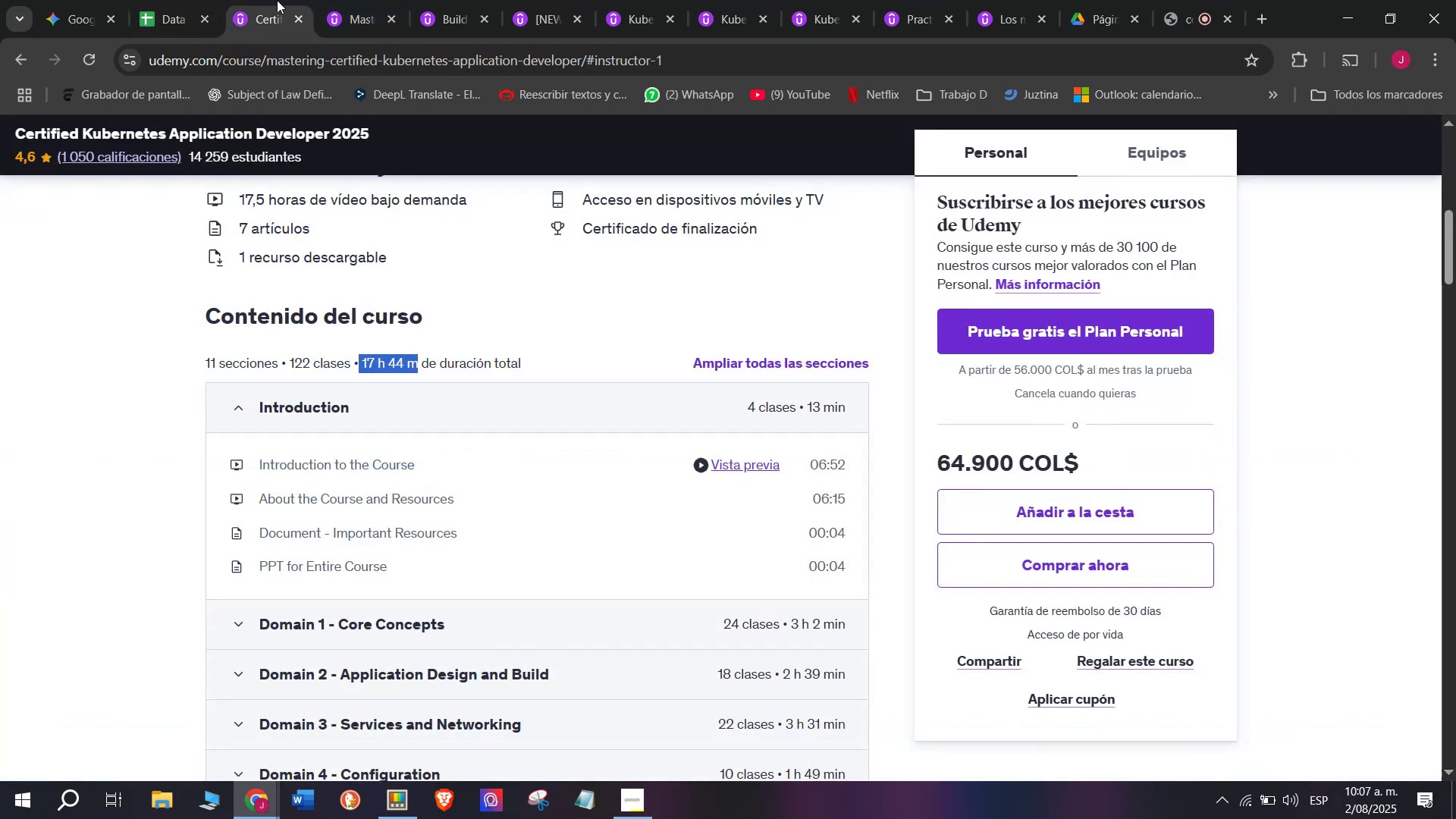 
double_click([277, 0])
 